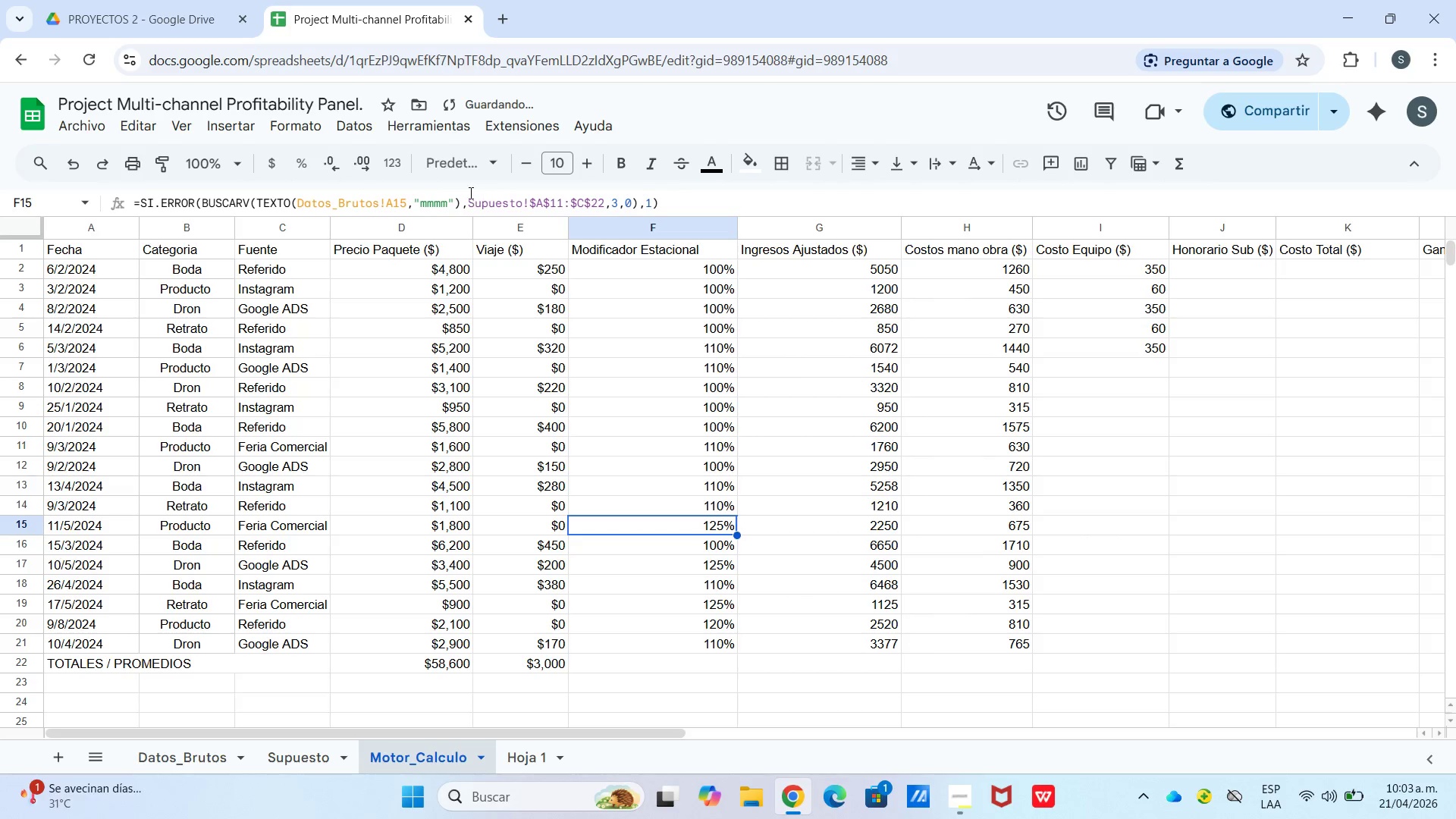 
left_click_drag(start_coordinate=[446, 199], to_coordinate=[419, 206])
 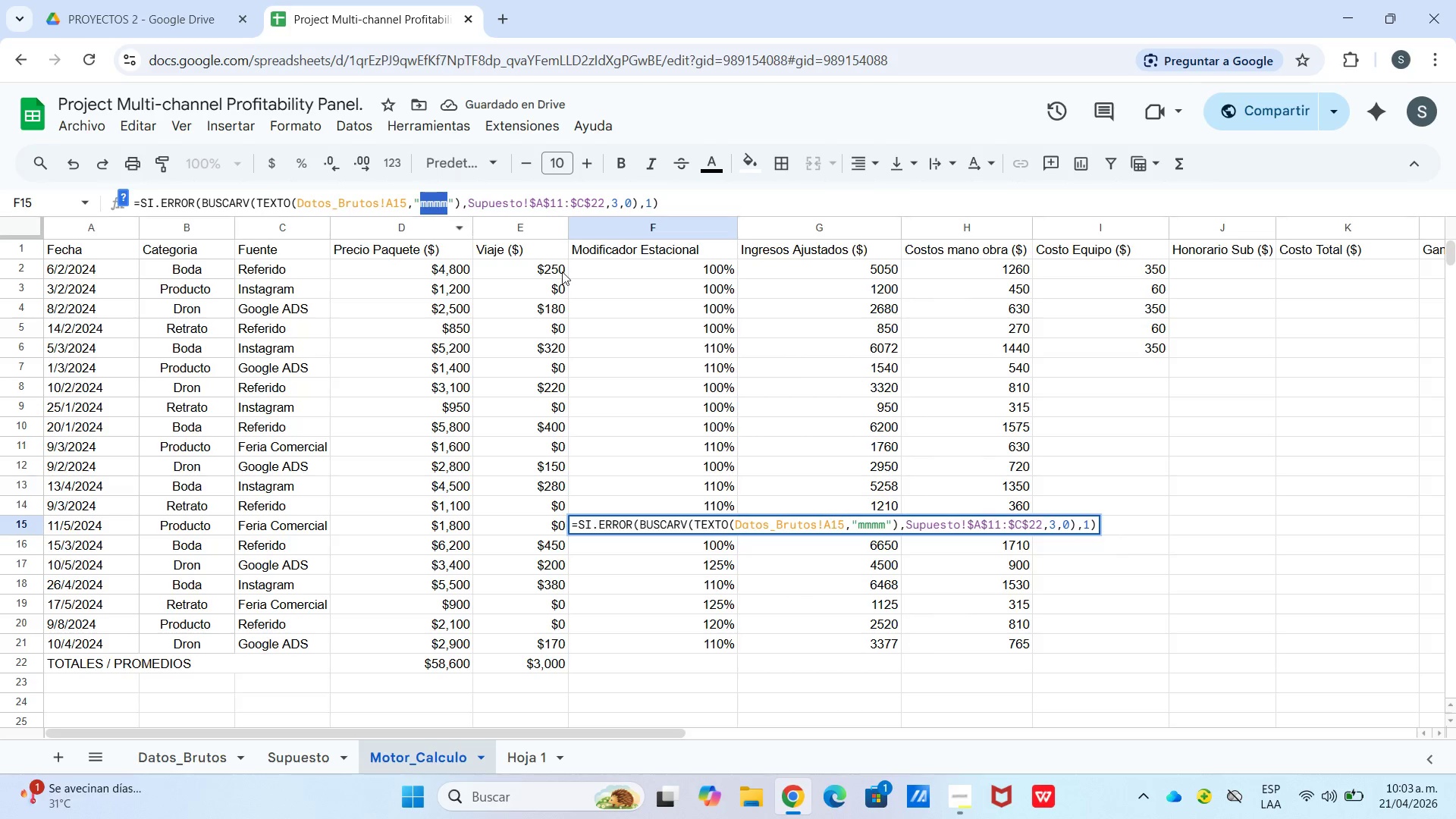 
type(MMMM)
 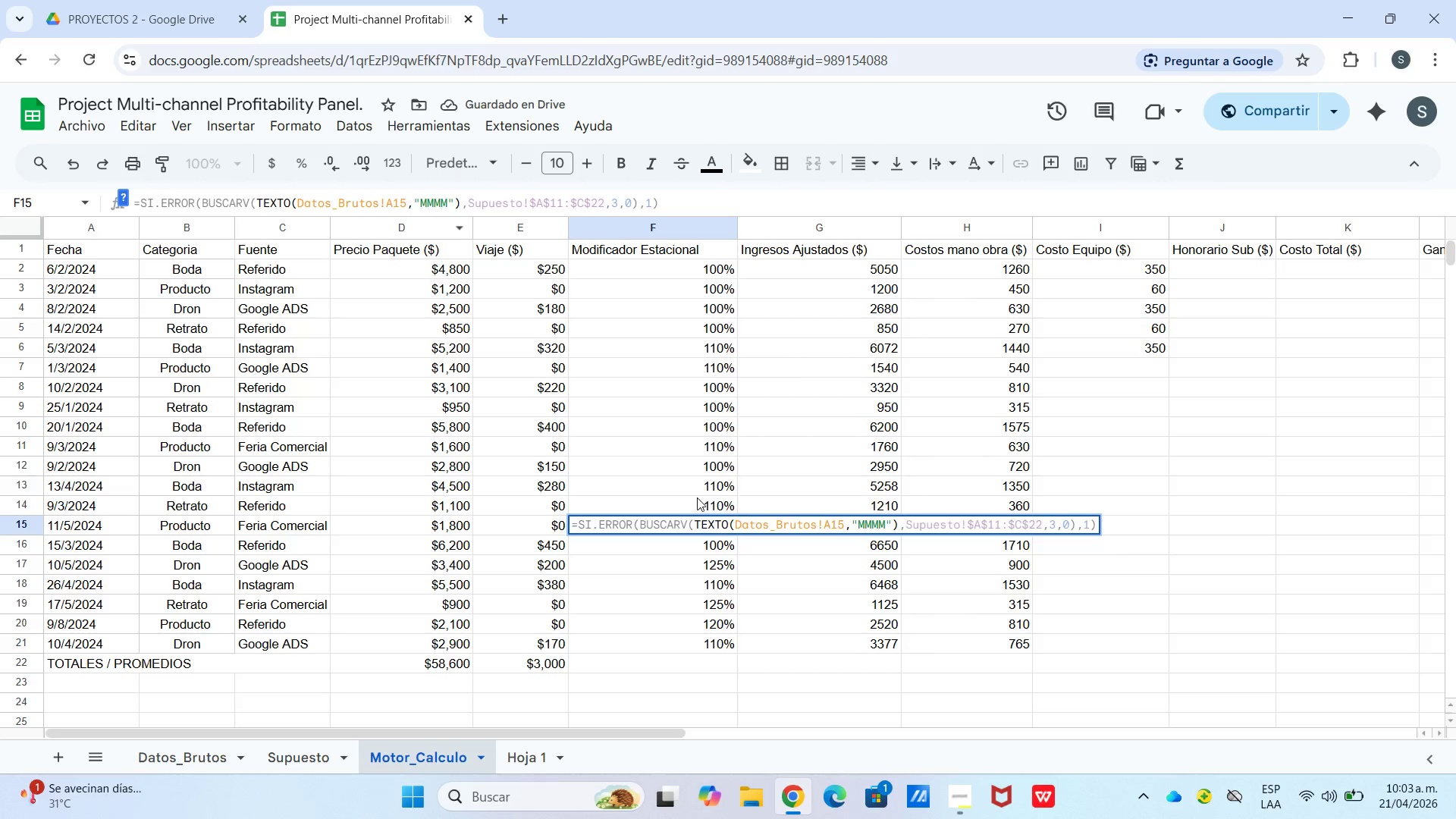 
left_click([699, 500])
 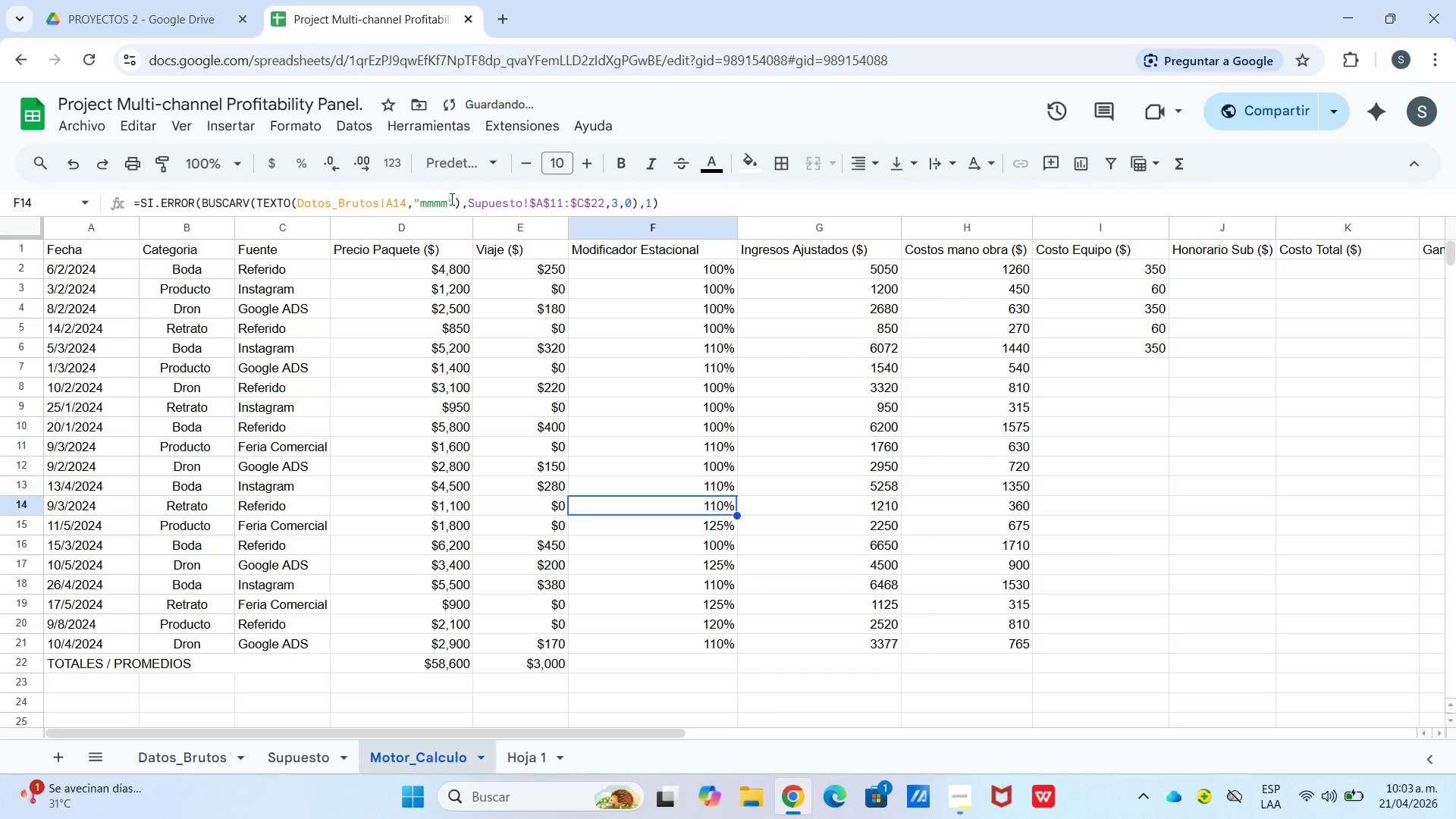 
left_click_drag(start_coordinate=[447, 202], to_coordinate=[422, 207])
 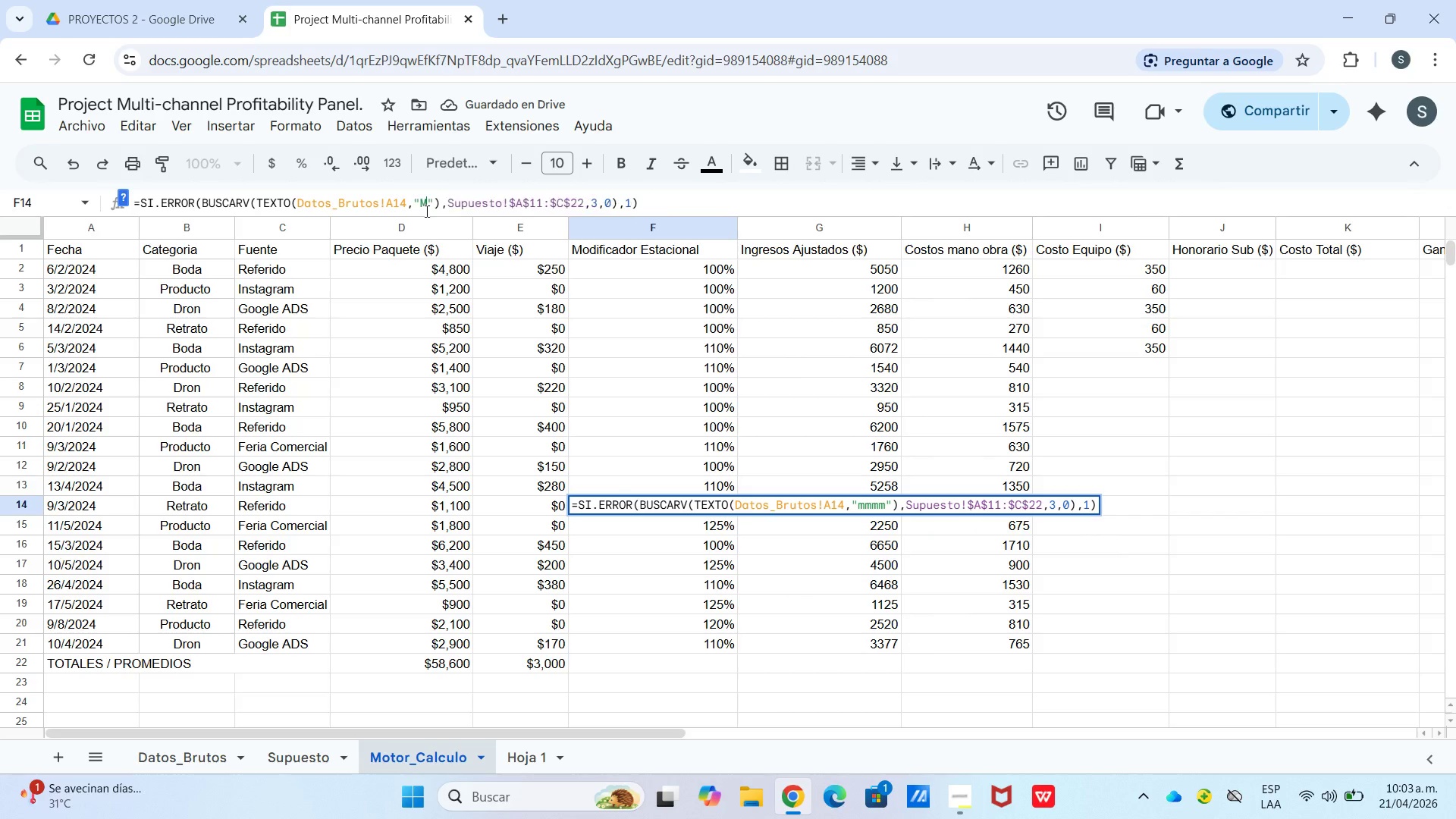 
type(MMMM)
 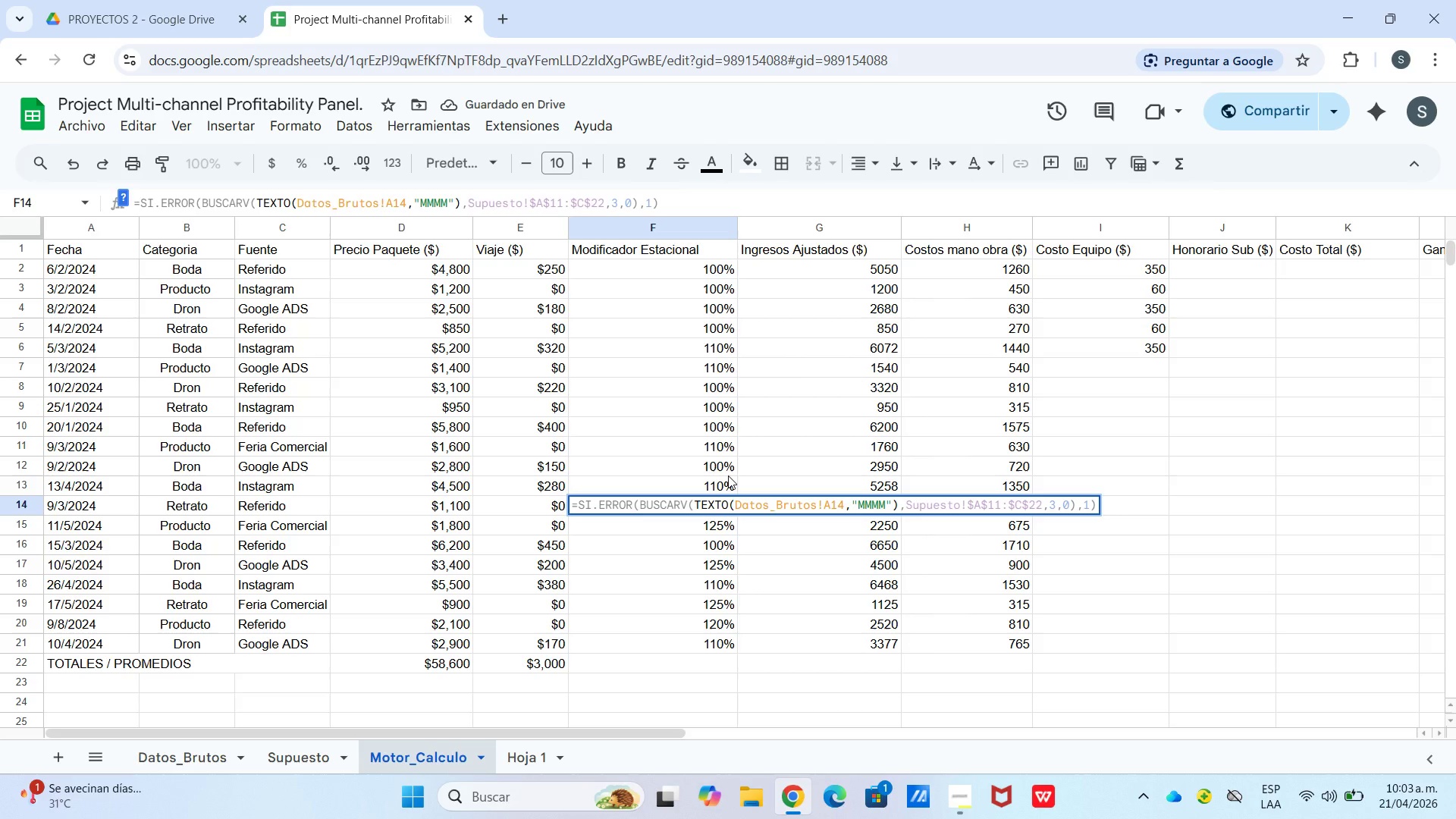 
left_click([728, 480])
 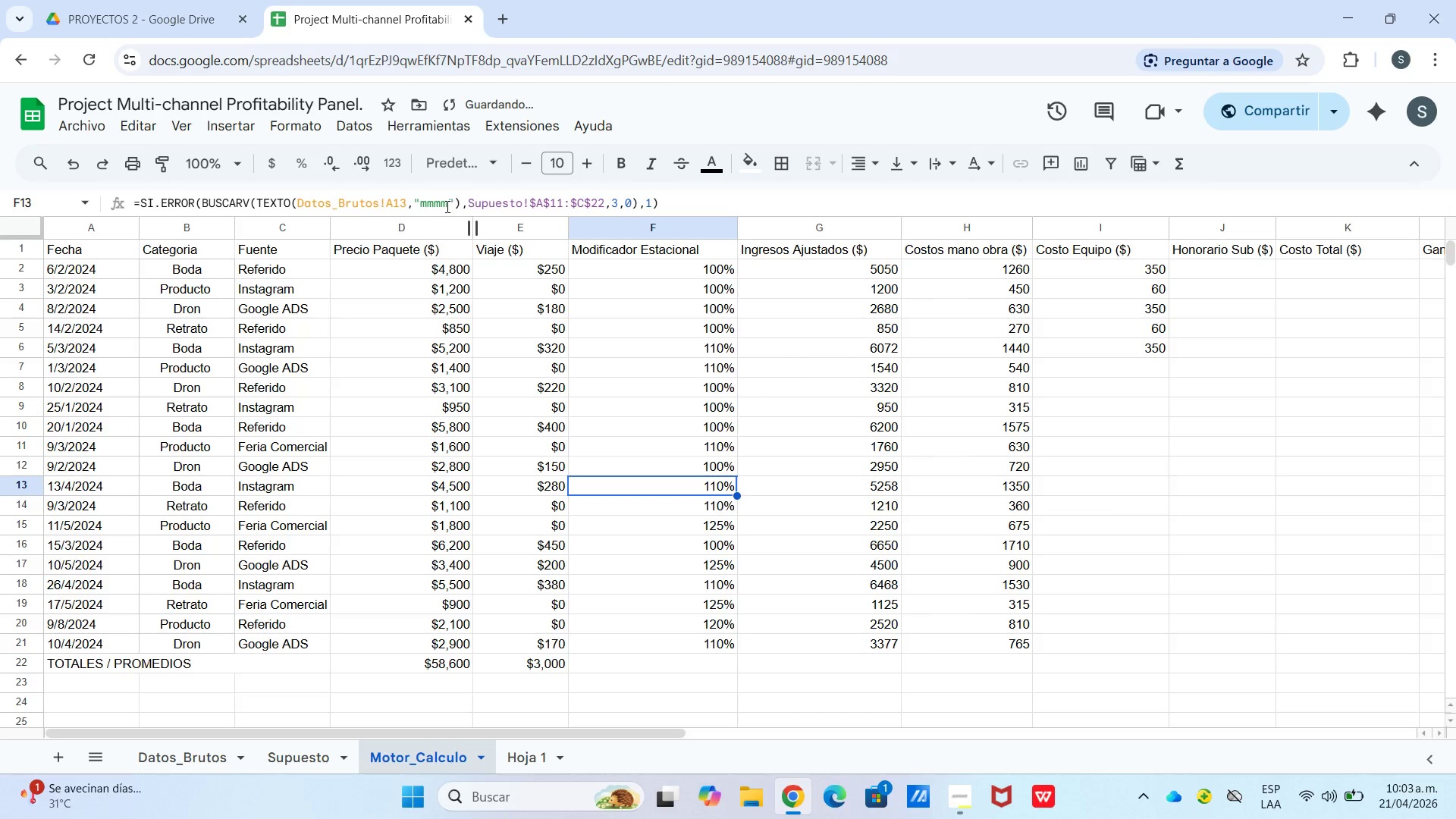 
left_click_drag(start_coordinate=[444, 206], to_coordinate=[425, 209])
 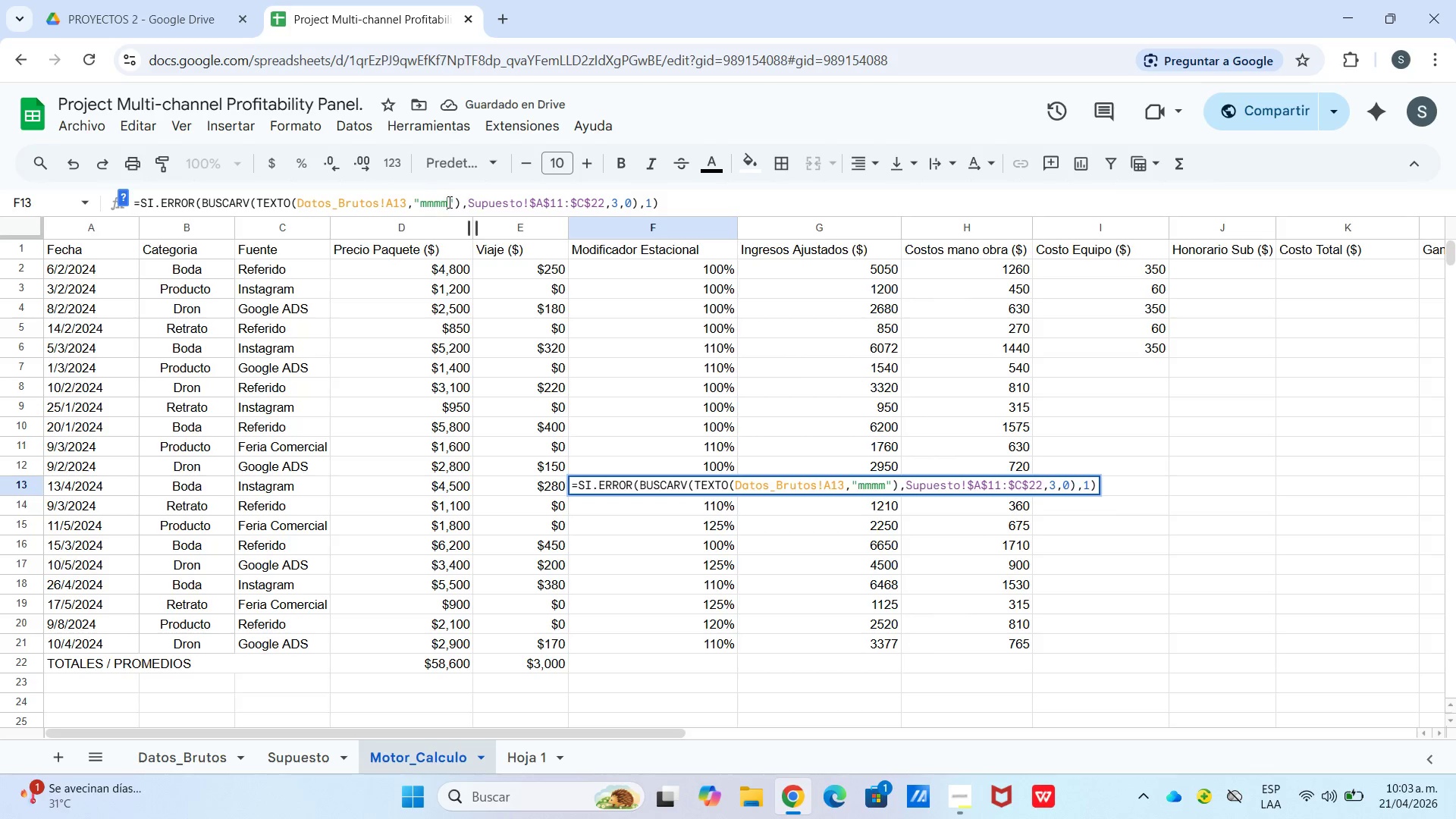 
left_click([448, 202])
 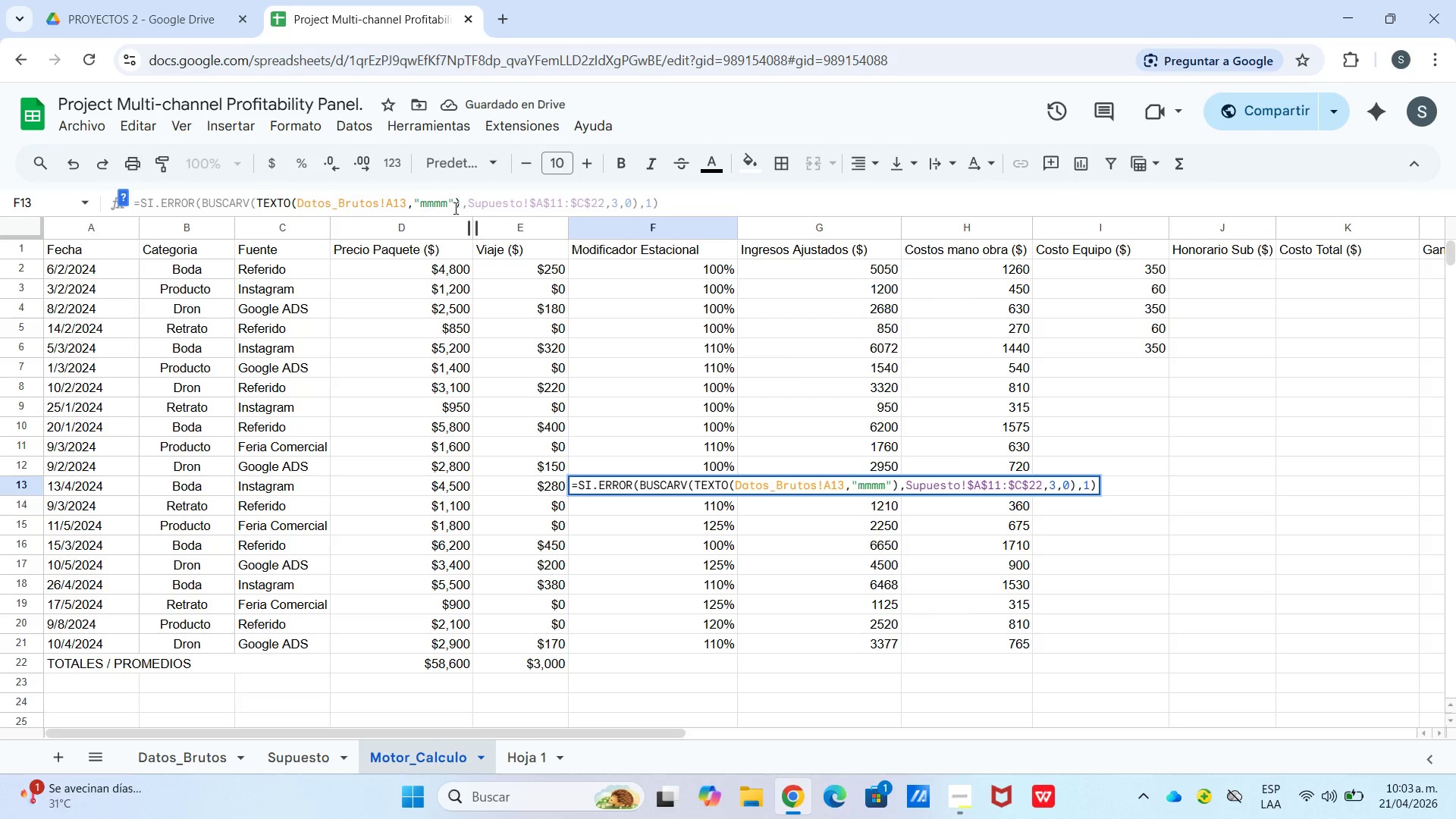 
left_click_drag(start_coordinate=[454, 208], to_coordinate=[421, 211])
 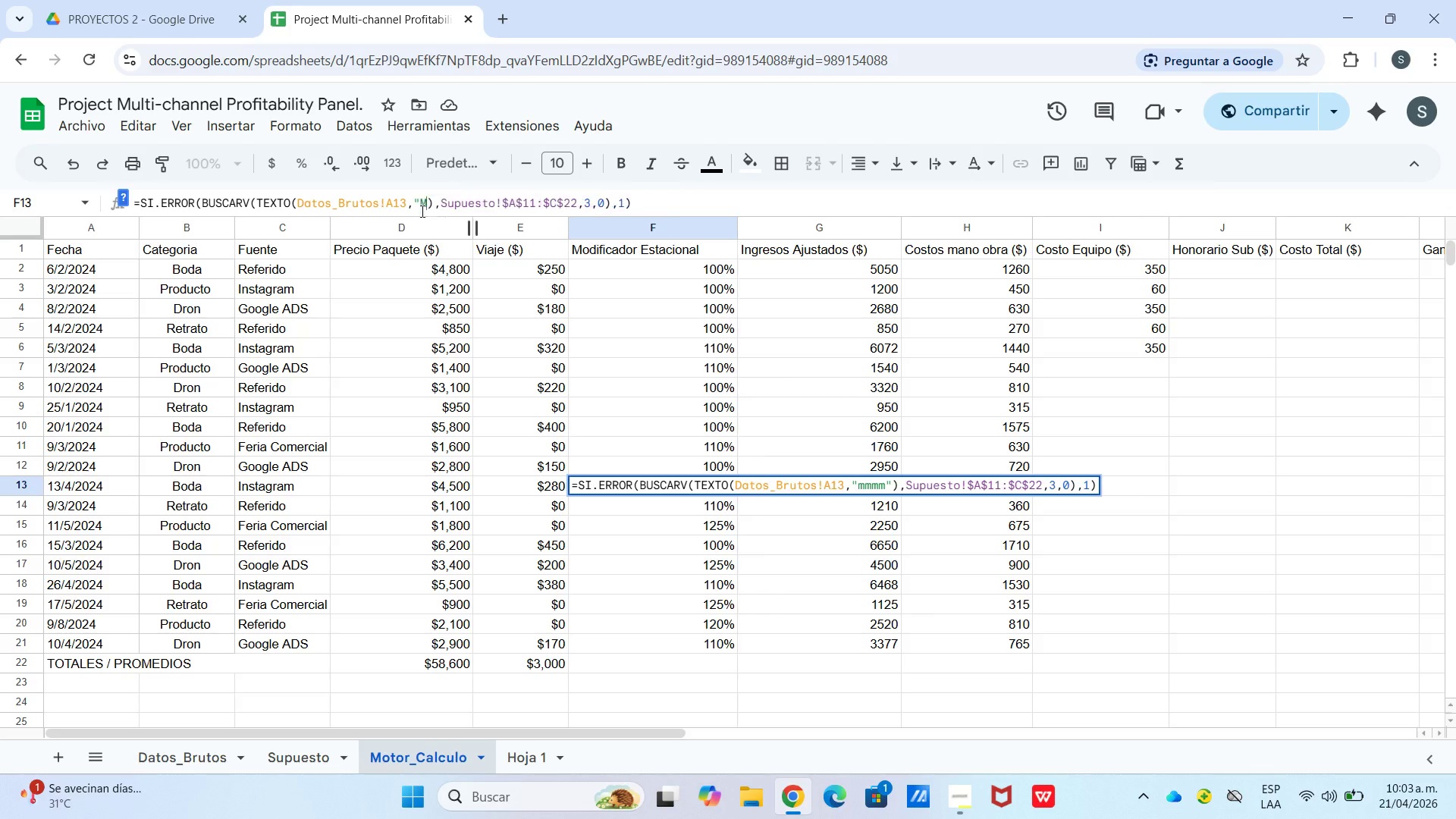 
type(MMMM)
 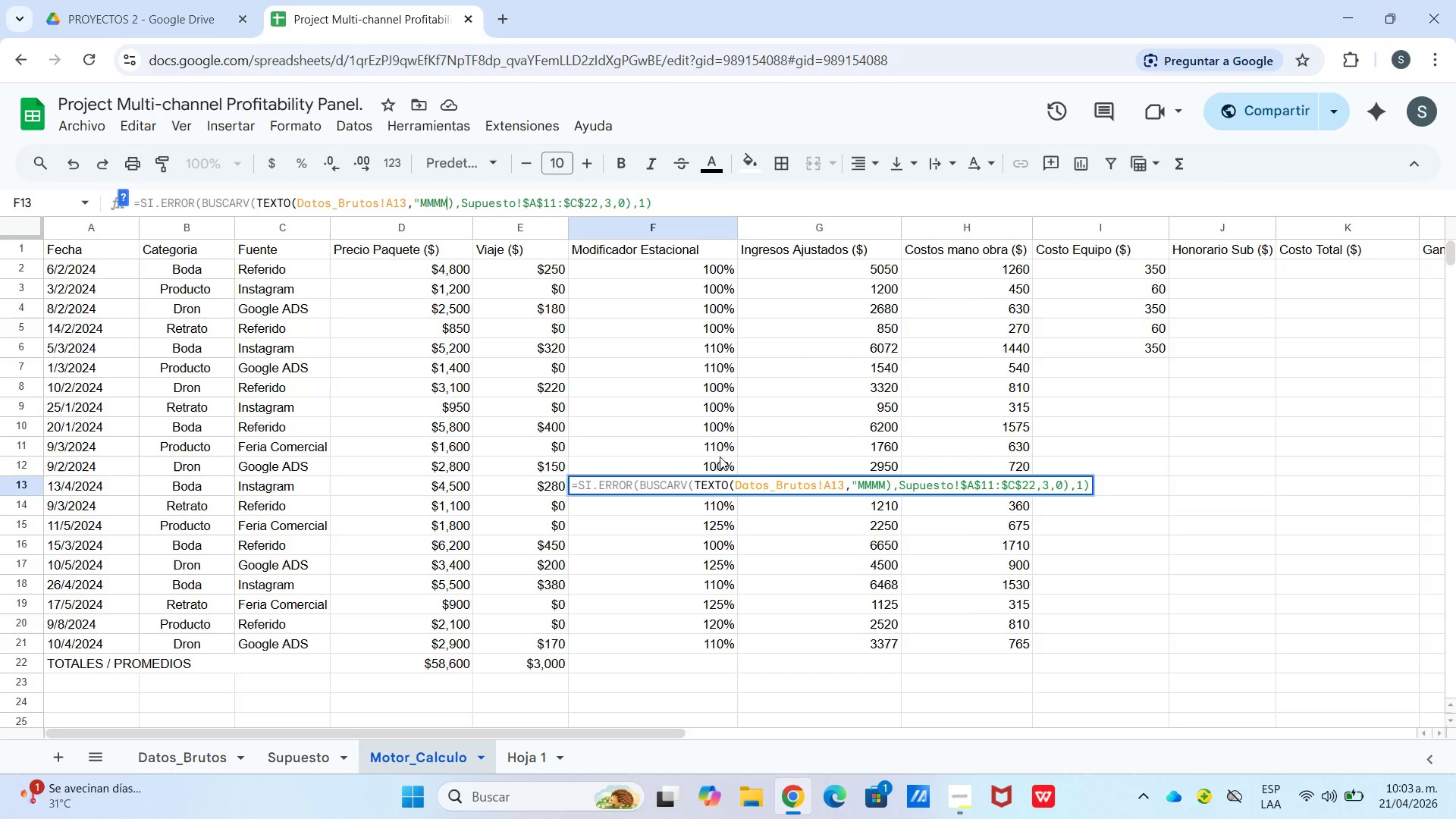 
left_click([720, 457])
 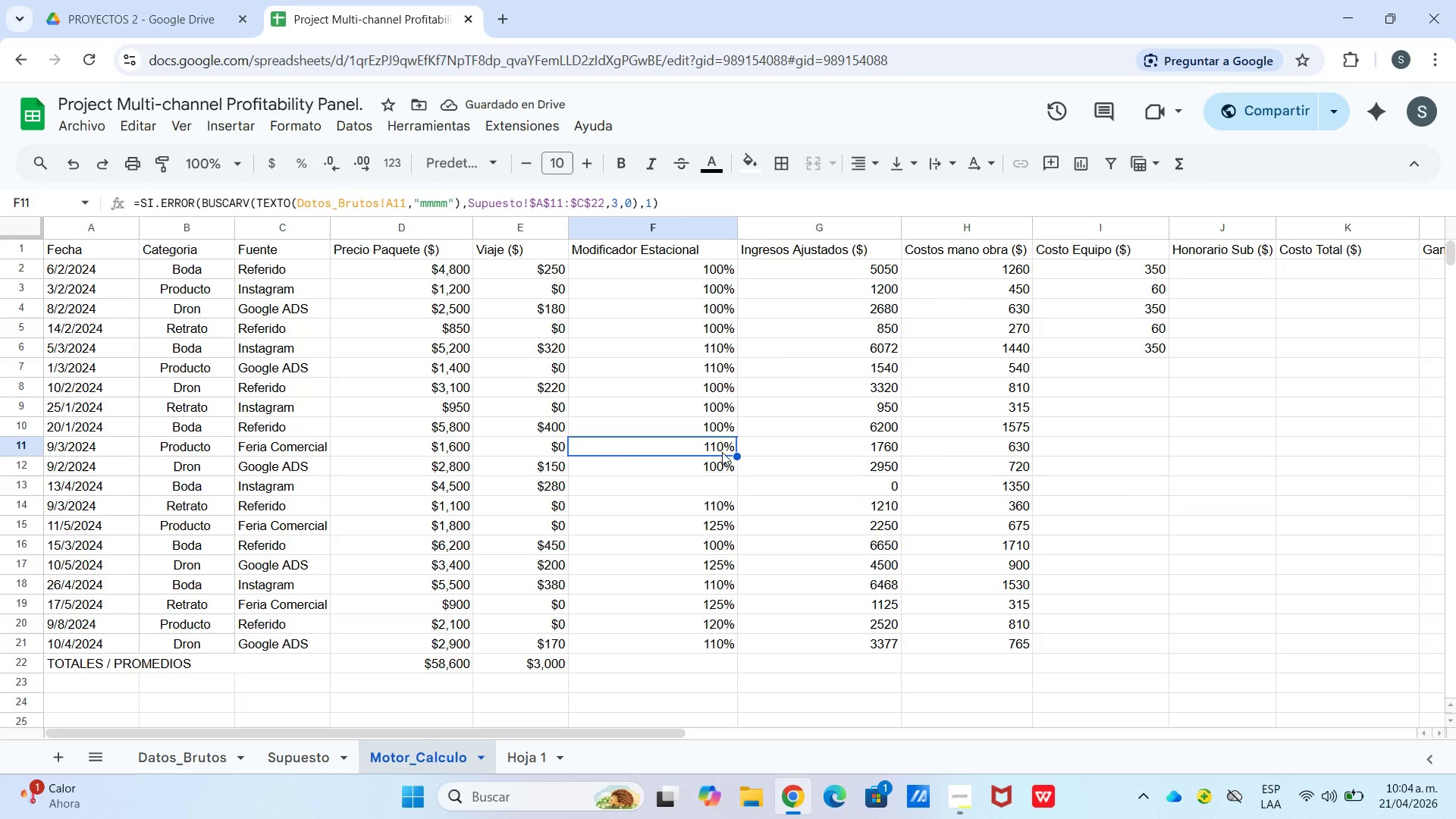 
wait(8.61)
 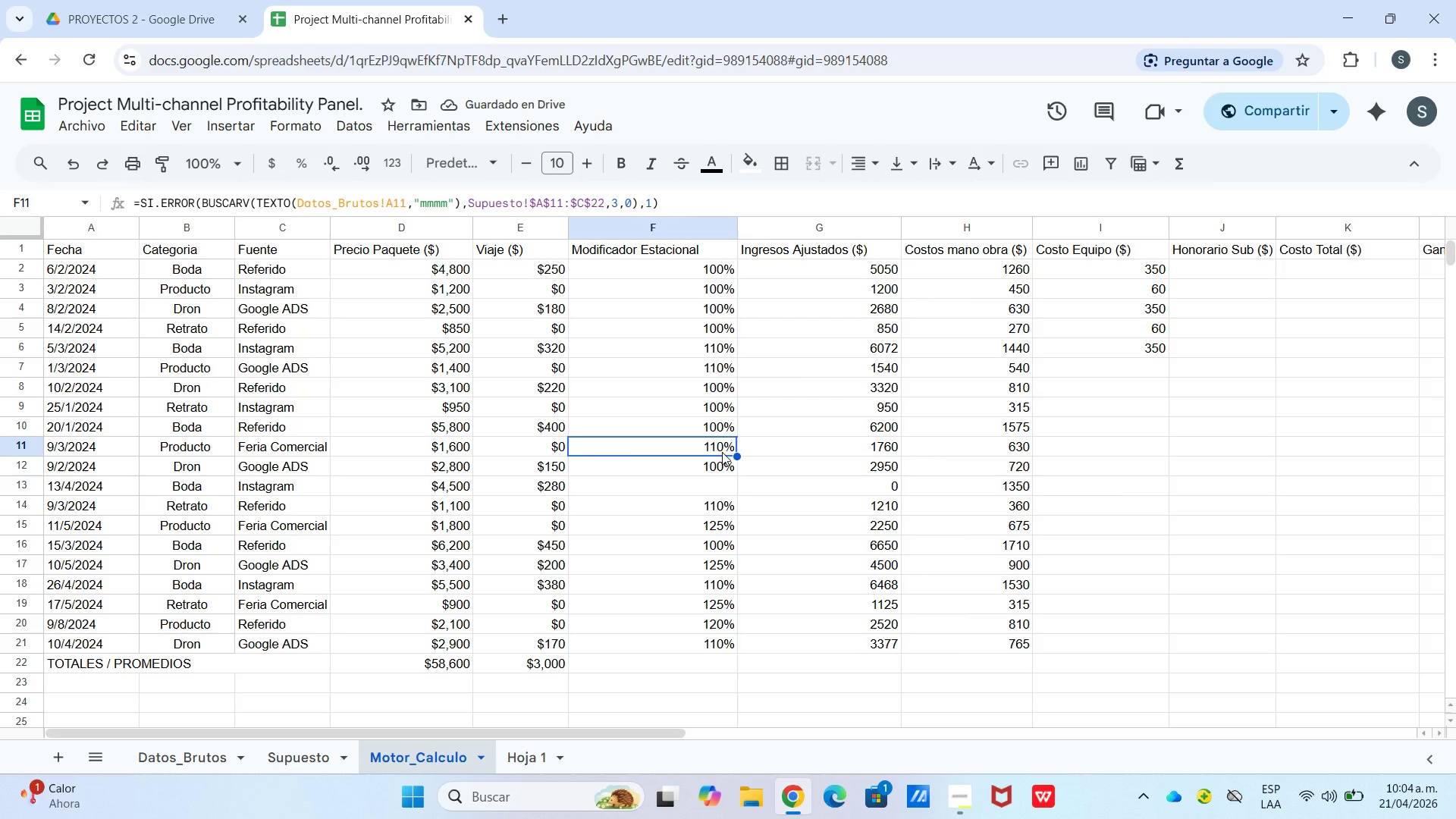 
left_click_drag(start_coordinate=[445, 206], to_coordinate=[422, 208])
 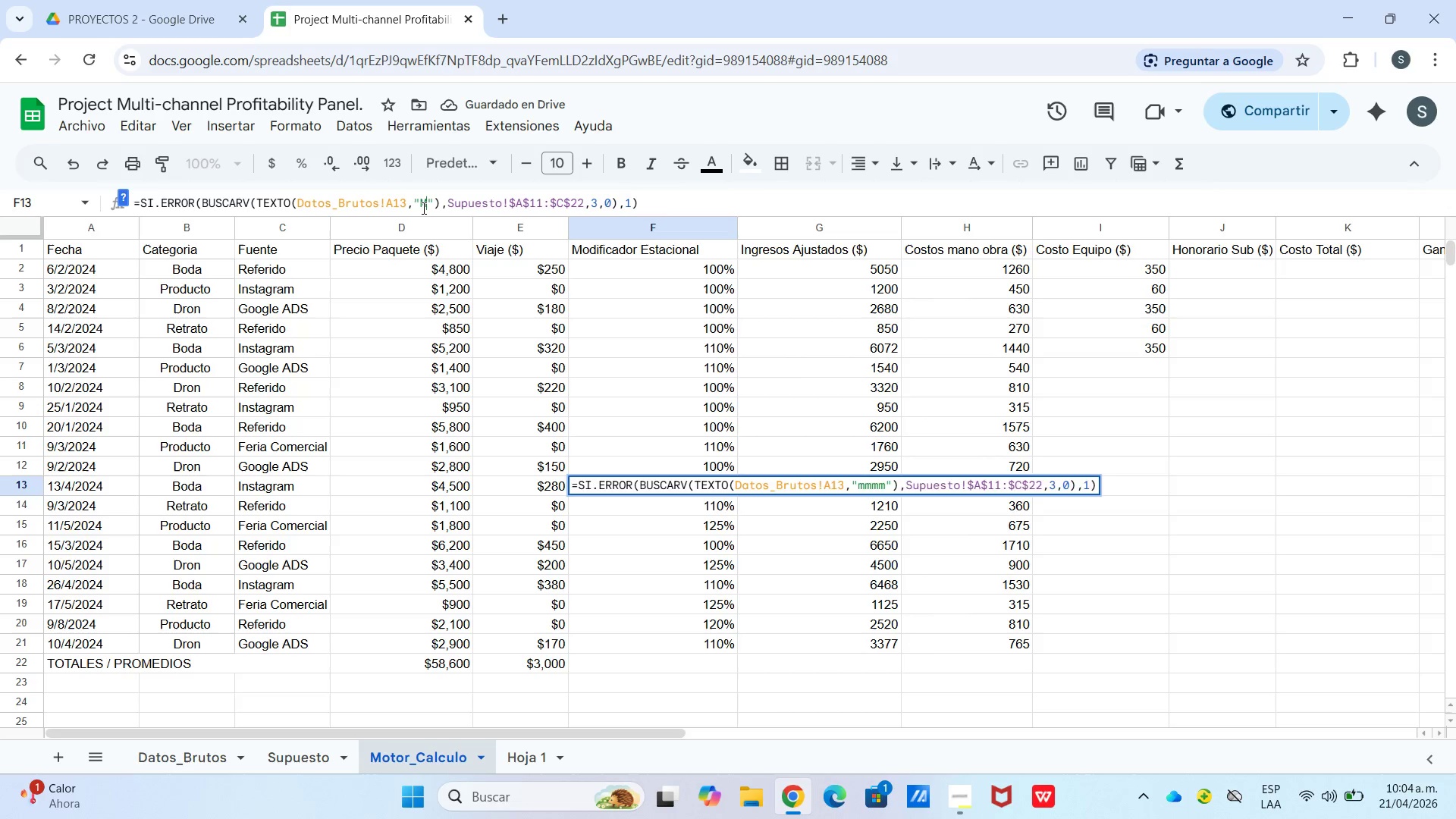 
type(MMM)
 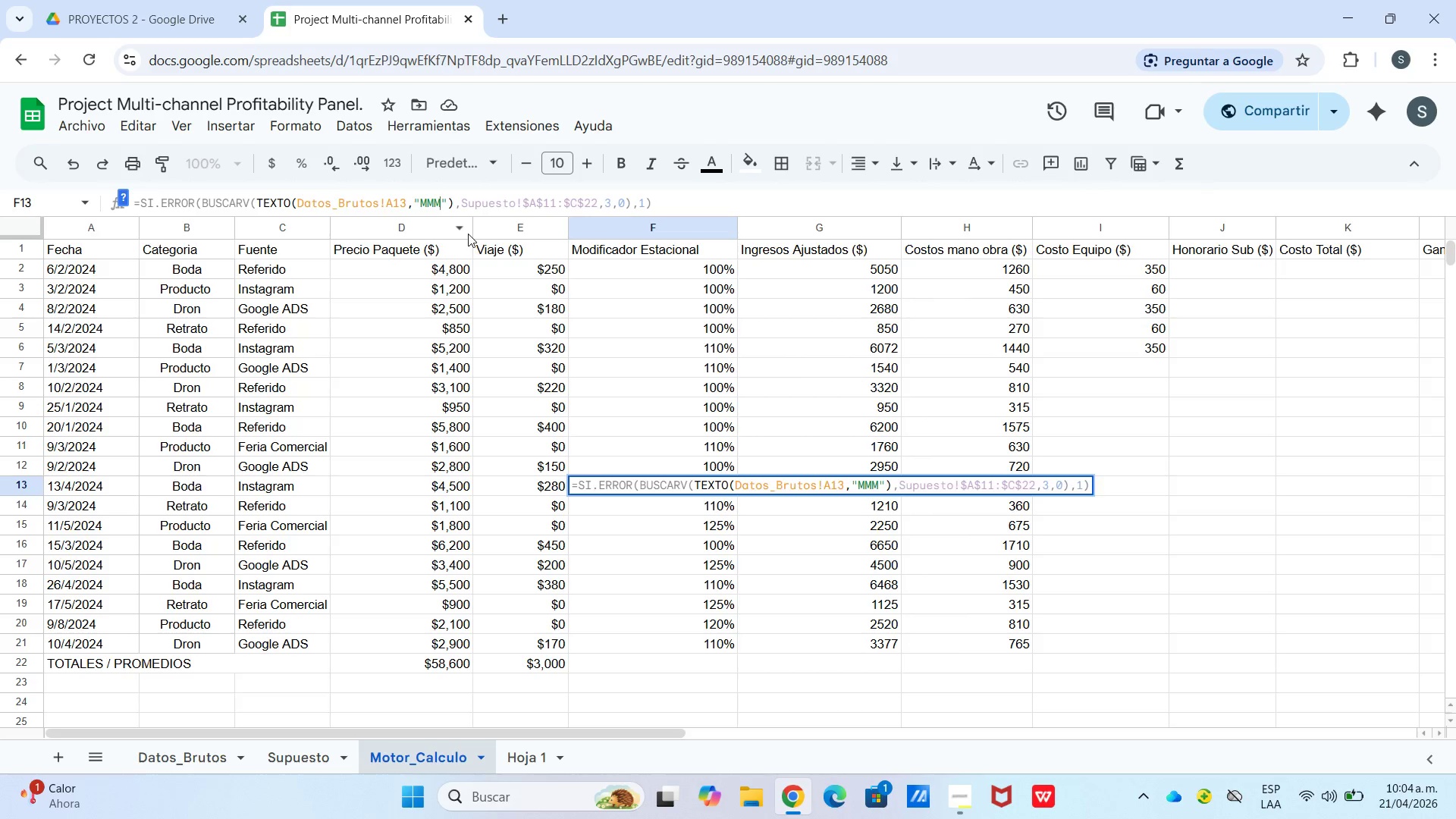 
key(M)
 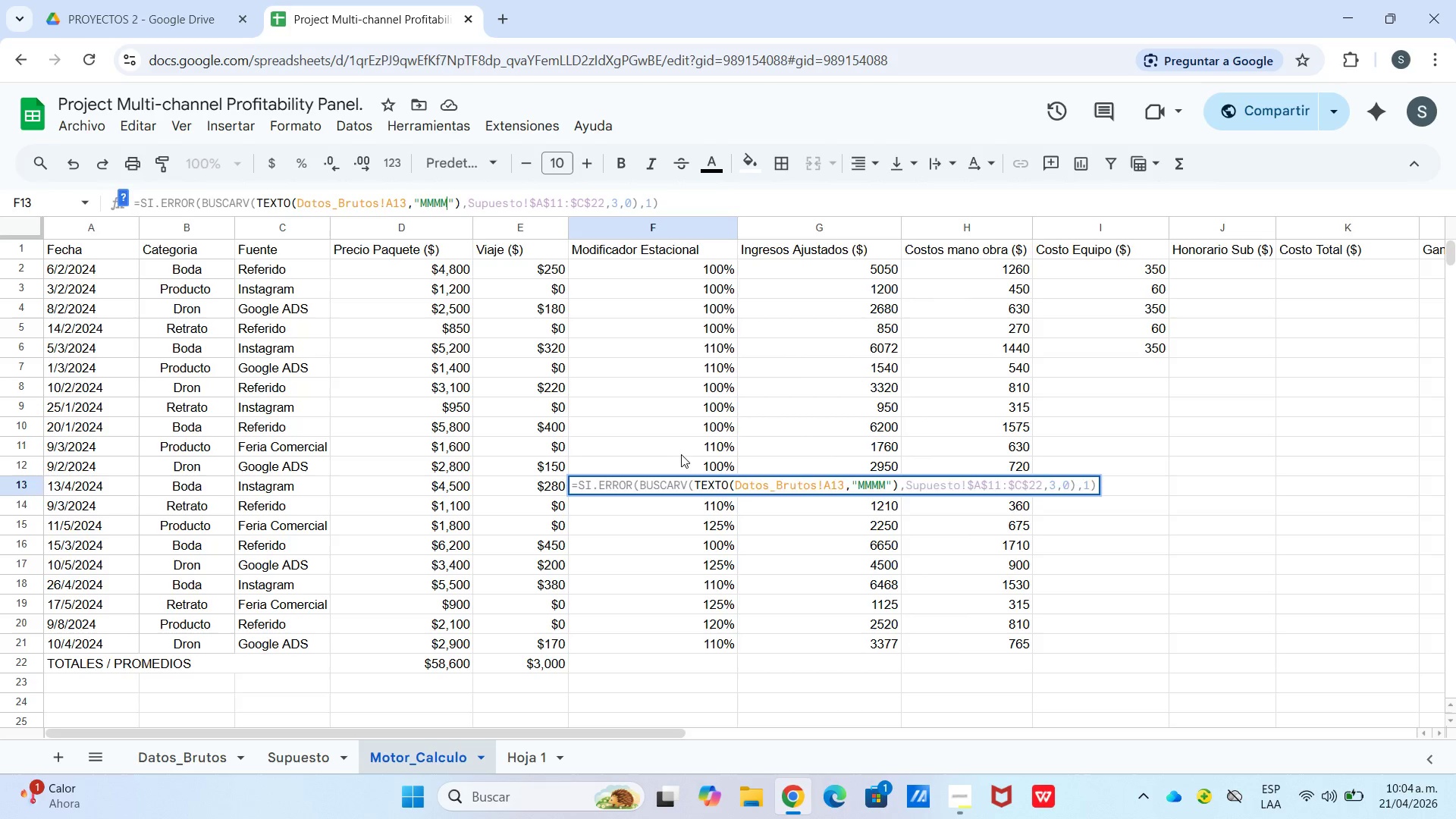 
left_click([684, 465])
 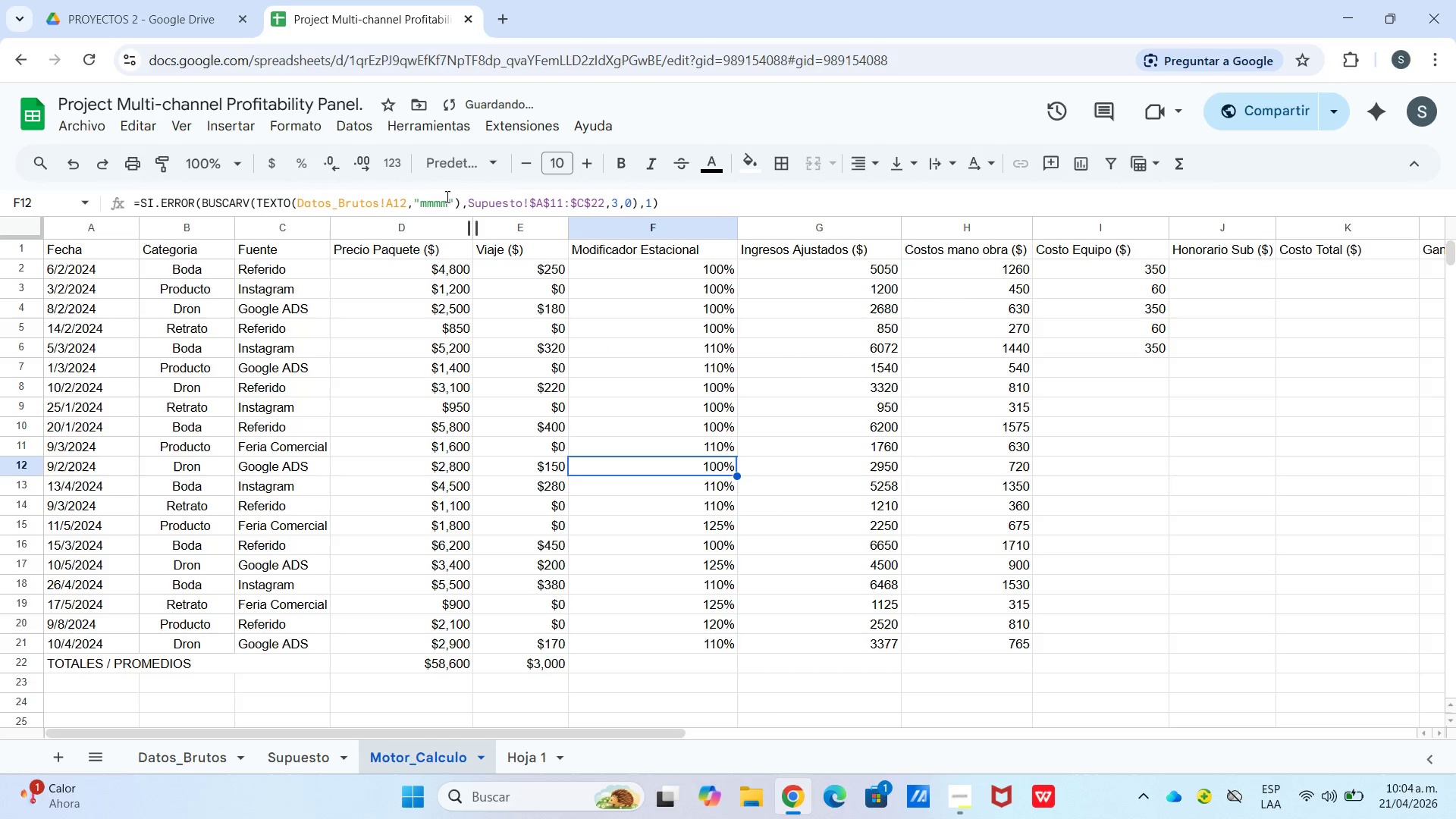 
left_click_drag(start_coordinate=[446, 201], to_coordinate=[422, 204])
 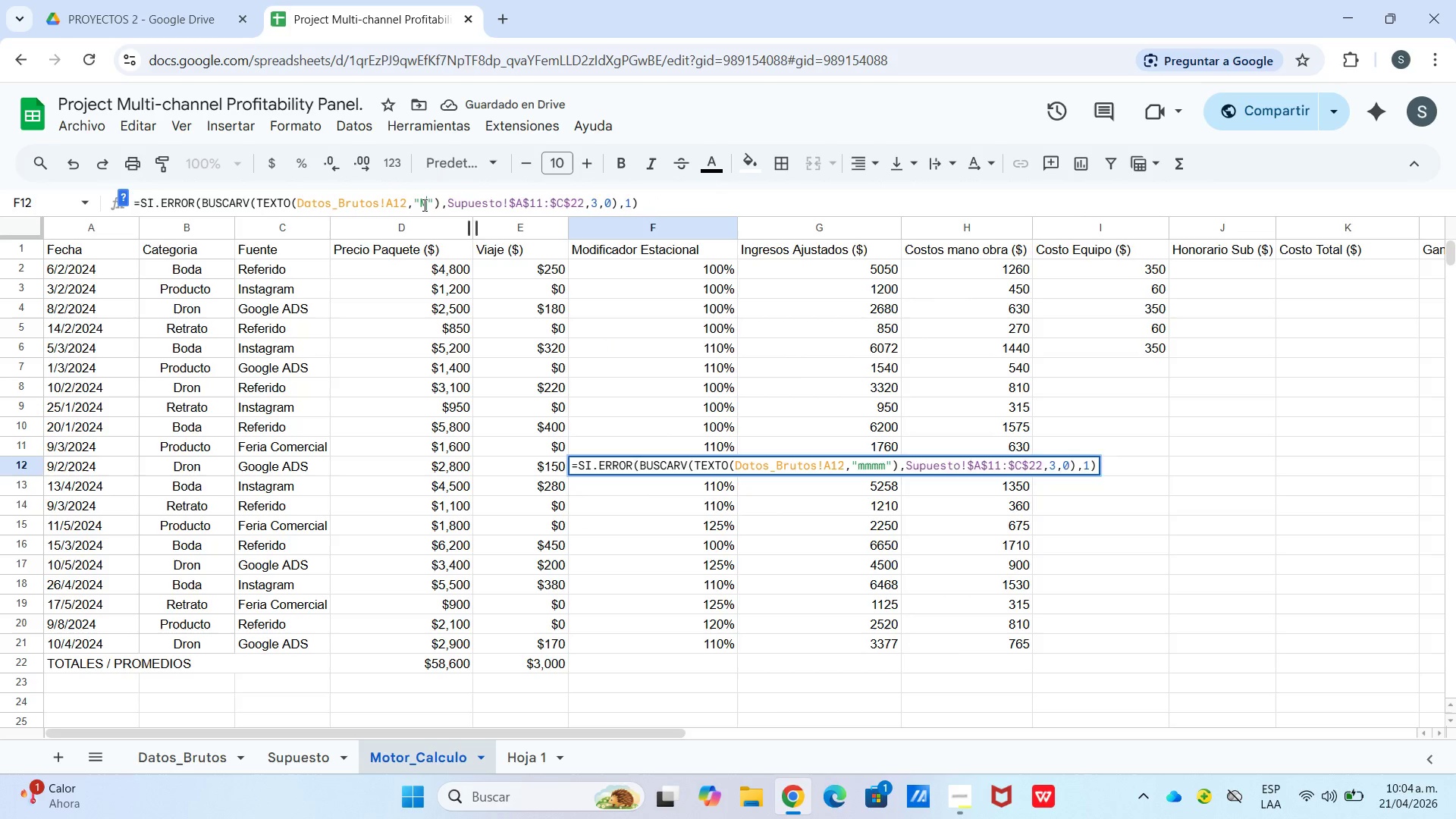 
type(MM)
 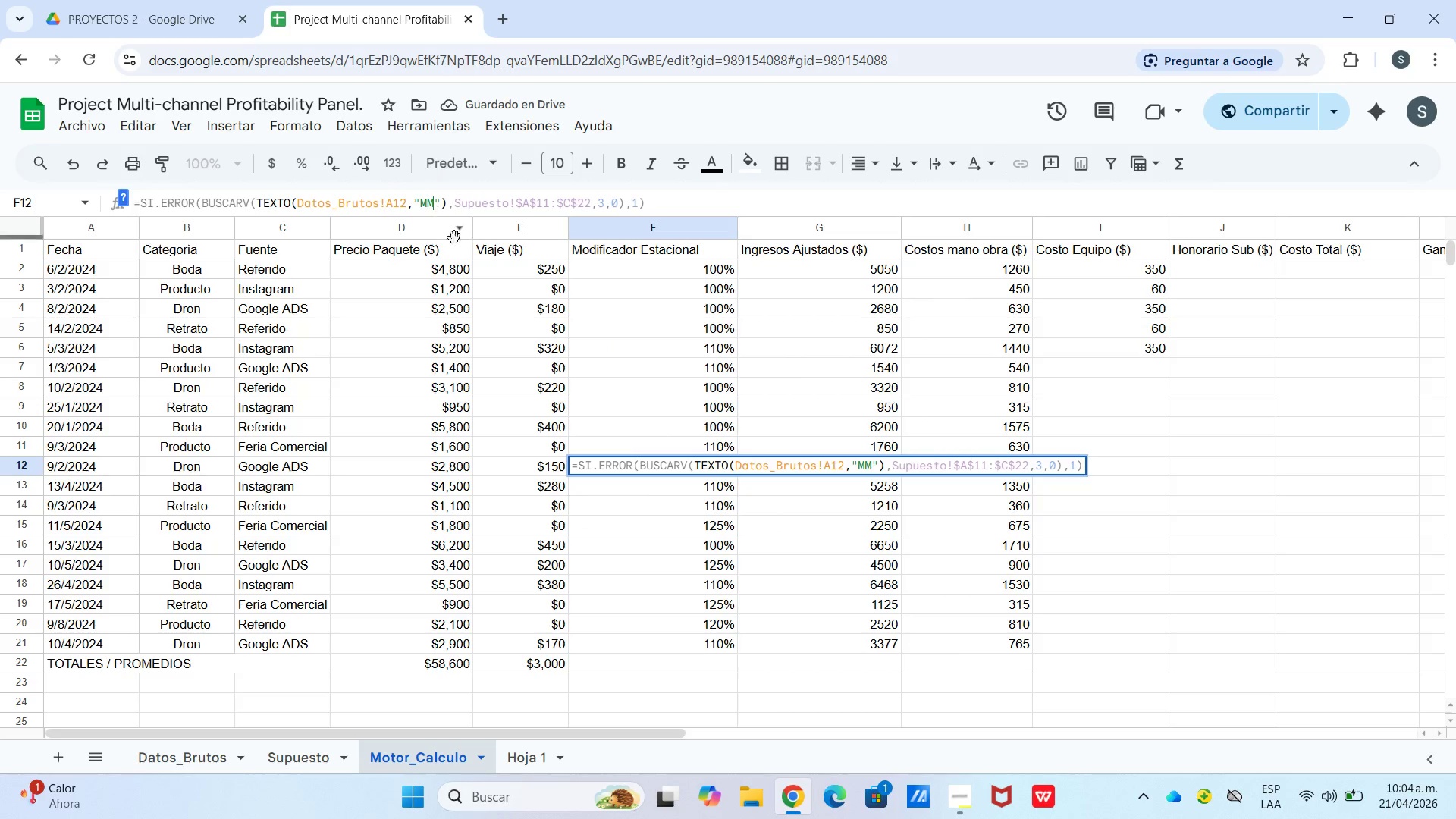 
type(MM)
 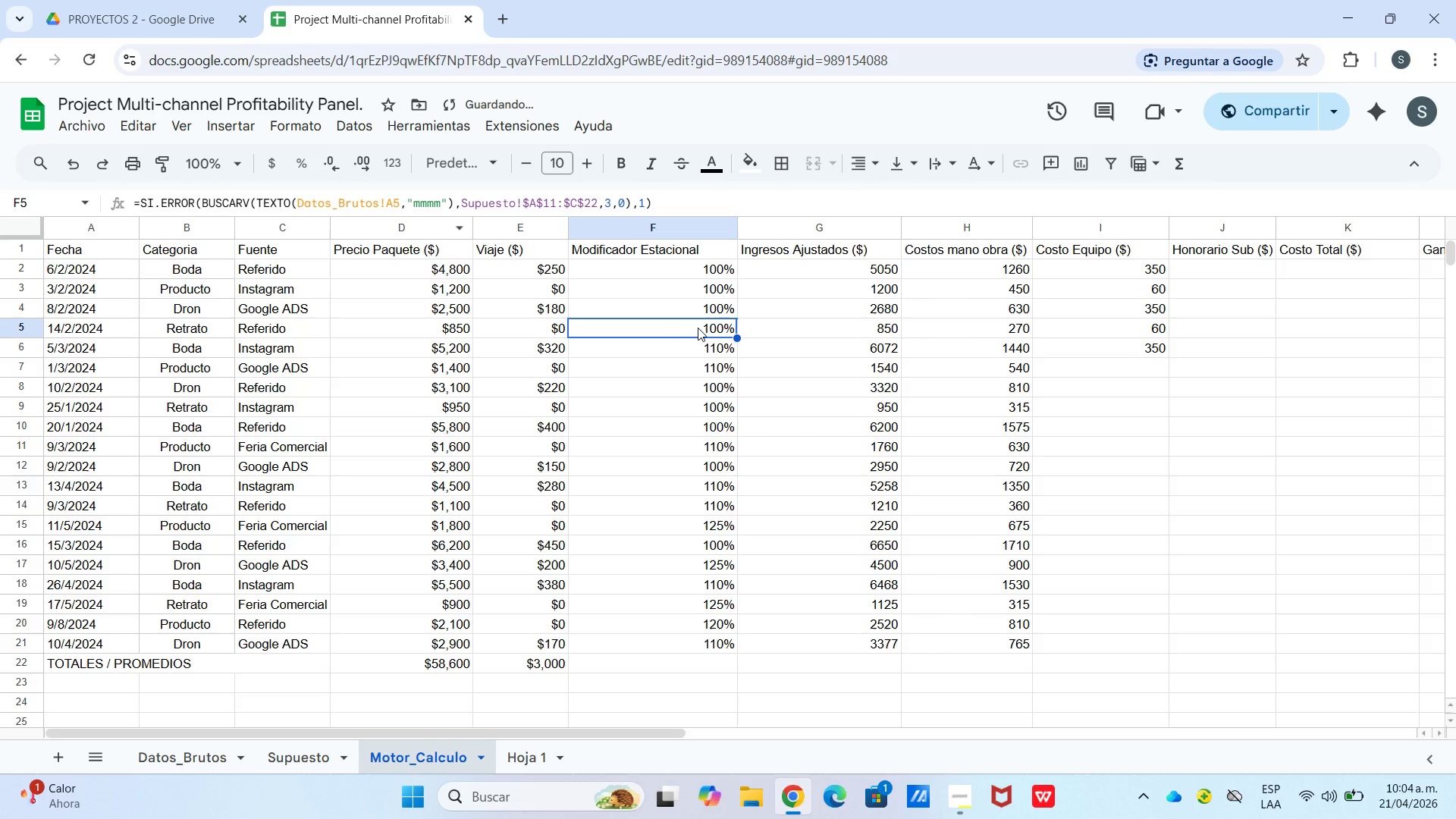 
scroll: coordinate [703, 315], scroll_direction: up, amount: 3.0
 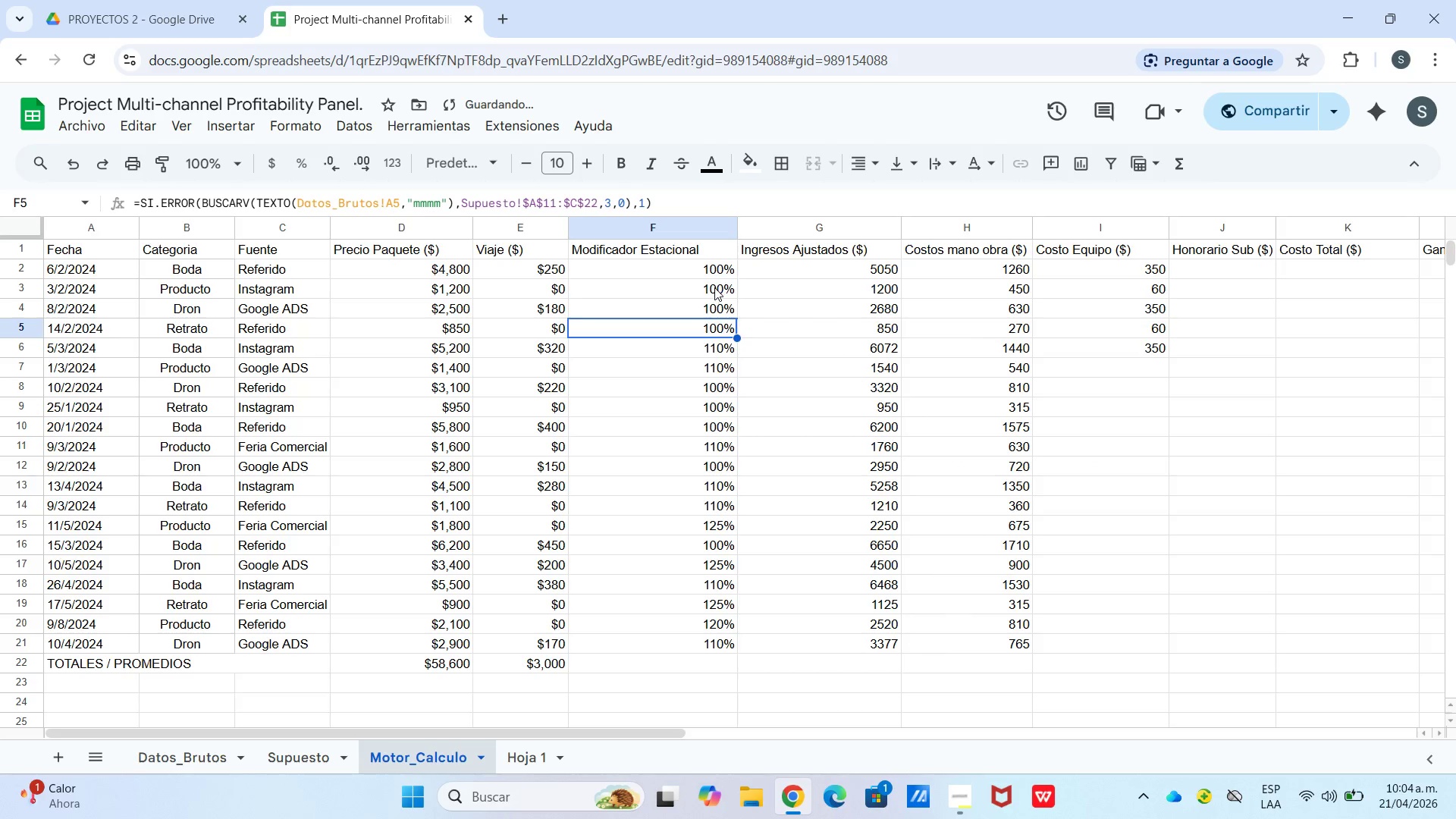 
left_click([714, 287])
 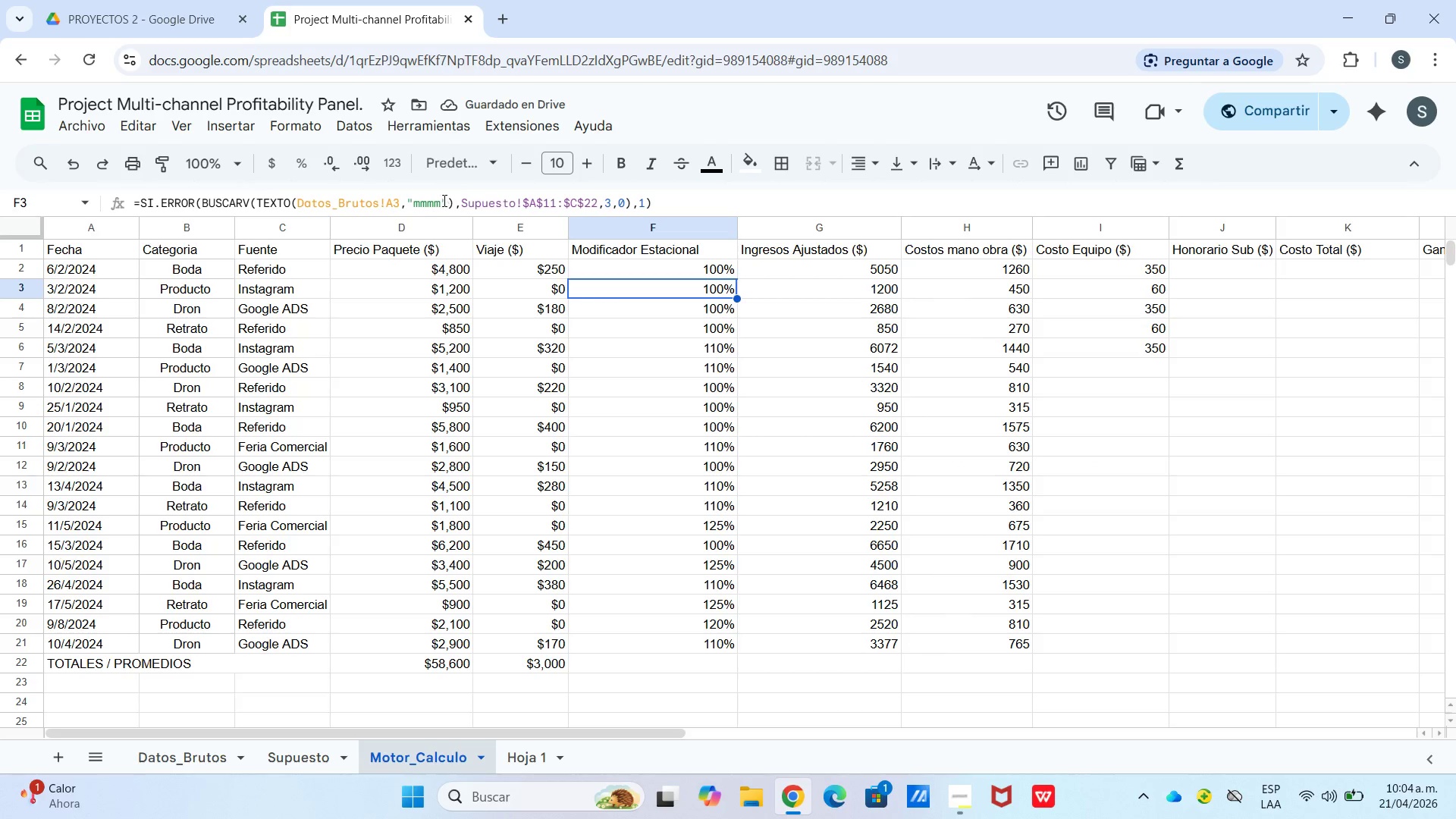 
left_click_drag(start_coordinate=[438, 203], to_coordinate=[416, 209])
 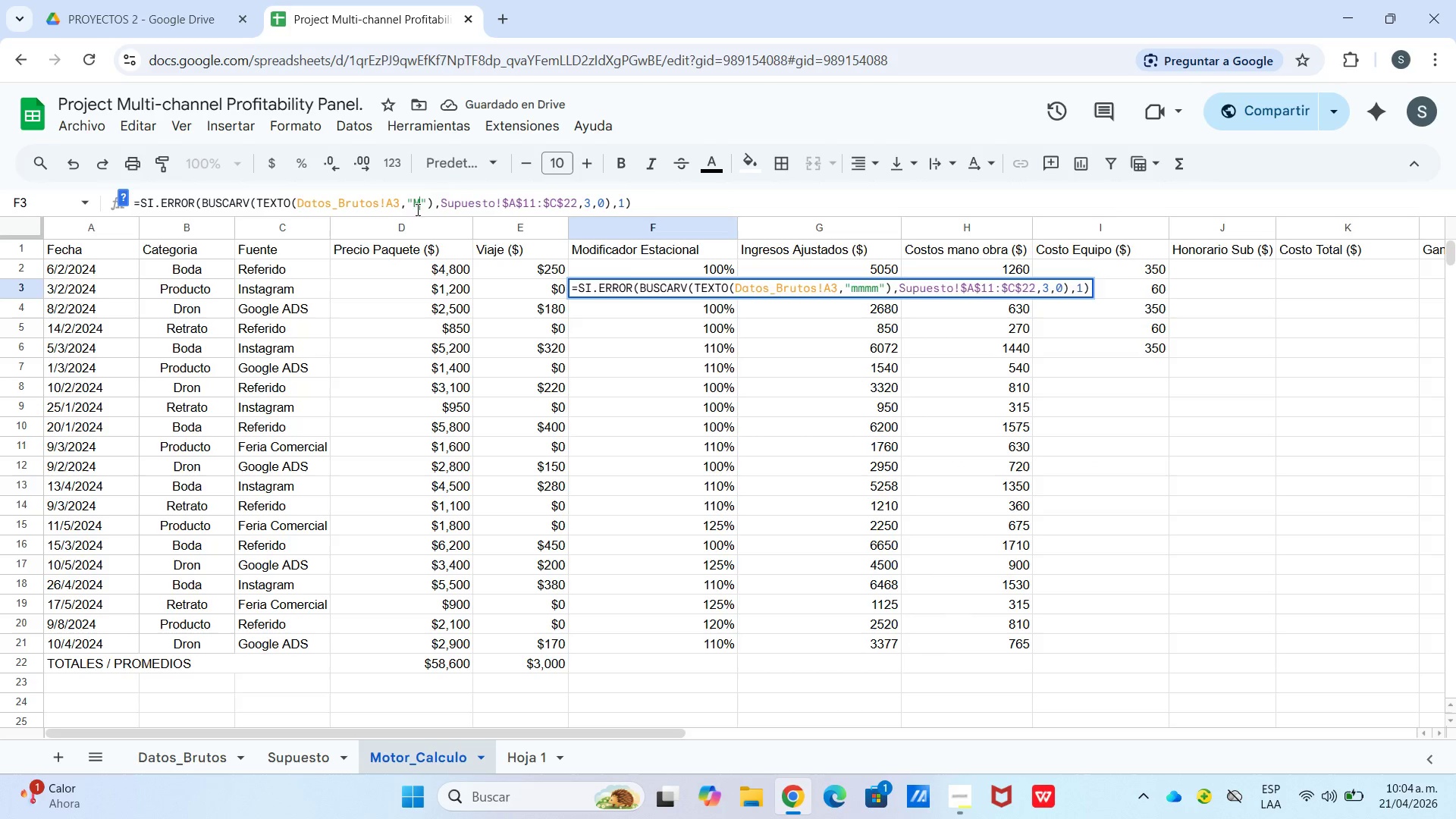 
key(M)
 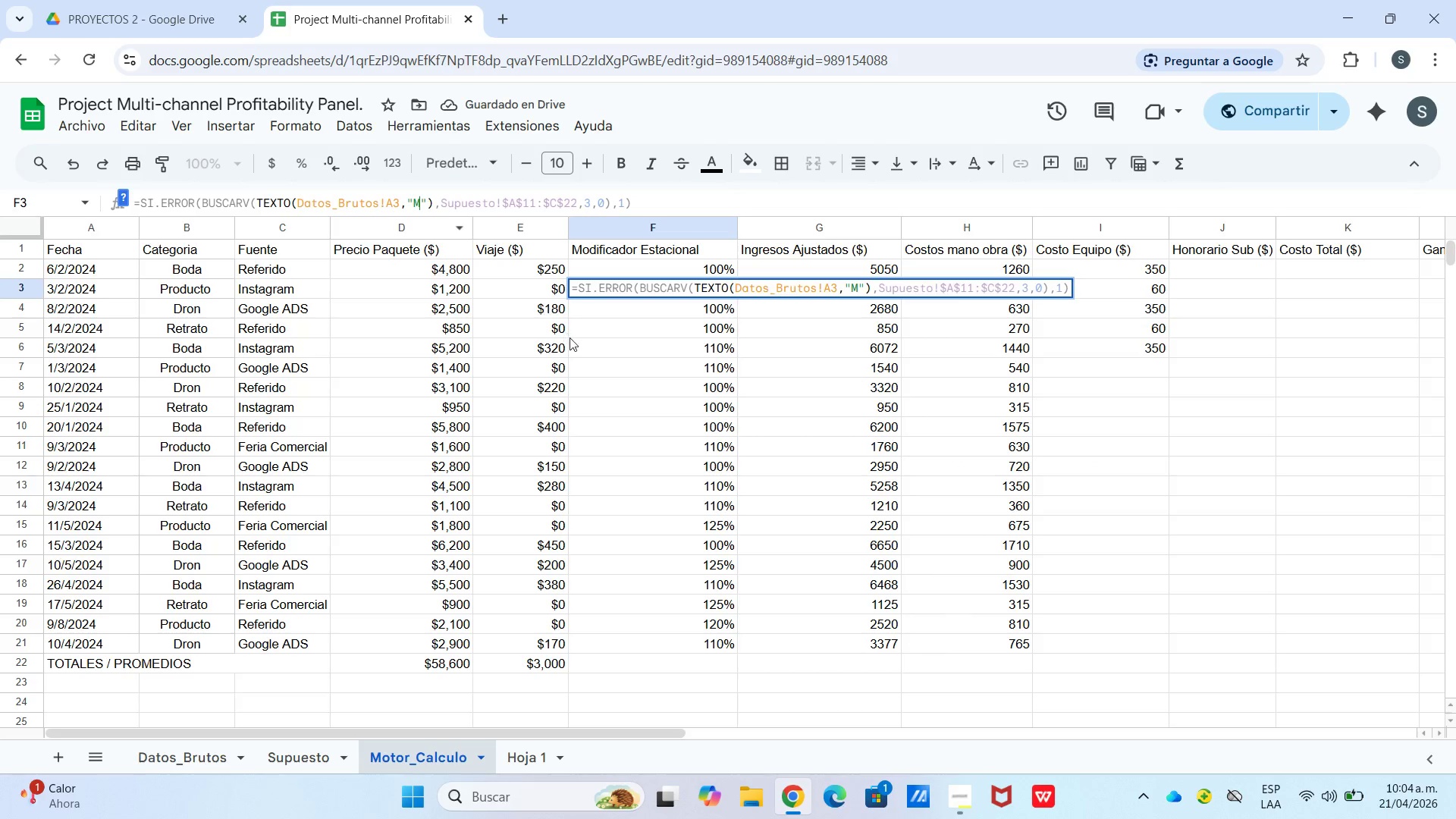 
type(MMM)
 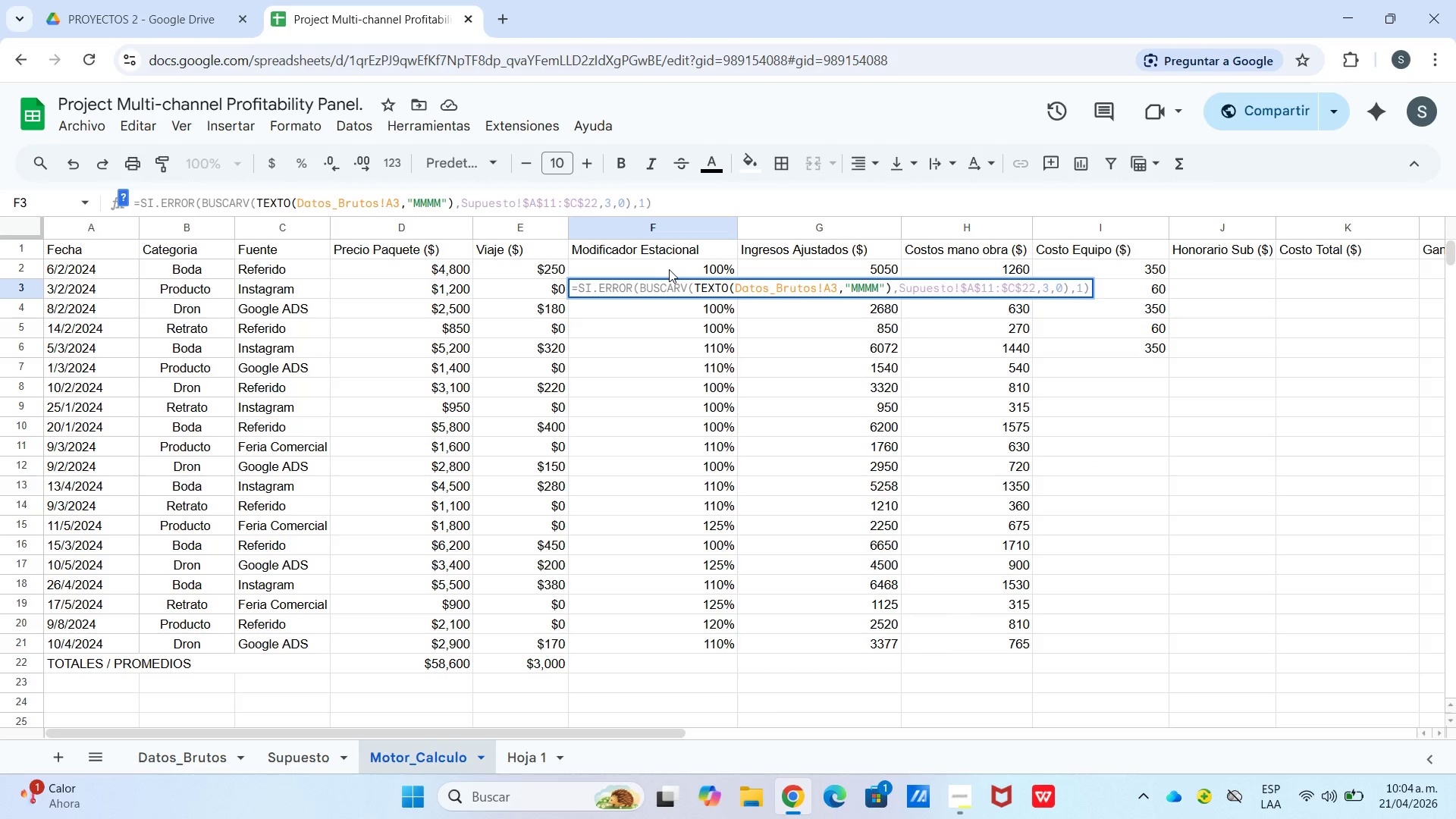 
left_click([670, 269])
 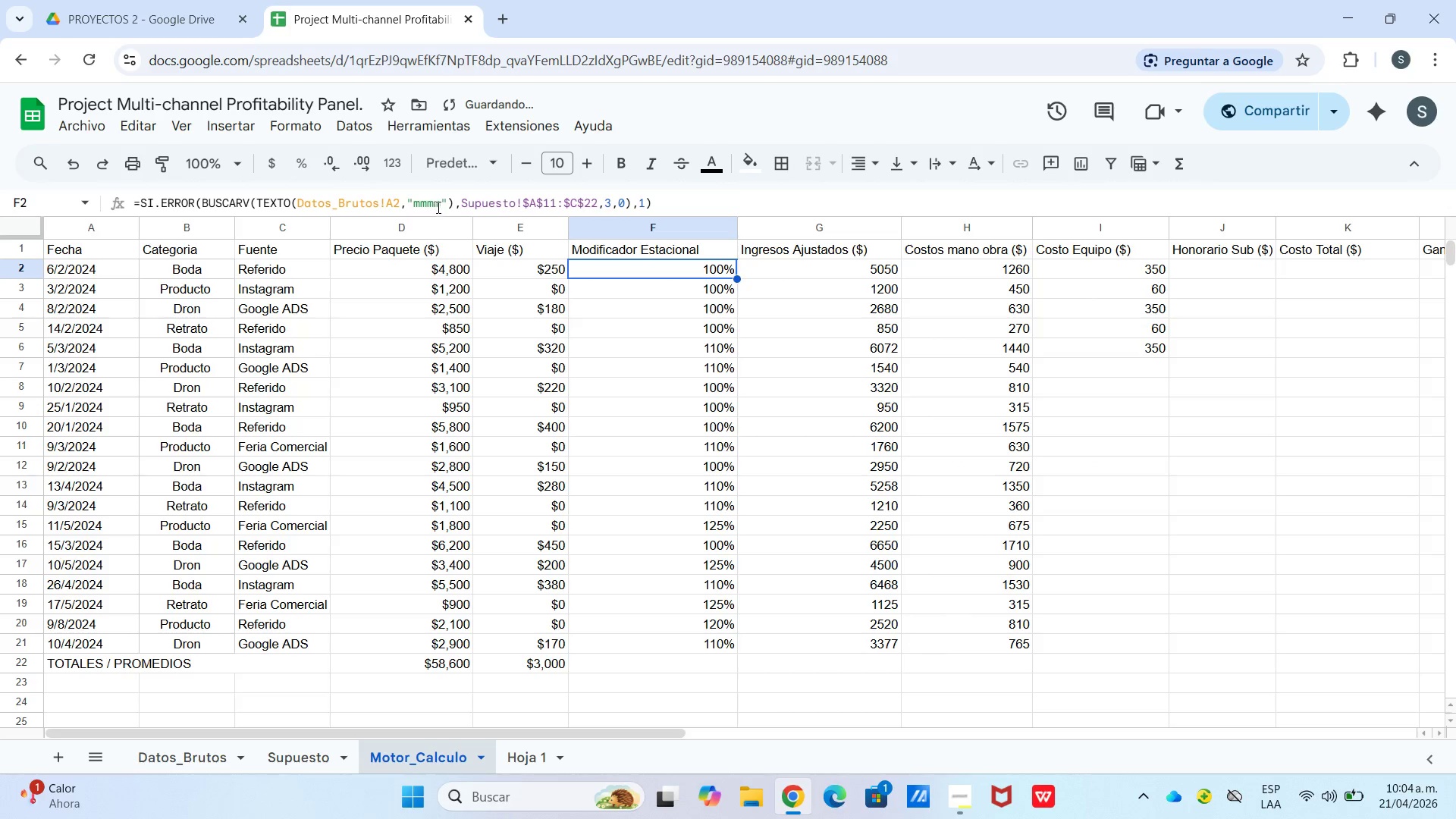 
left_click_drag(start_coordinate=[441, 206], to_coordinate=[412, 206])
 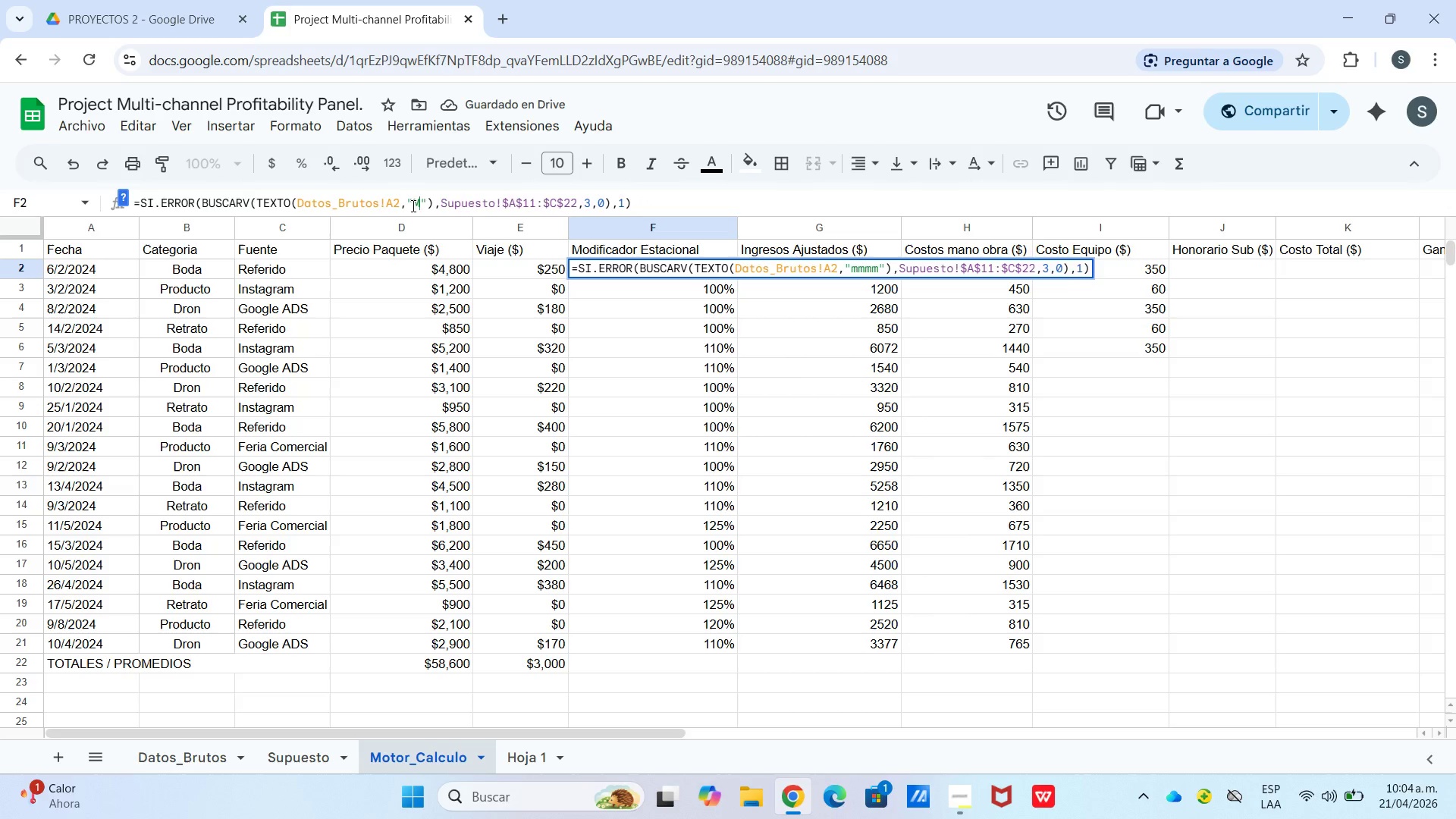 
key(M)
 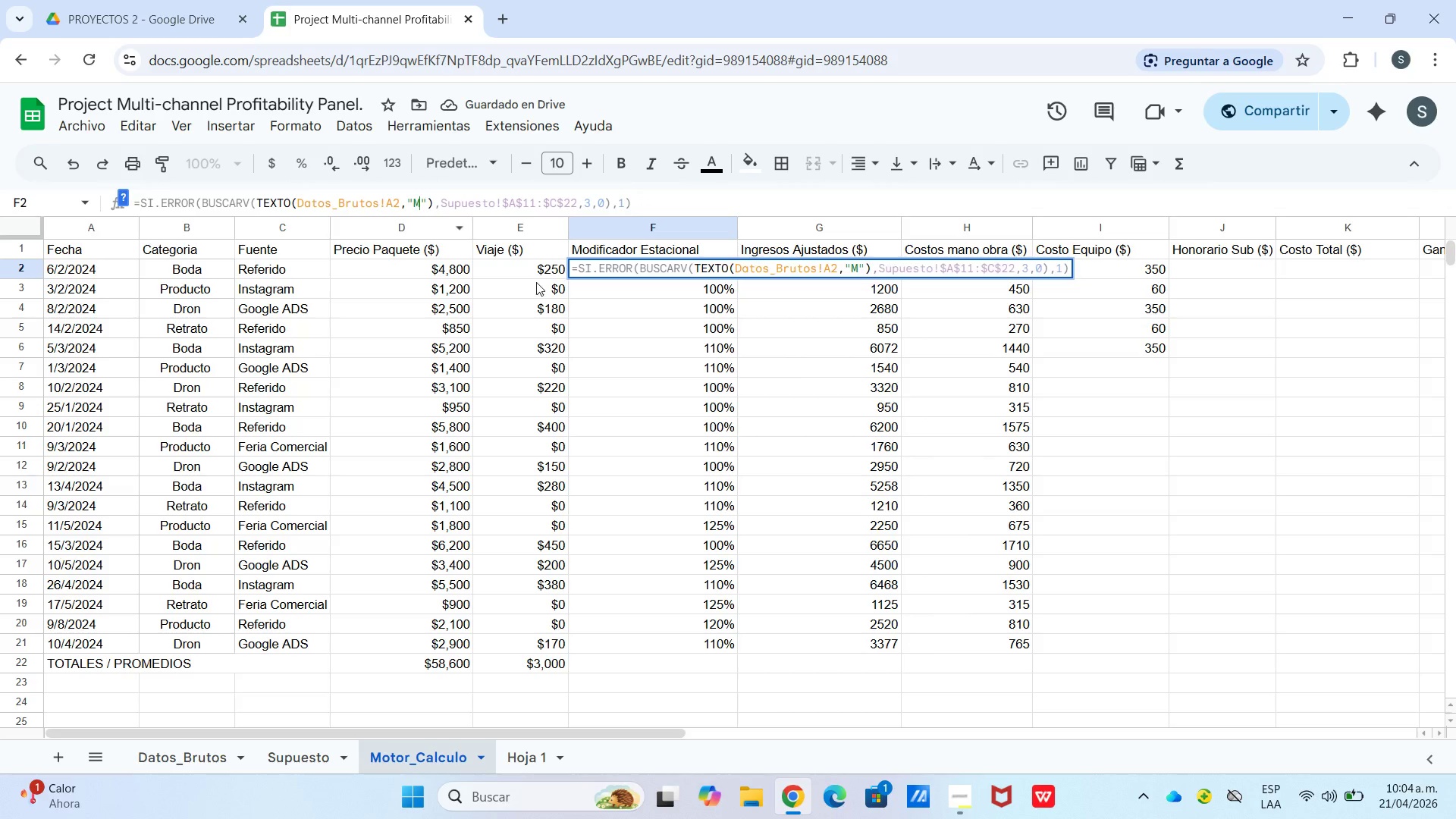 
type(MMM)
 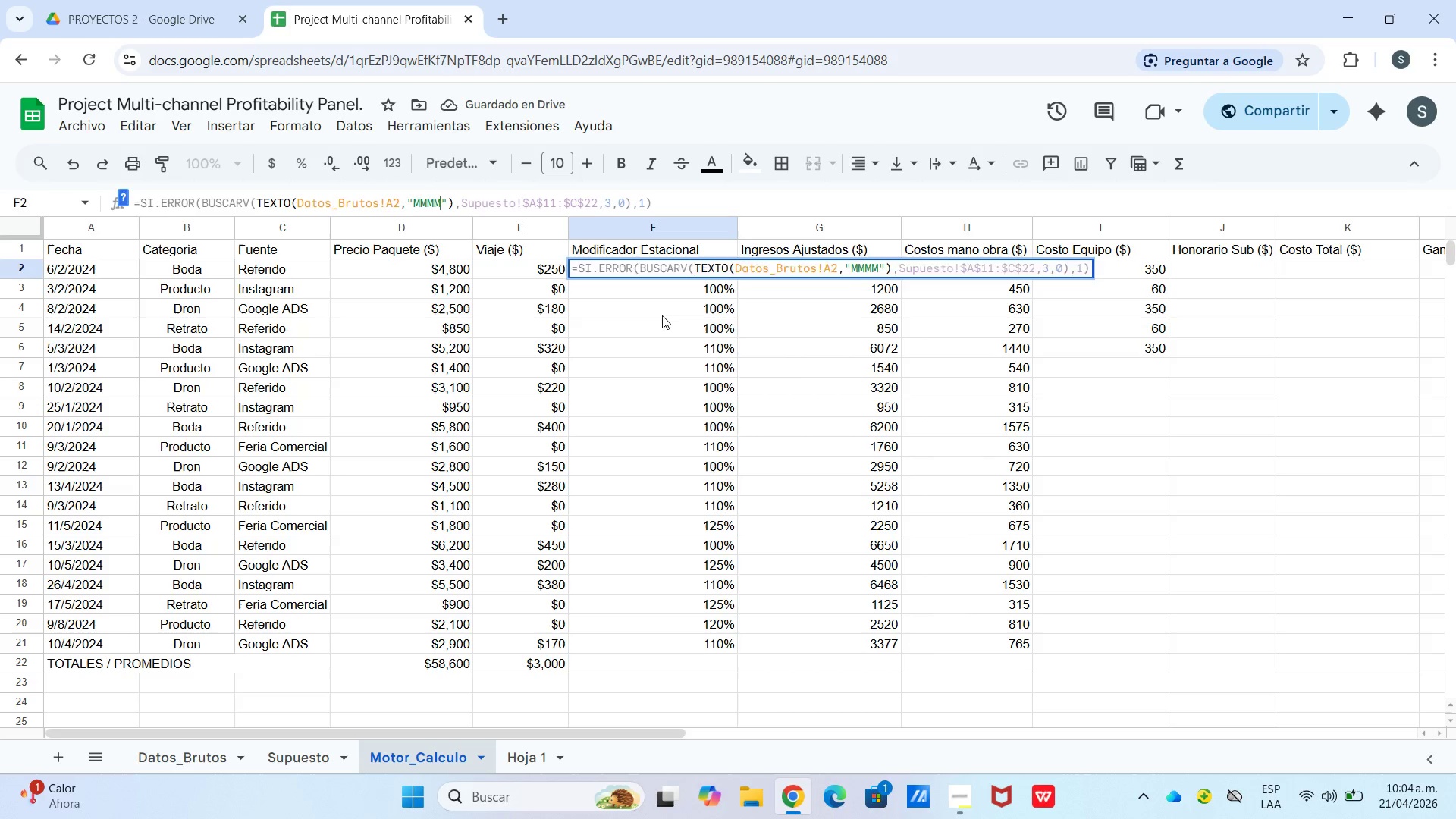 
left_click([662, 315])
 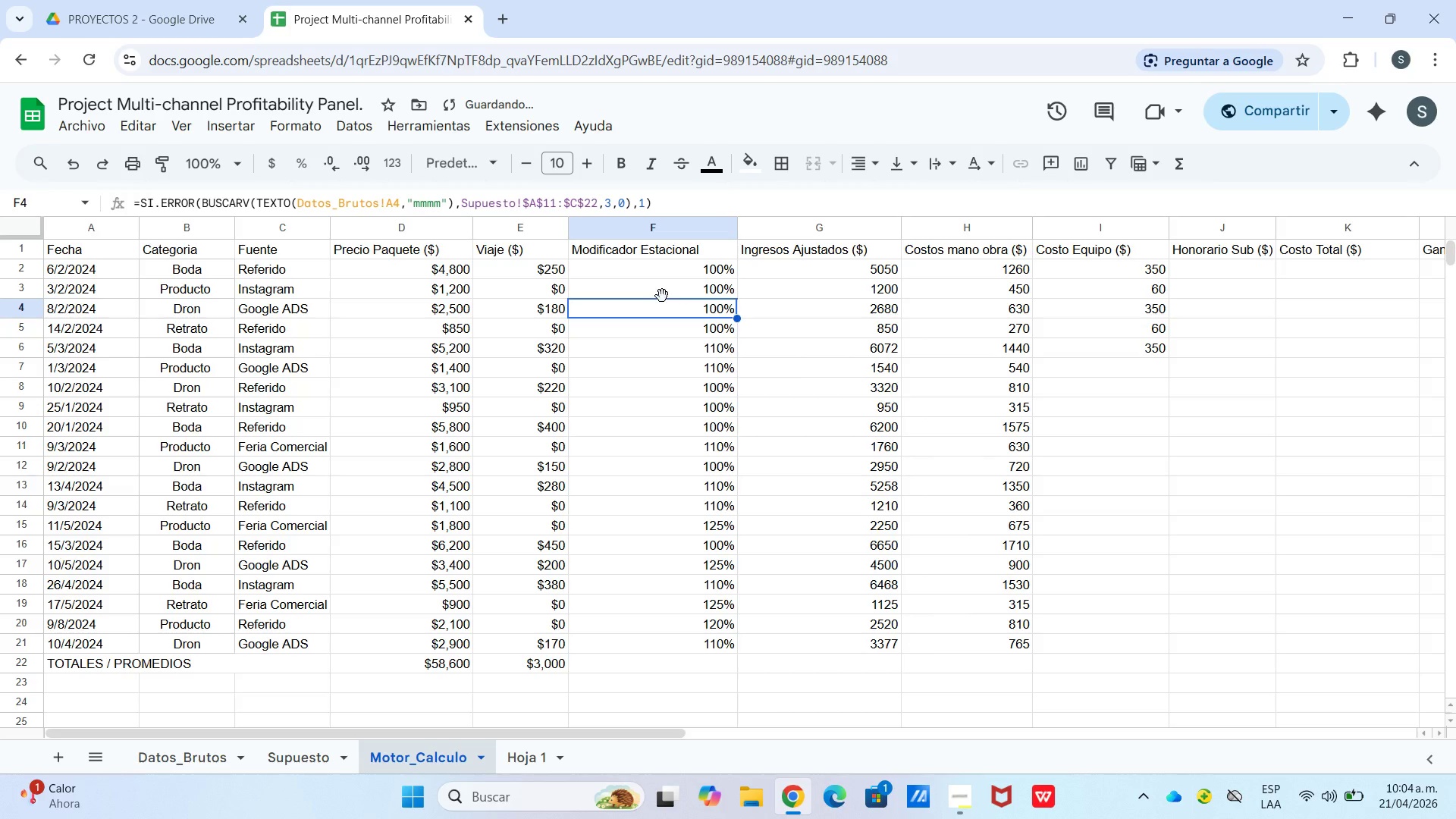 
left_click([662, 295])
 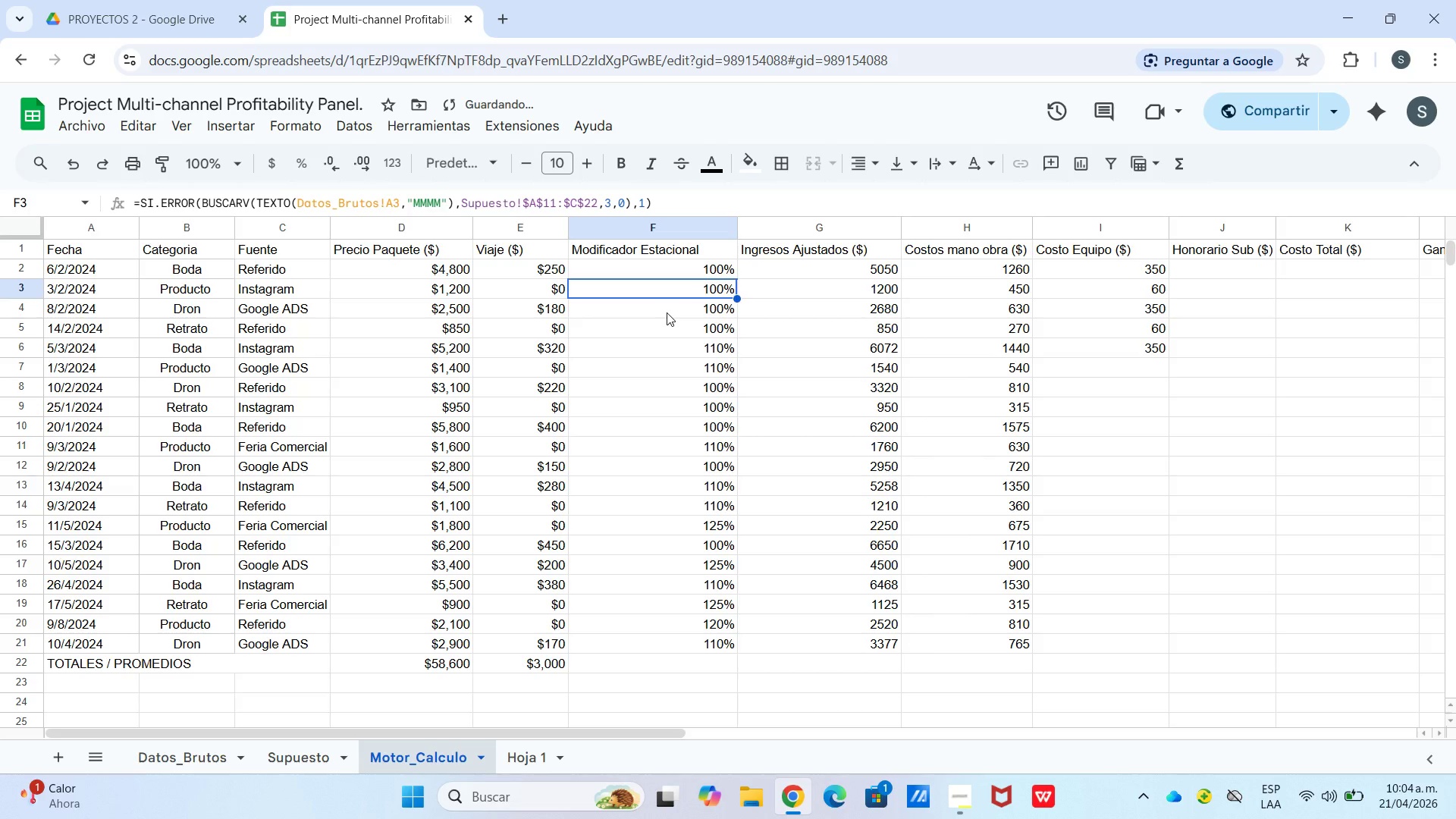 
left_click([667, 312])
 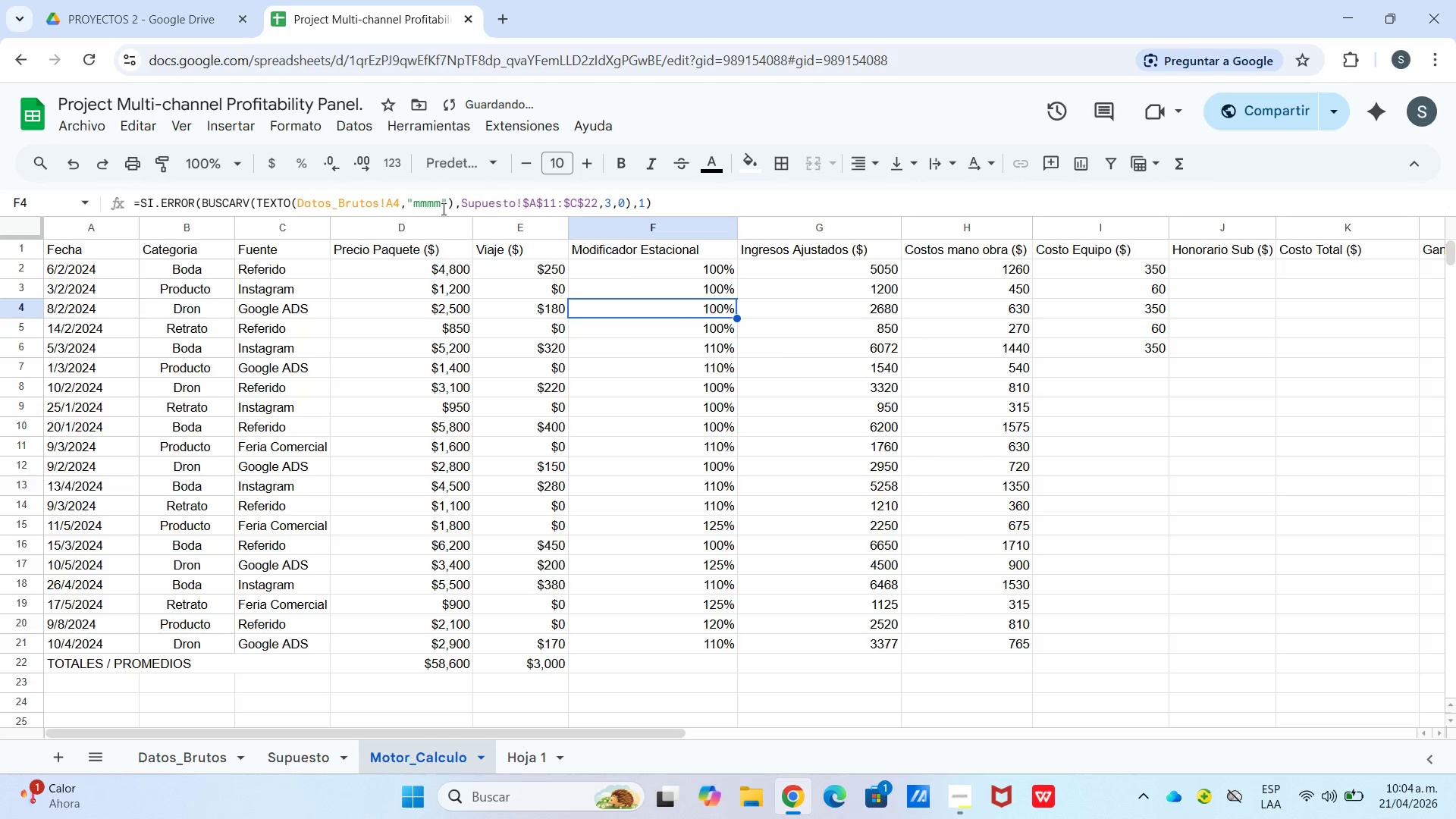 
left_click_drag(start_coordinate=[438, 207], to_coordinate=[416, 207])
 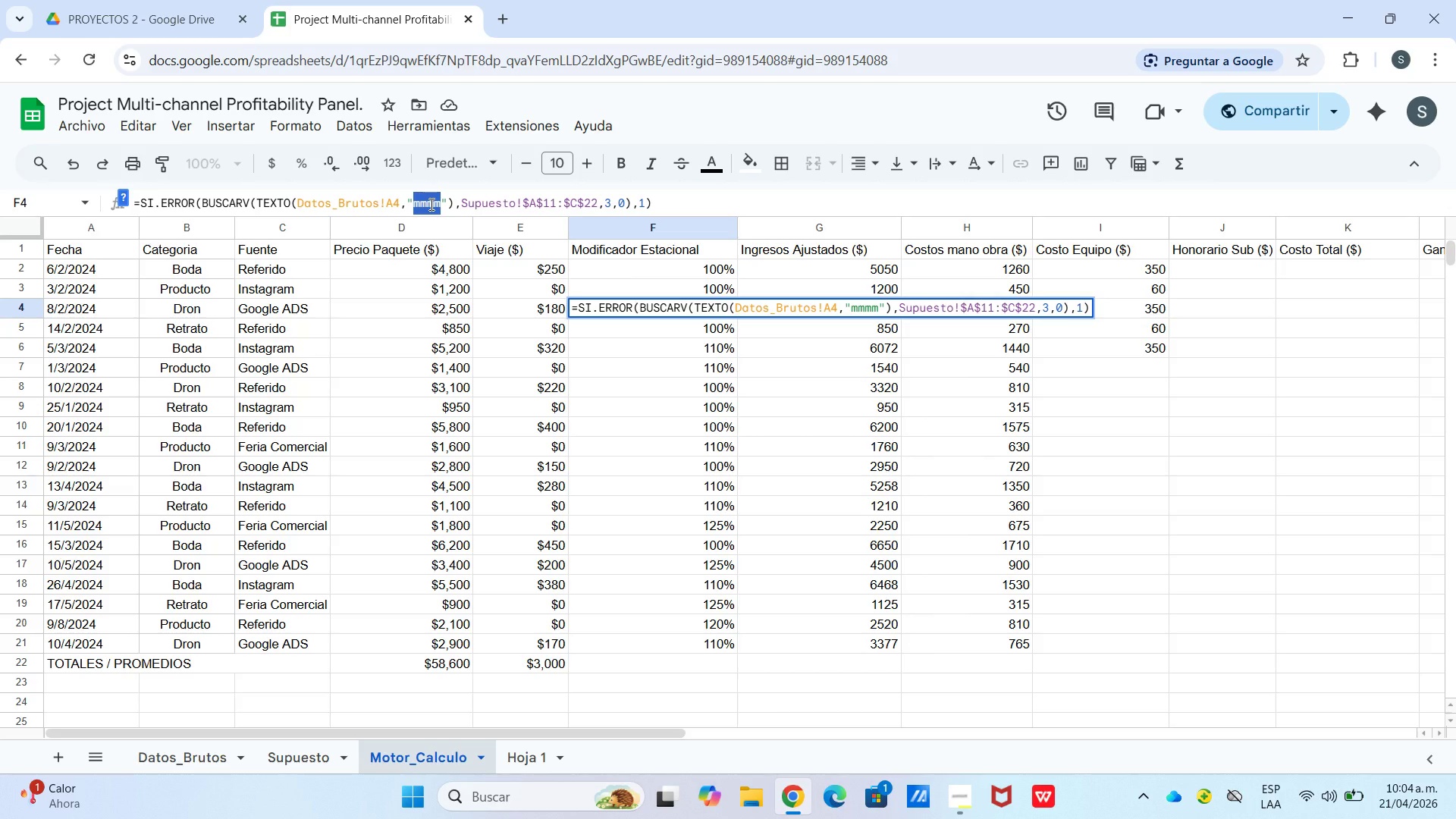 
wait(8.33)
 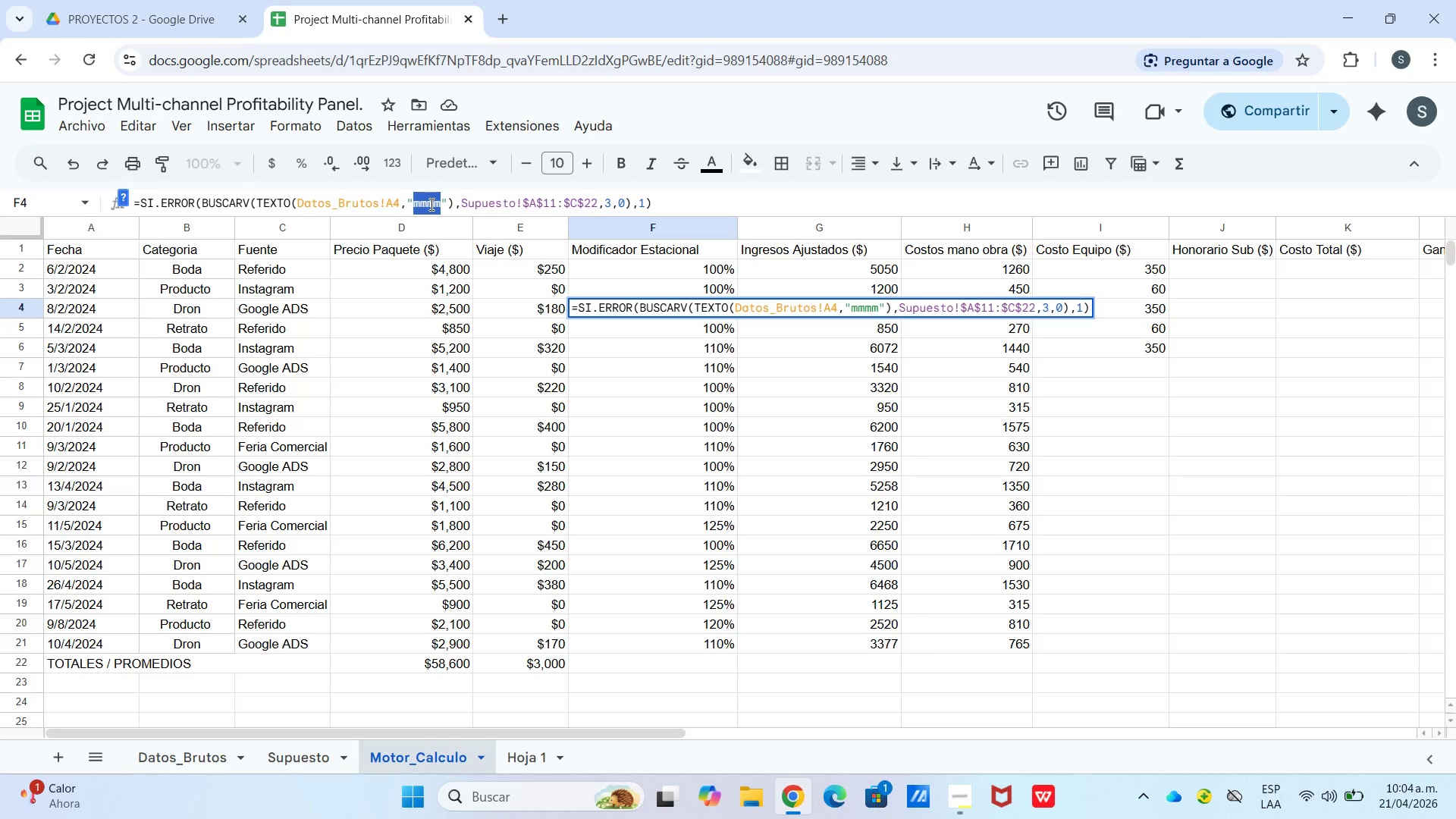 
left_click([632, 334])
 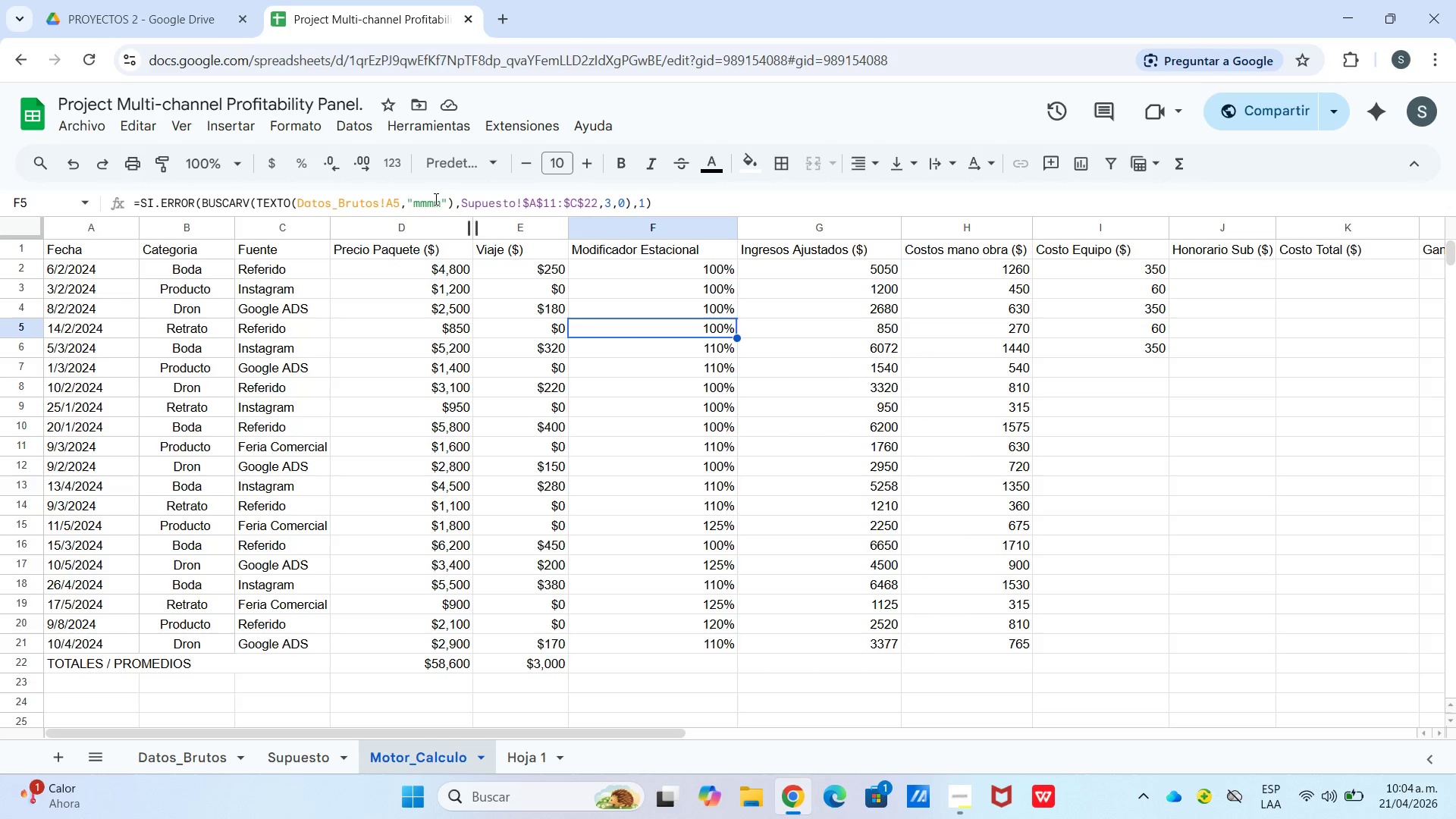 
left_click_drag(start_coordinate=[438, 204], to_coordinate=[410, 209])
 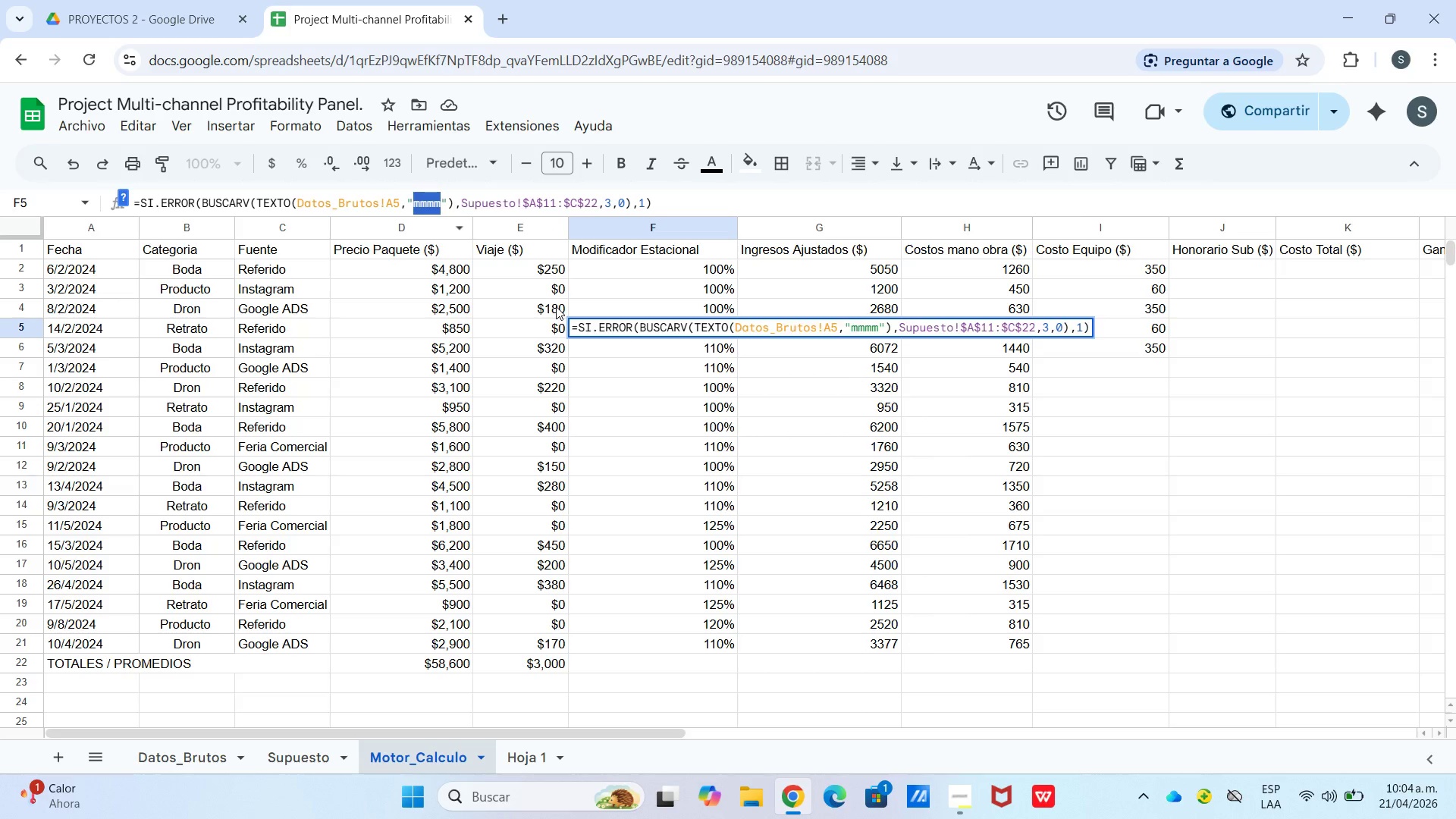 
type(MMMM)
 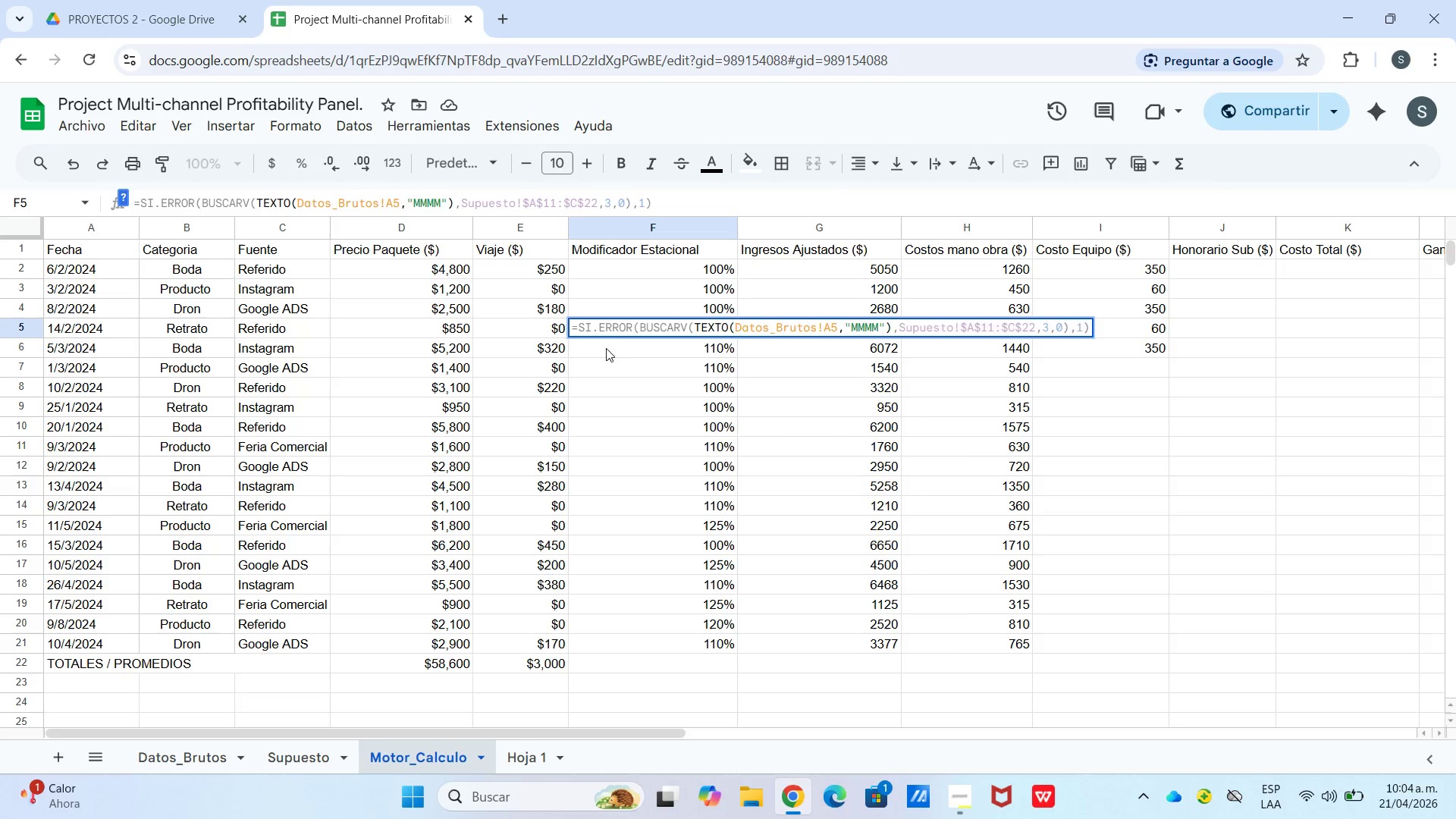 
left_click([607, 349])
 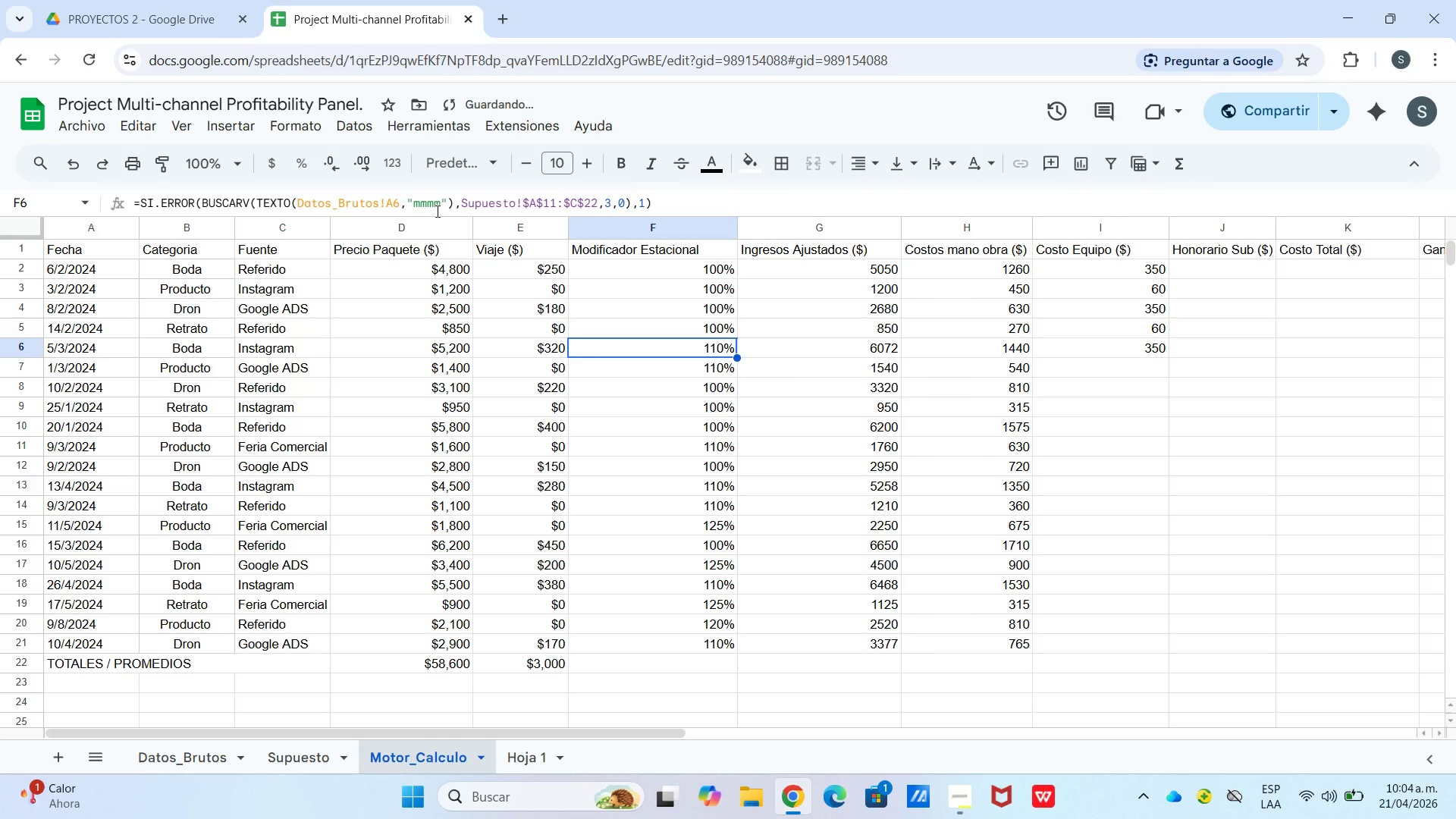 
left_click_drag(start_coordinate=[437, 209], to_coordinate=[413, 210])
 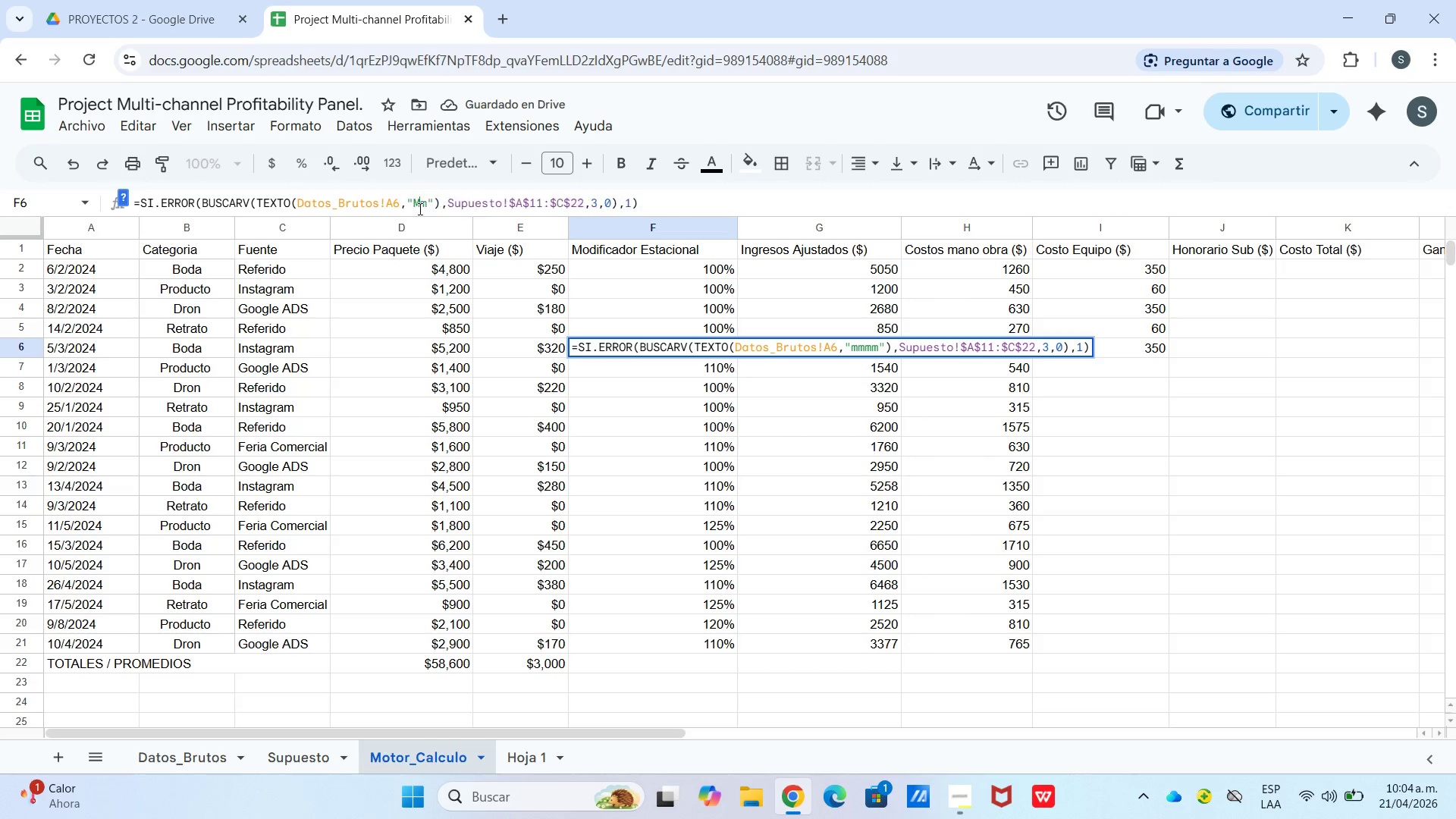 
key(M)
 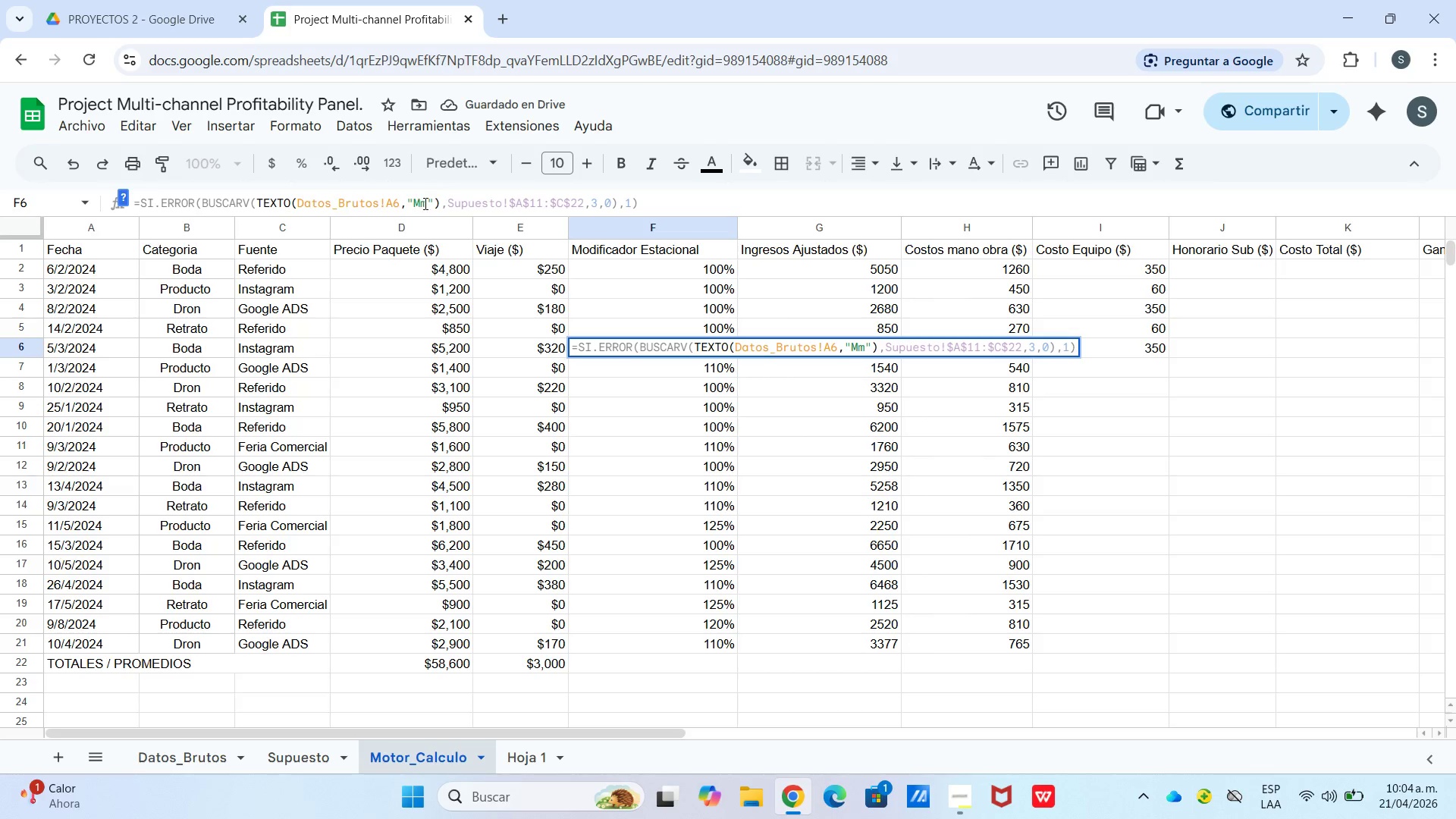 
left_click([425, 203])
 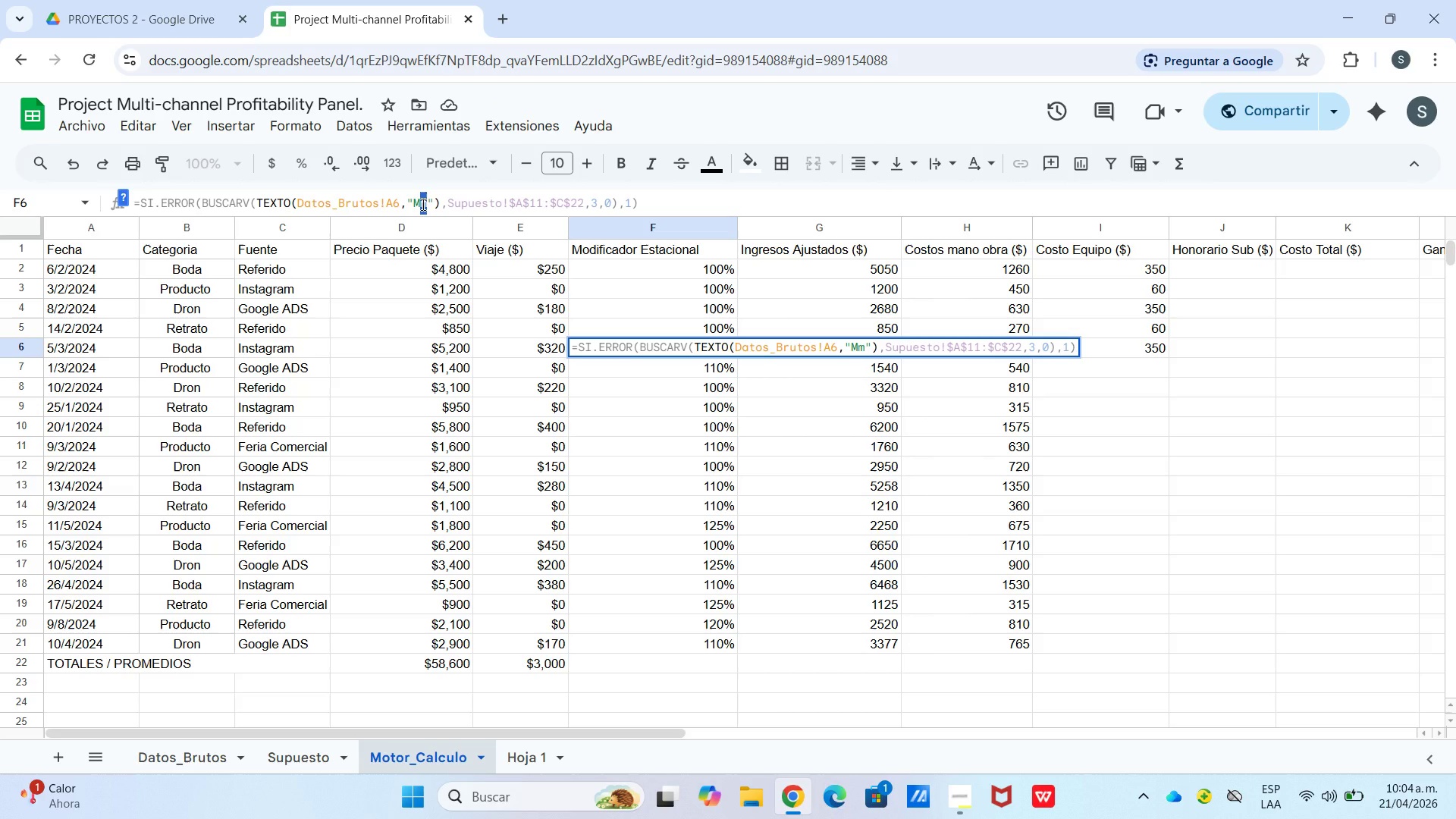 
key(M)
 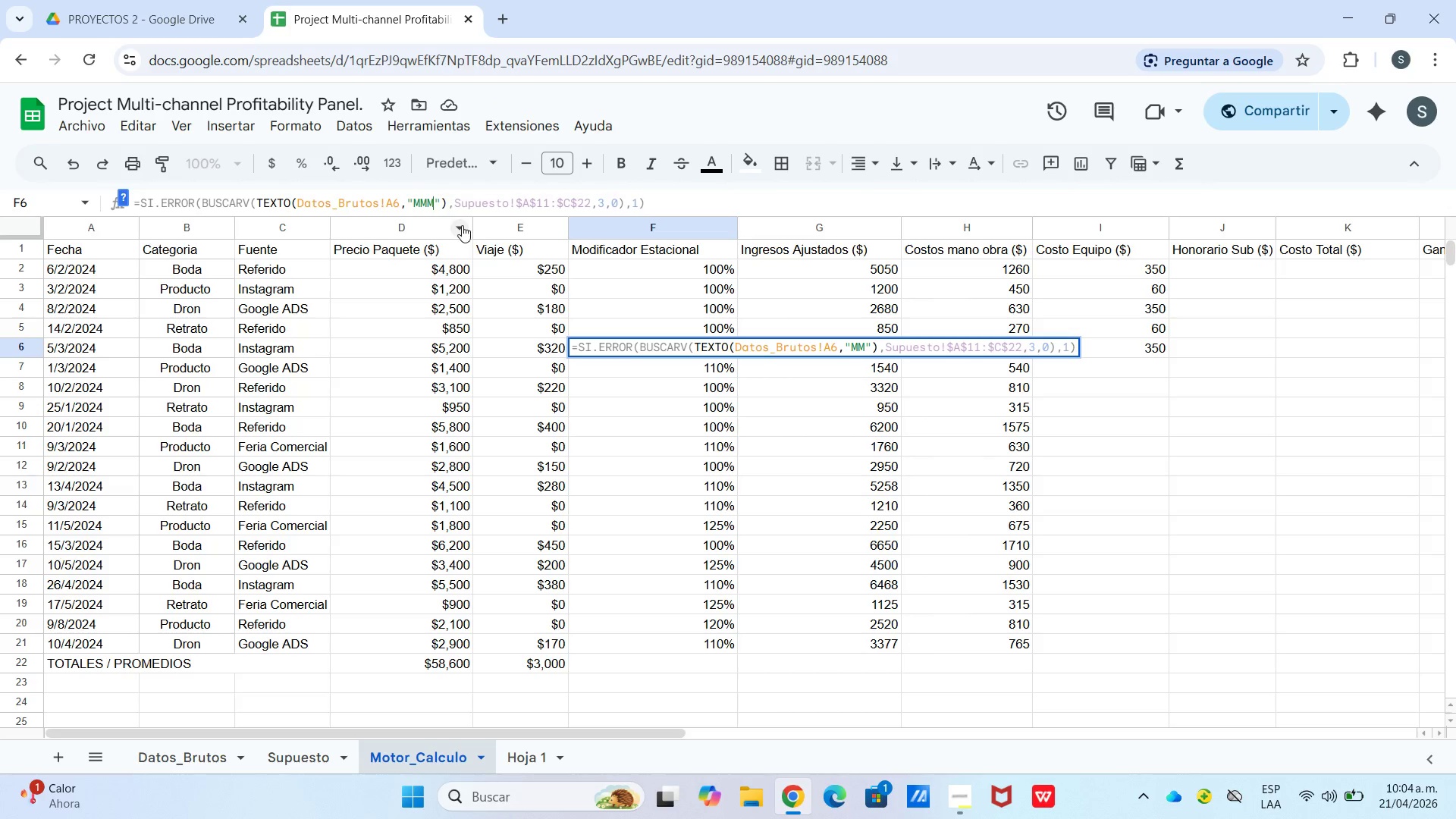 
type(MM)
 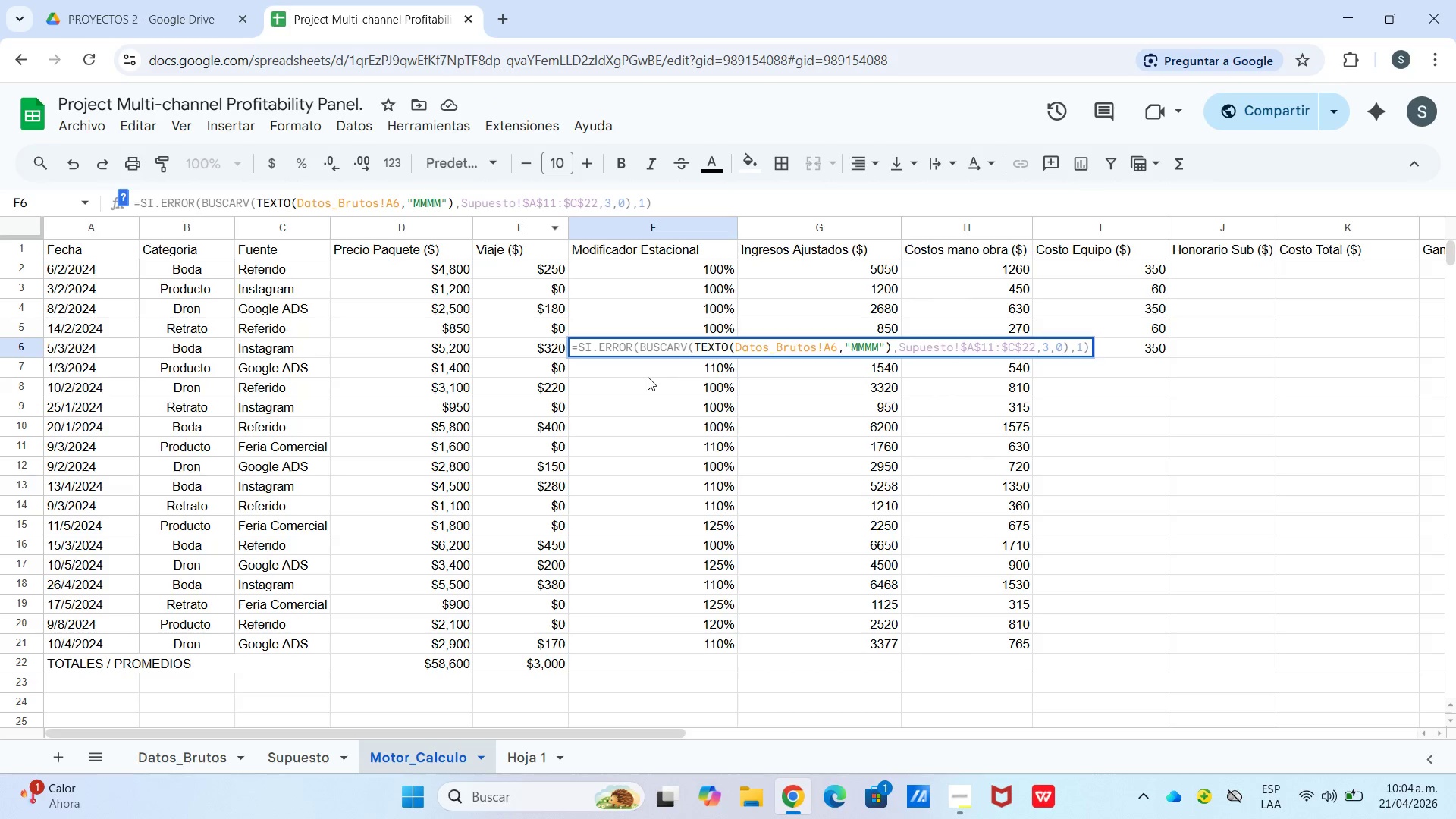 
left_click([648, 377])
 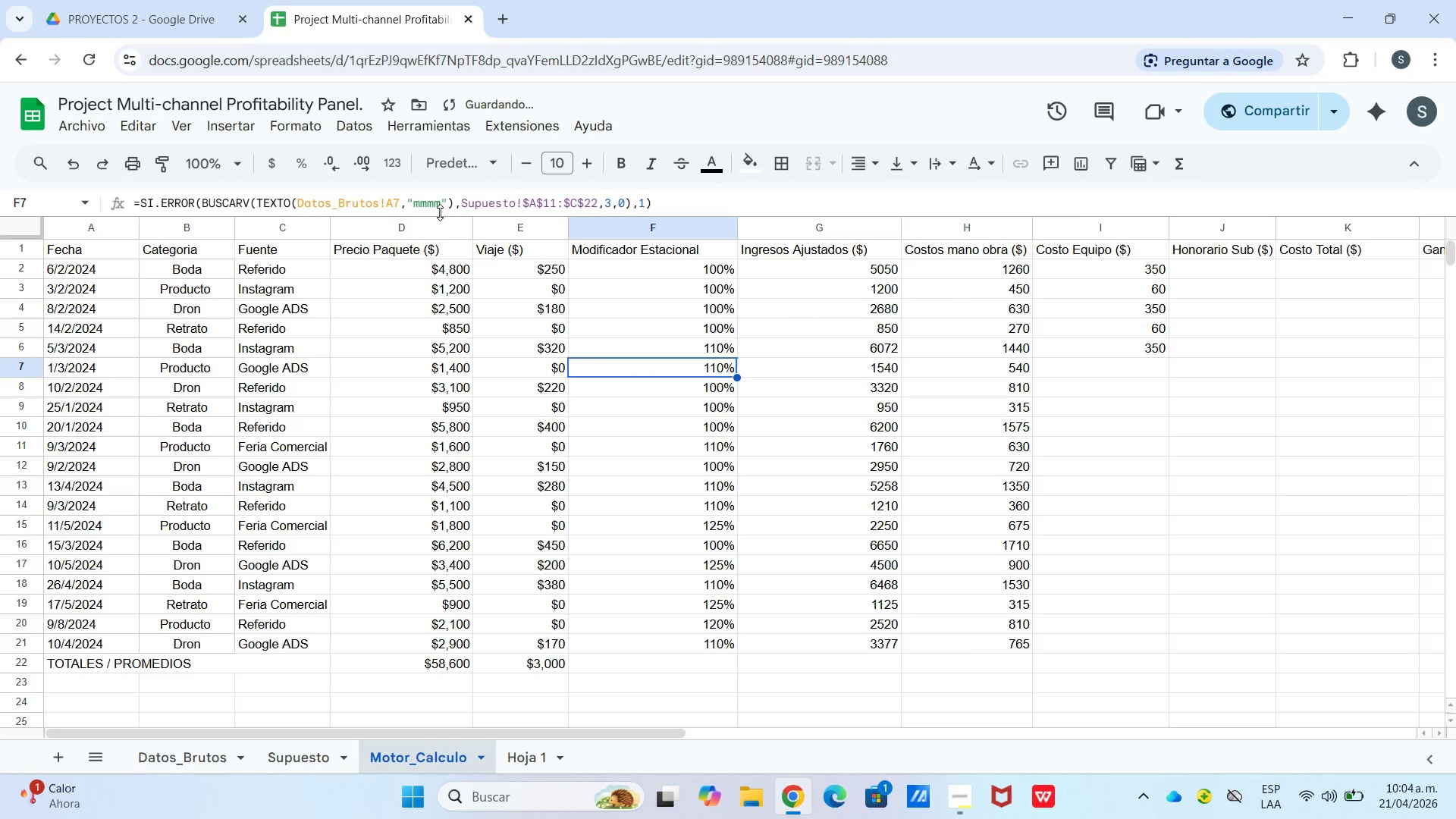 
left_click_drag(start_coordinate=[438, 208], to_coordinate=[415, 210])
 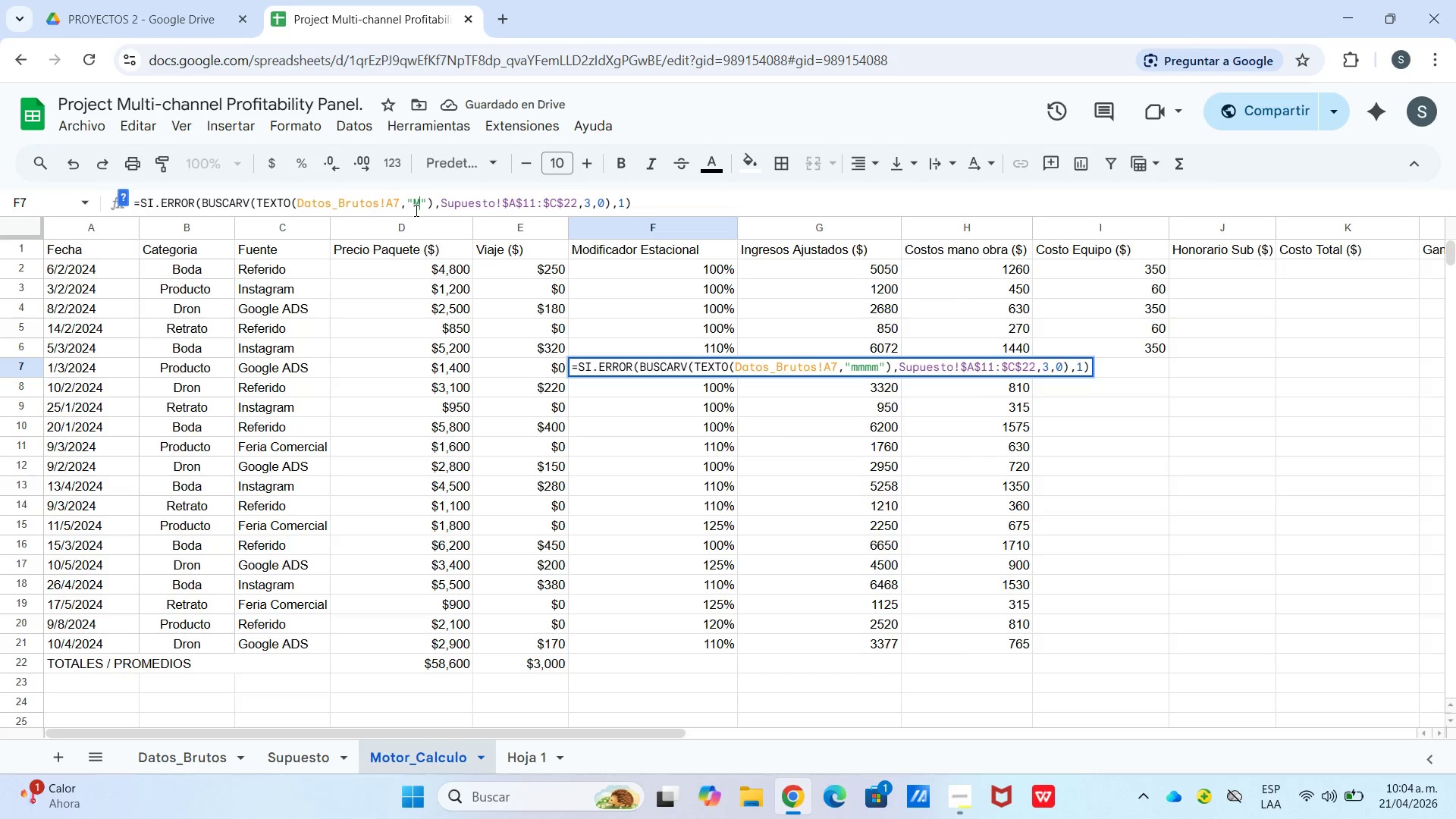 
type(MM)
 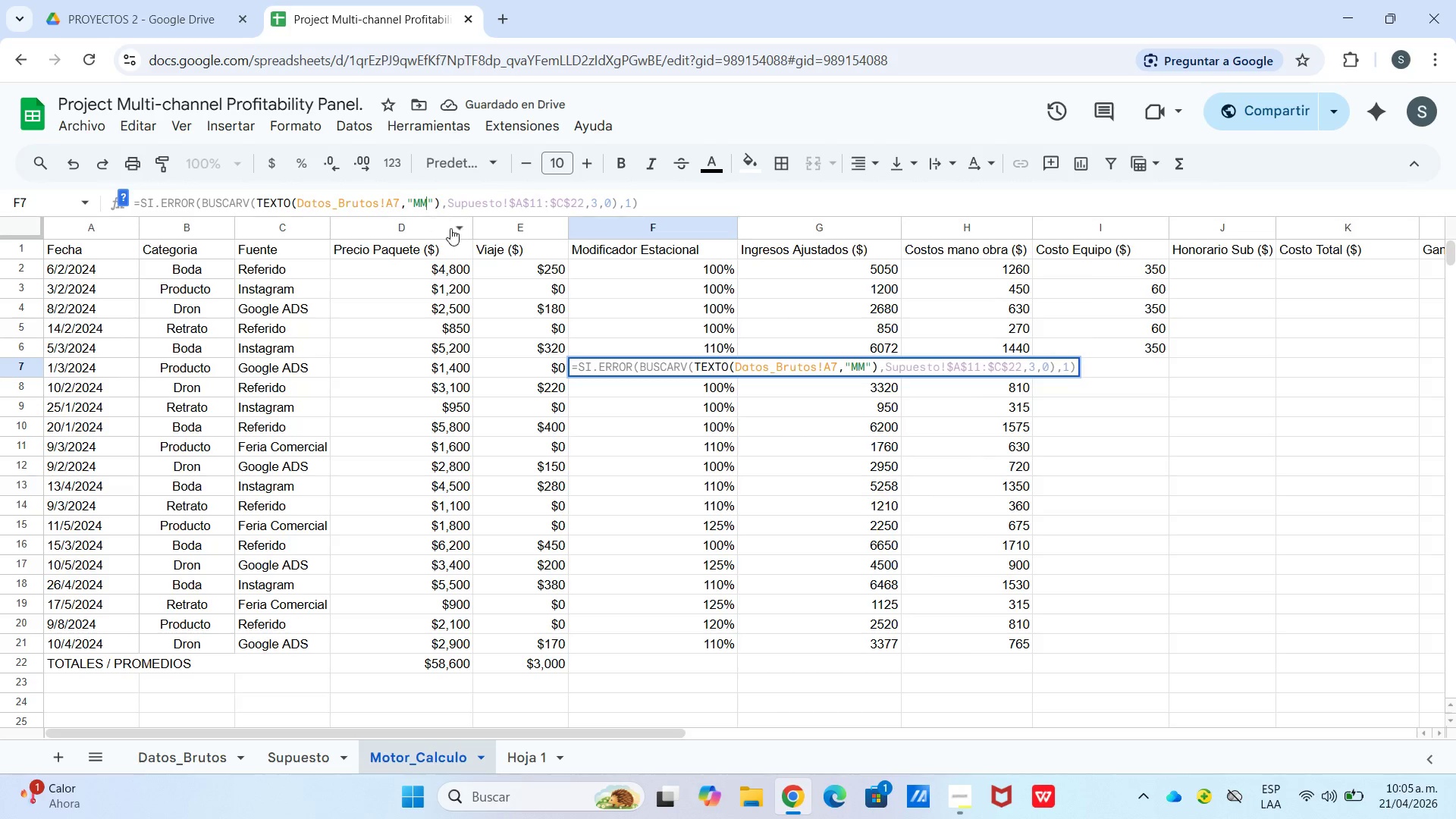 
type(MM)
 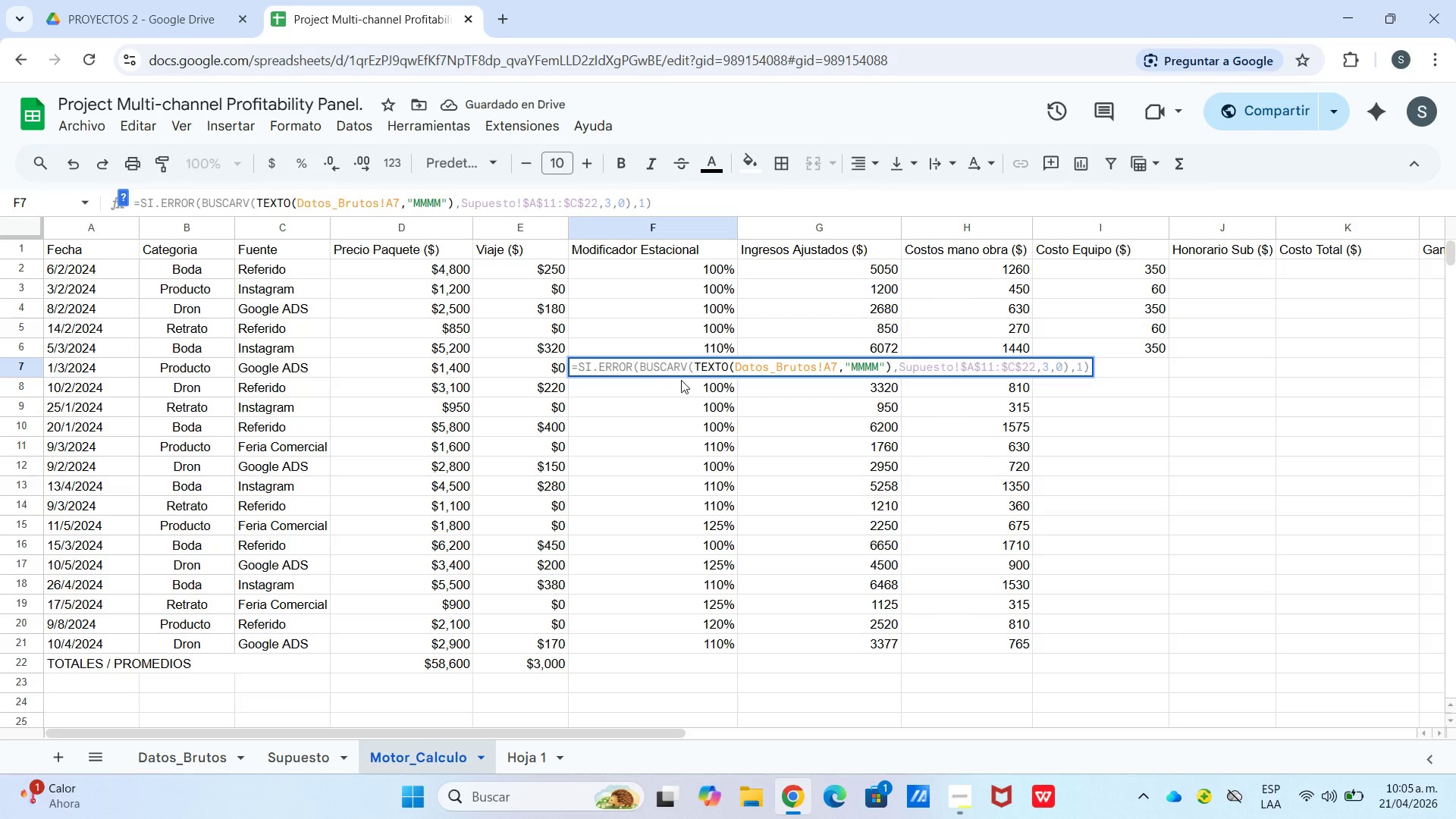 
left_click([682, 381])
 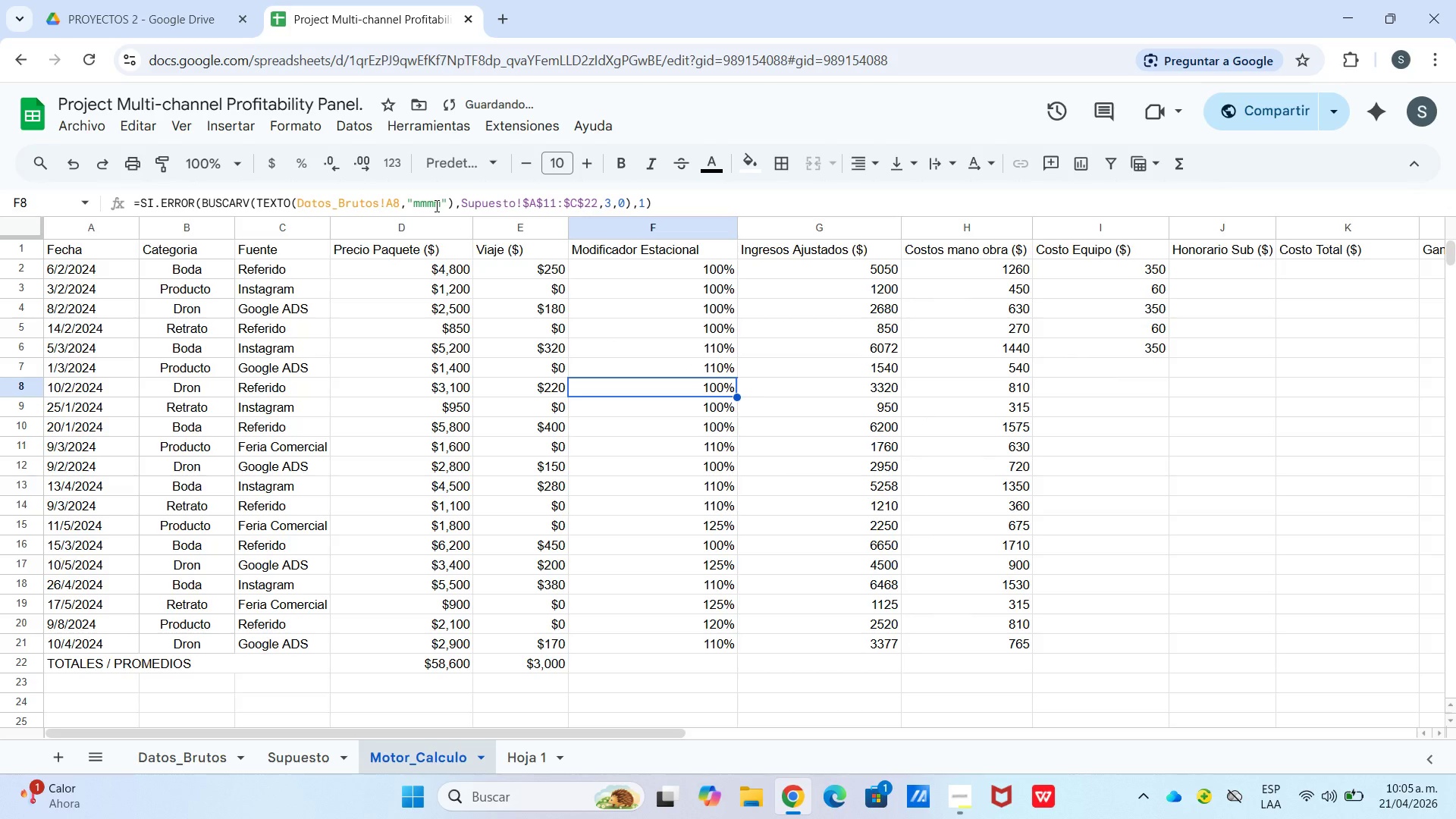 
left_click_drag(start_coordinate=[439, 206], to_coordinate=[413, 206])
 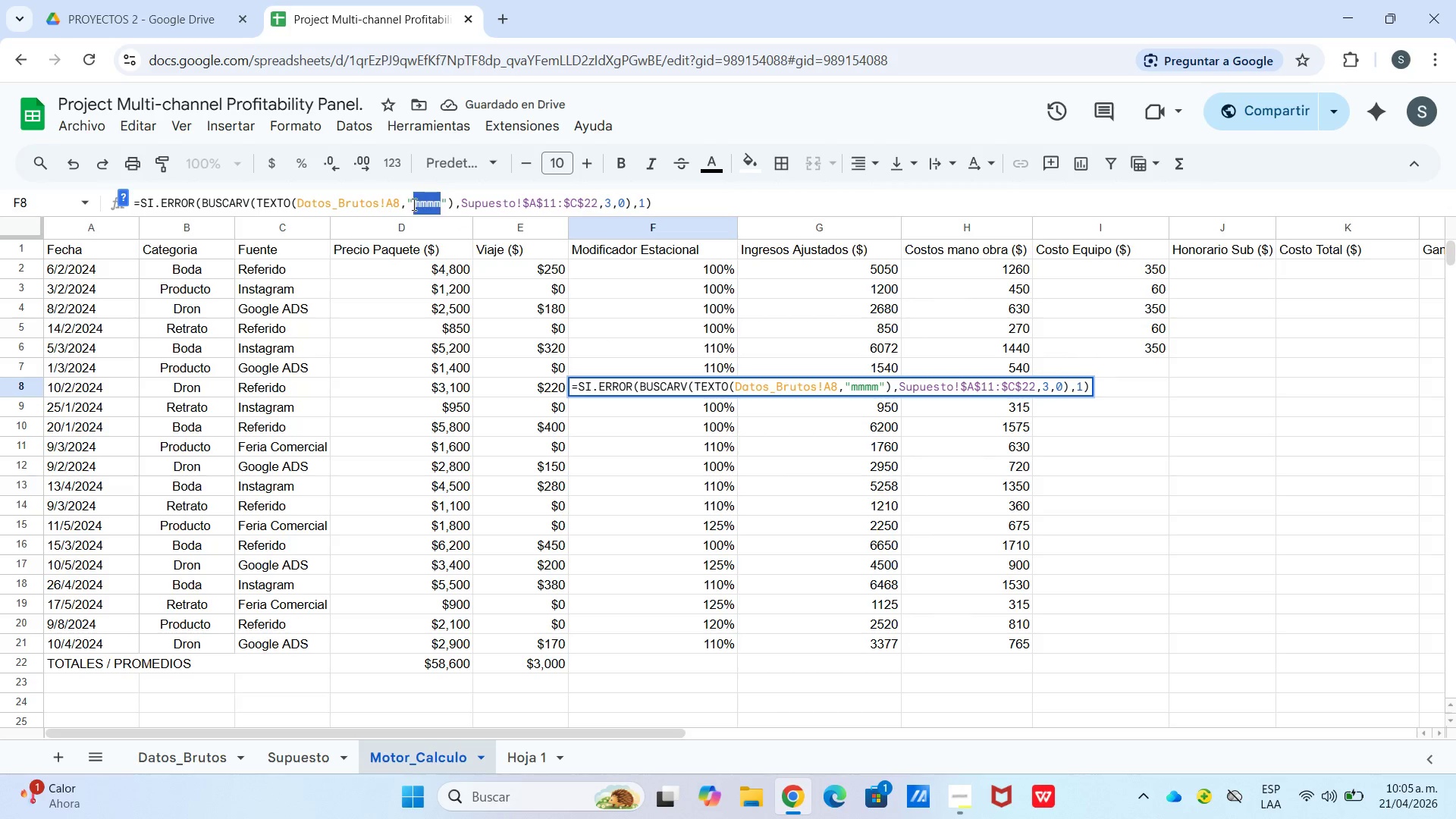 
key(M)
 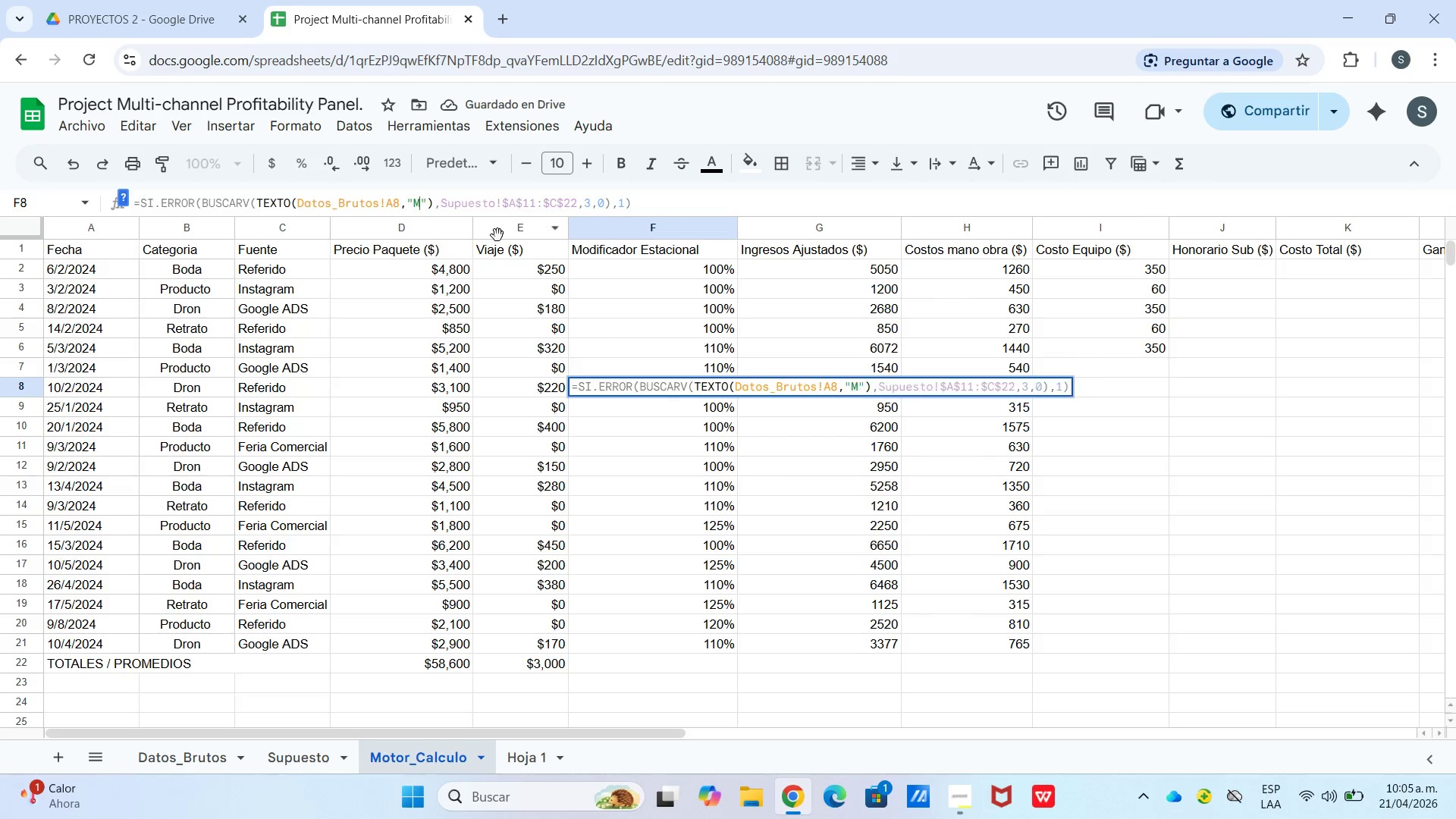 
type(MMM)
 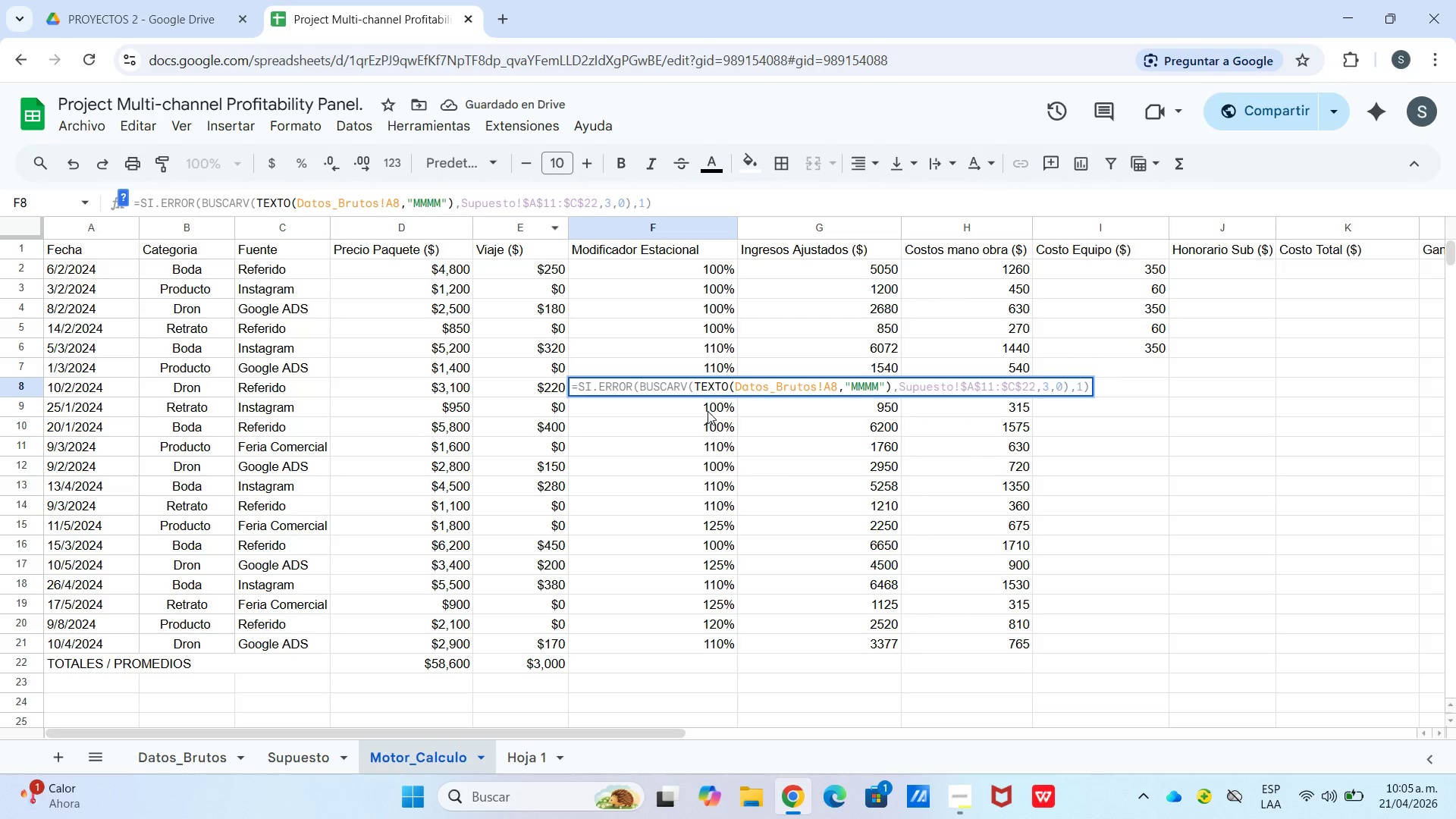 
left_click([708, 410])
 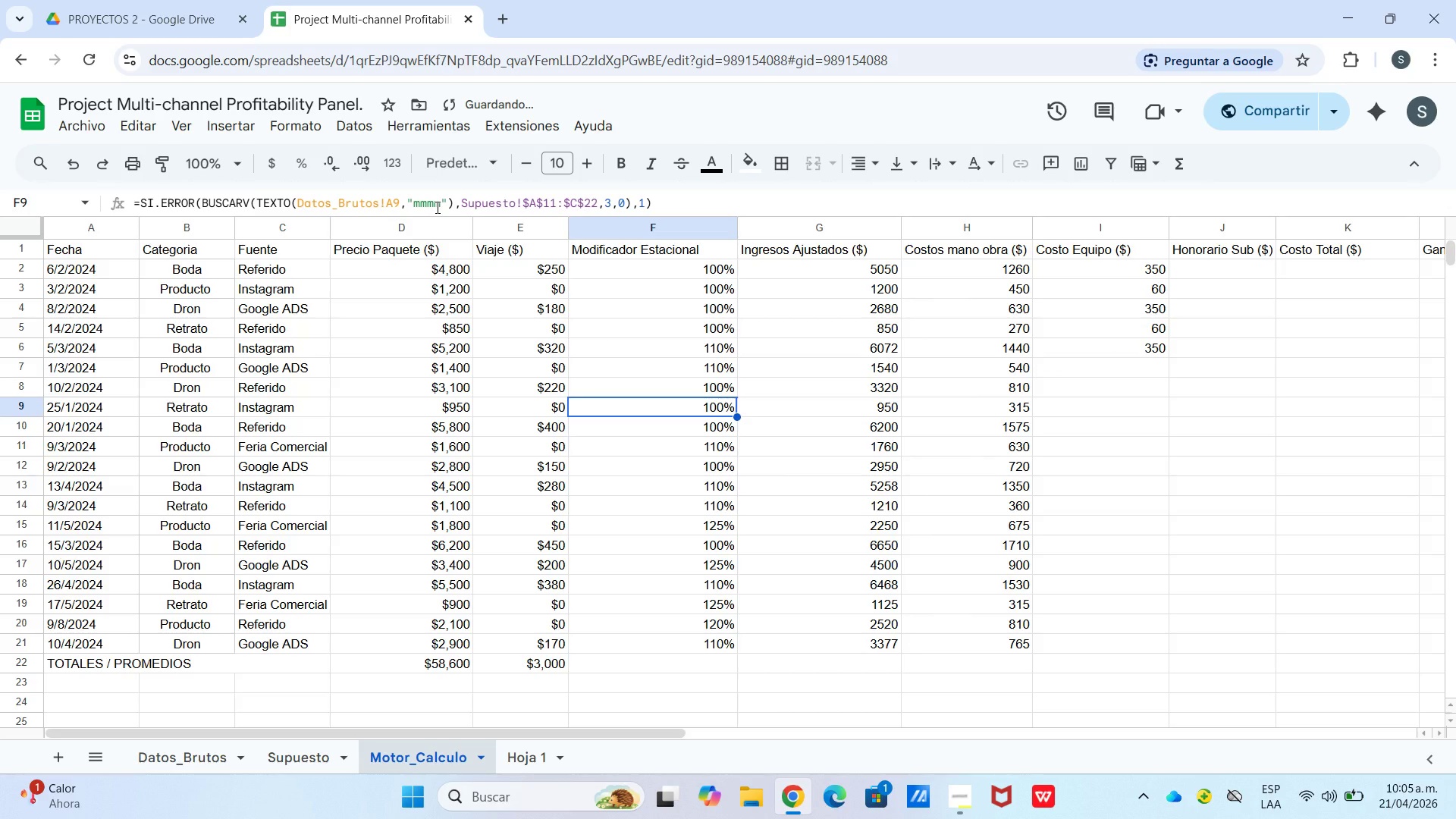 
left_click_drag(start_coordinate=[438, 206], to_coordinate=[415, 208])
 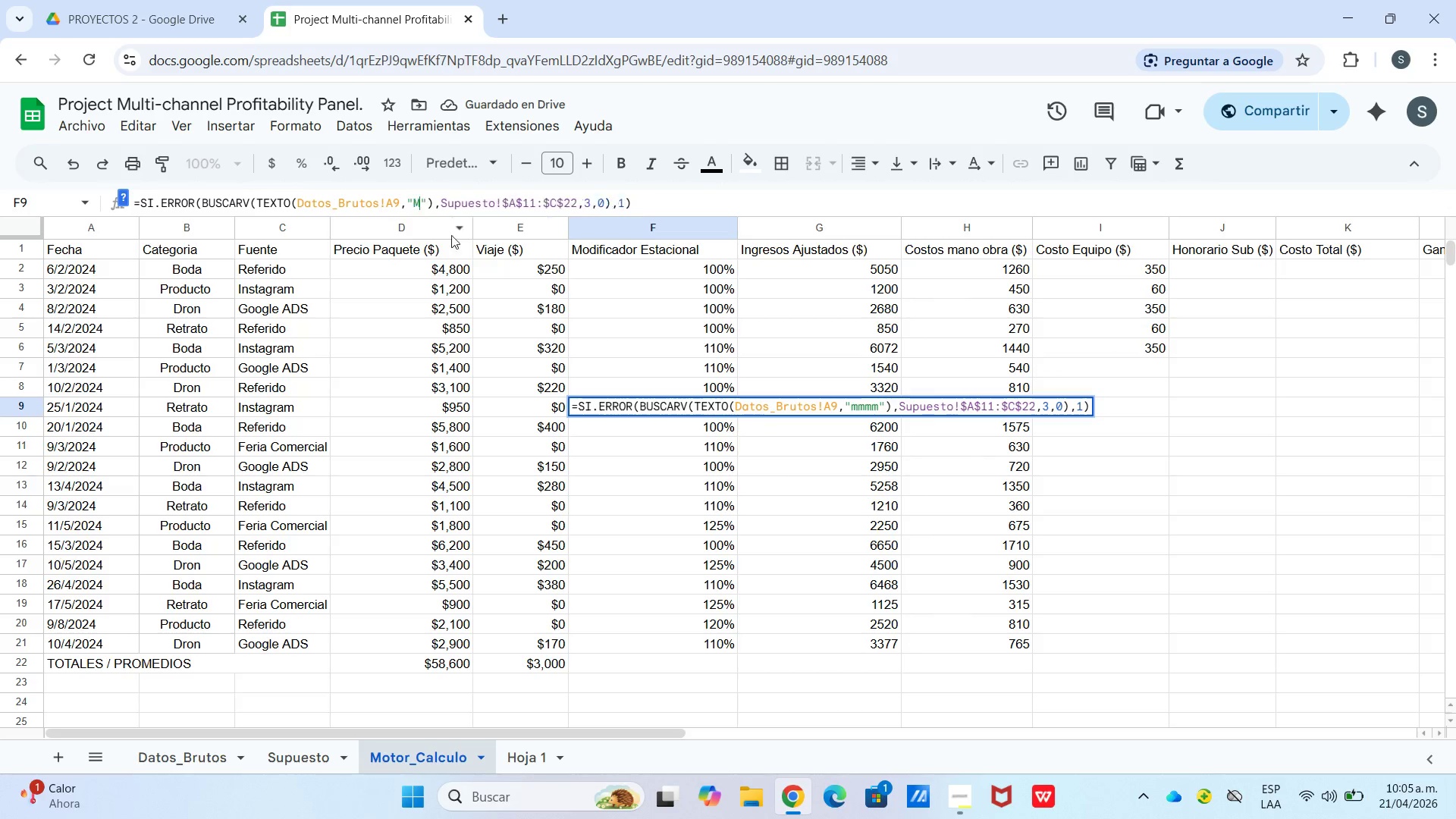 
type(MMMM)
 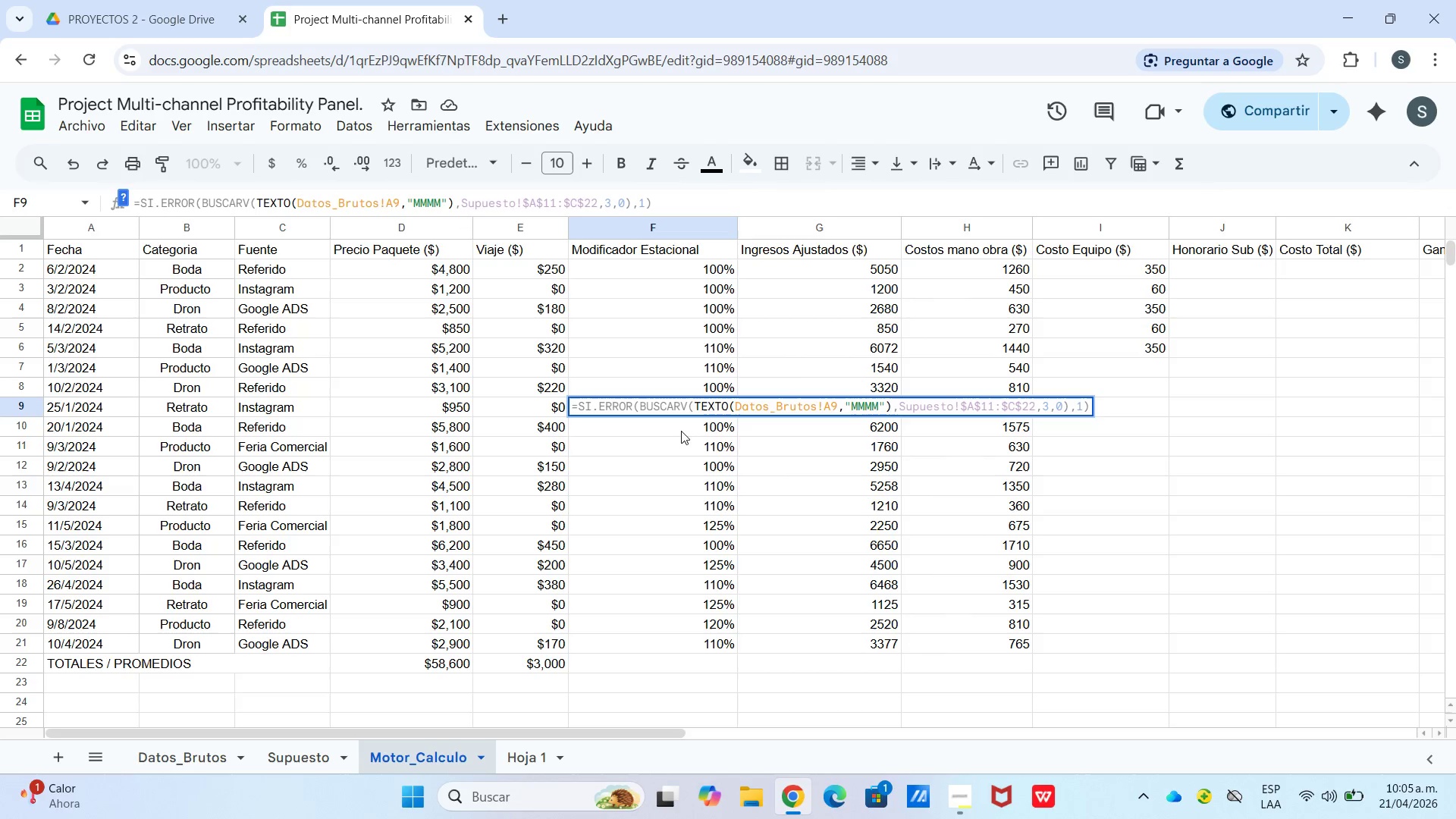 
left_click([670, 428])
 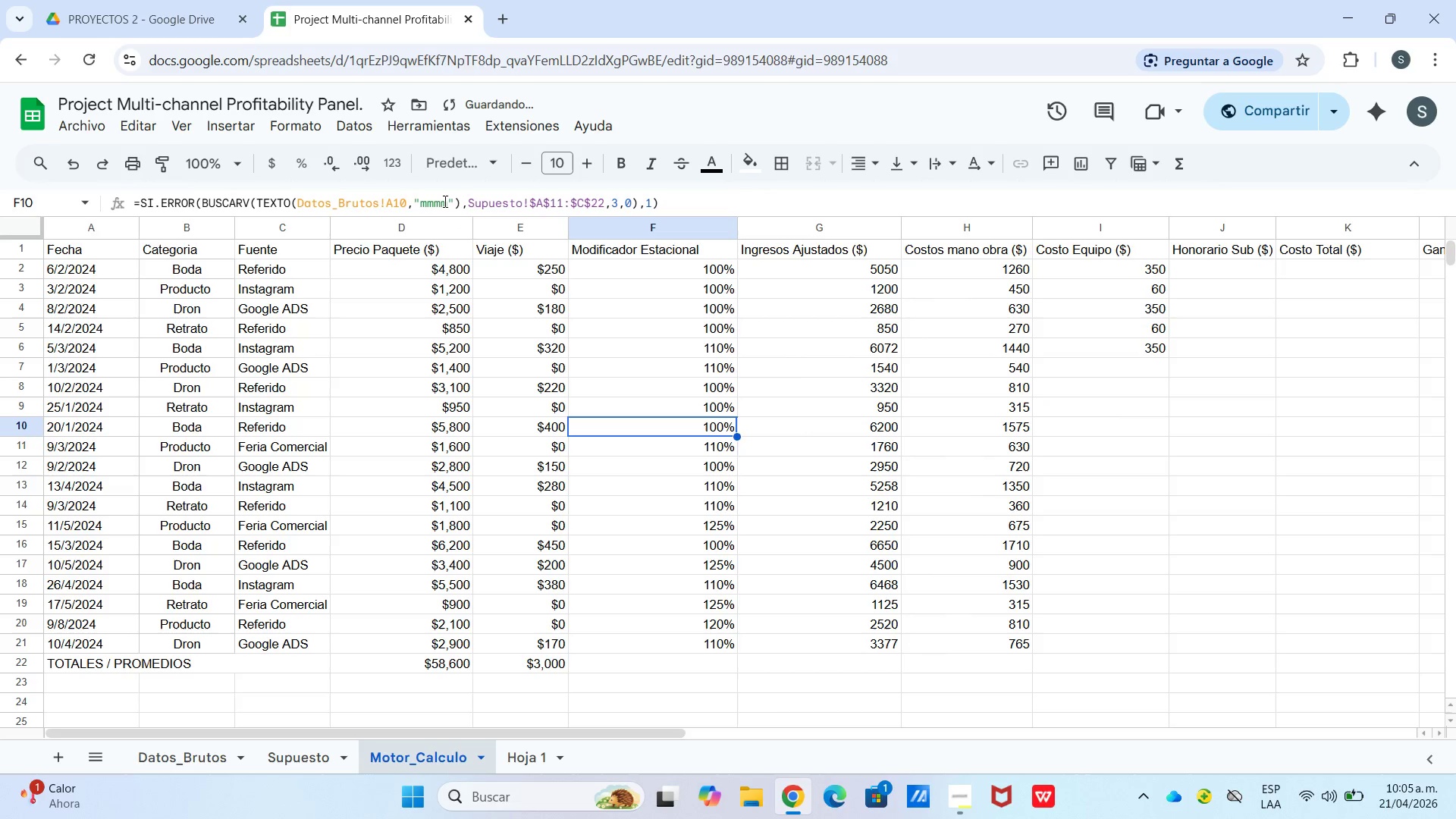 
left_click_drag(start_coordinate=[447, 205], to_coordinate=[419, 206])
 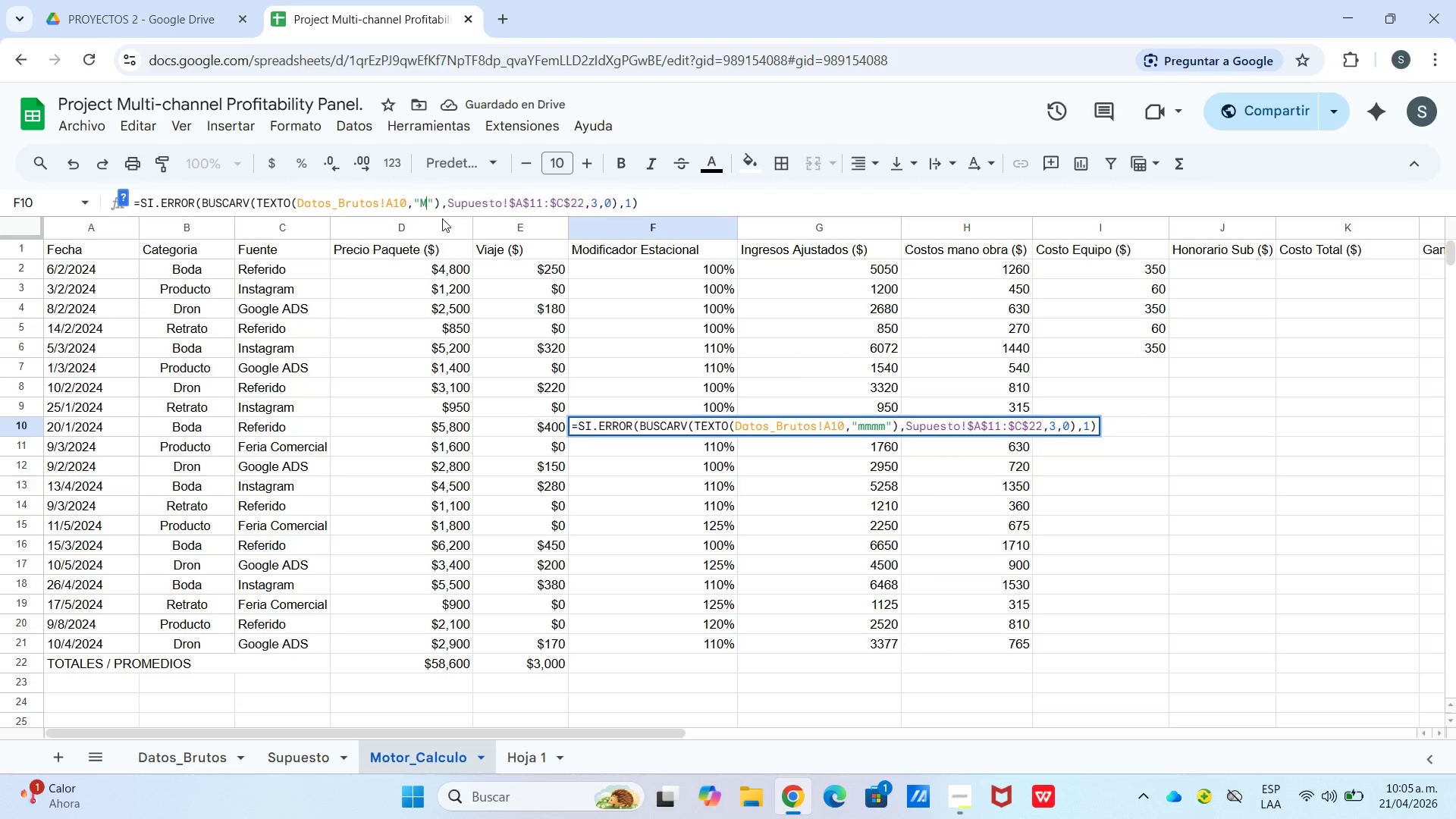 
key(M)
 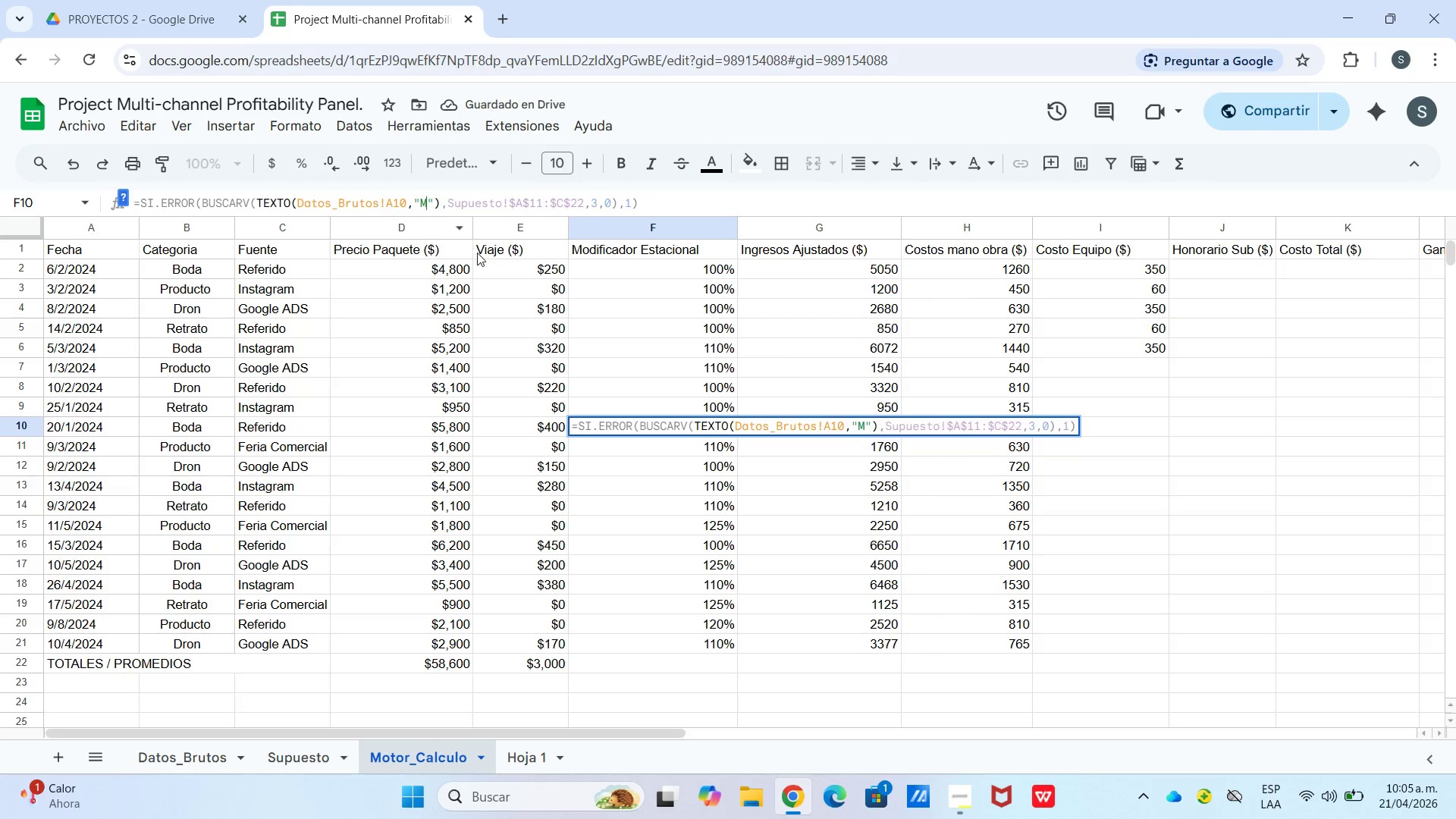 
type(MMM)
 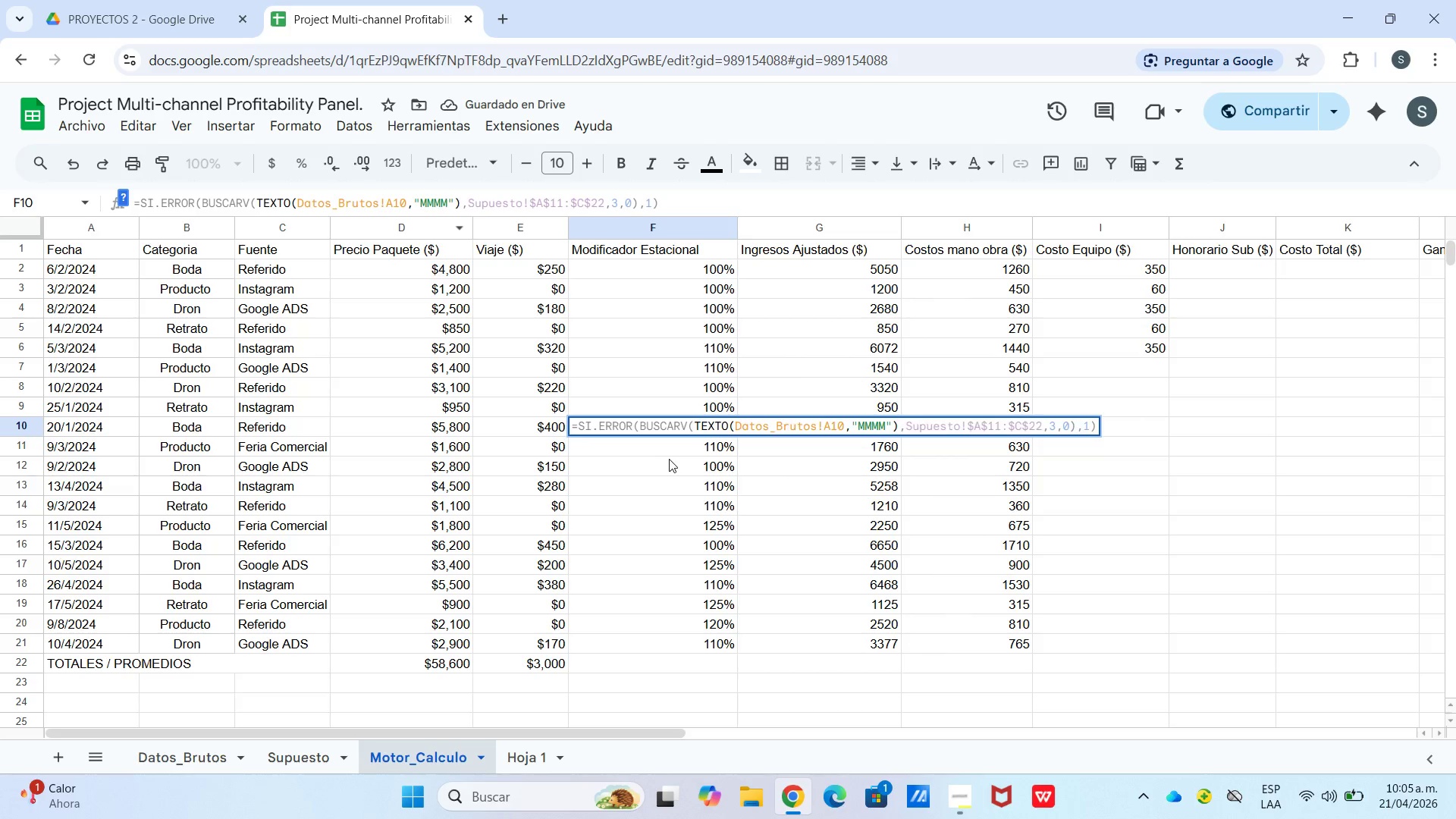 
left_click([664, 453])
 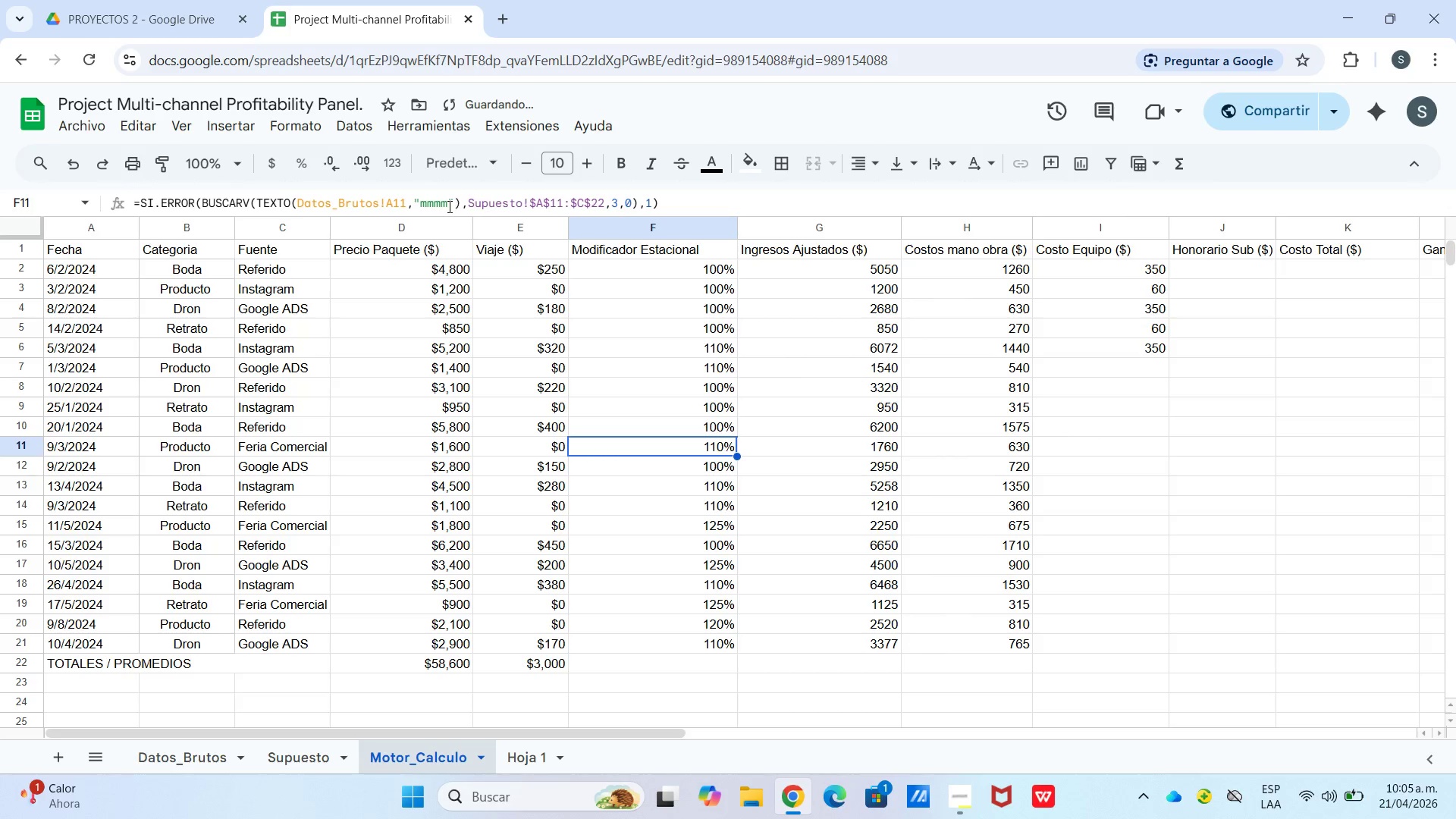 
left_click_drag(start_coordinate=[444, 202], to_coordinate=[422, 205])
 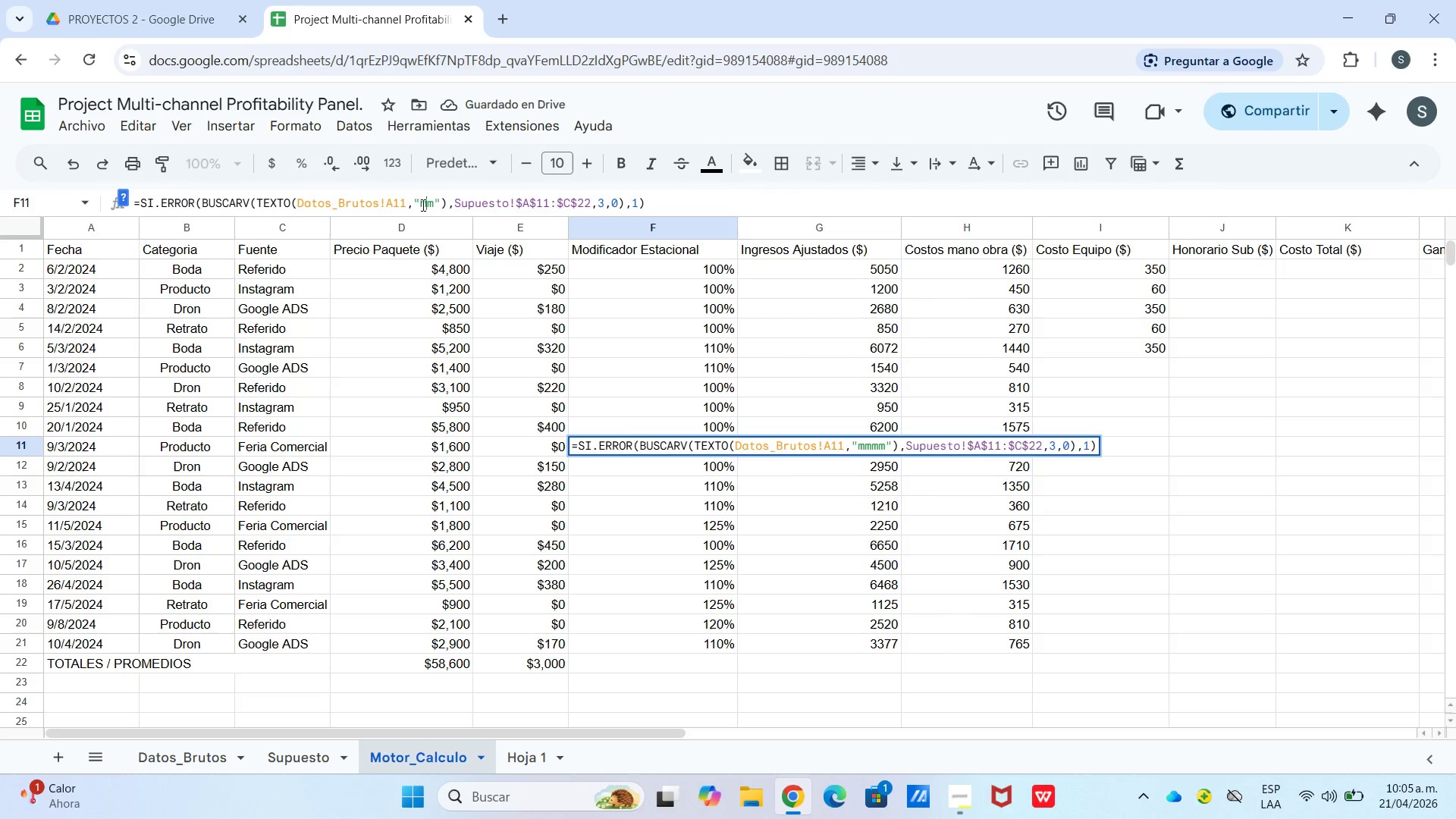 
type(MMM)
 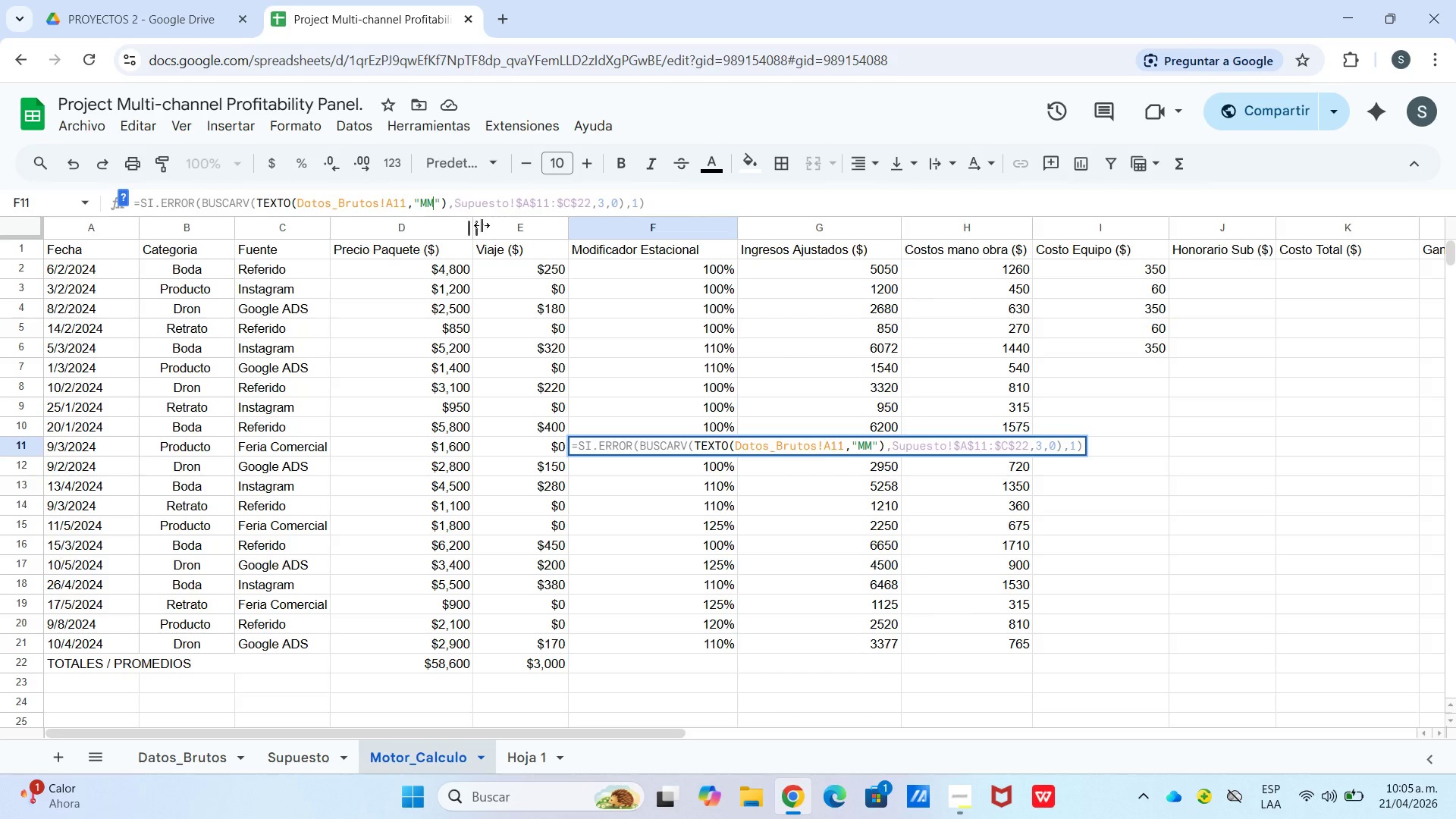 
type(MM)
 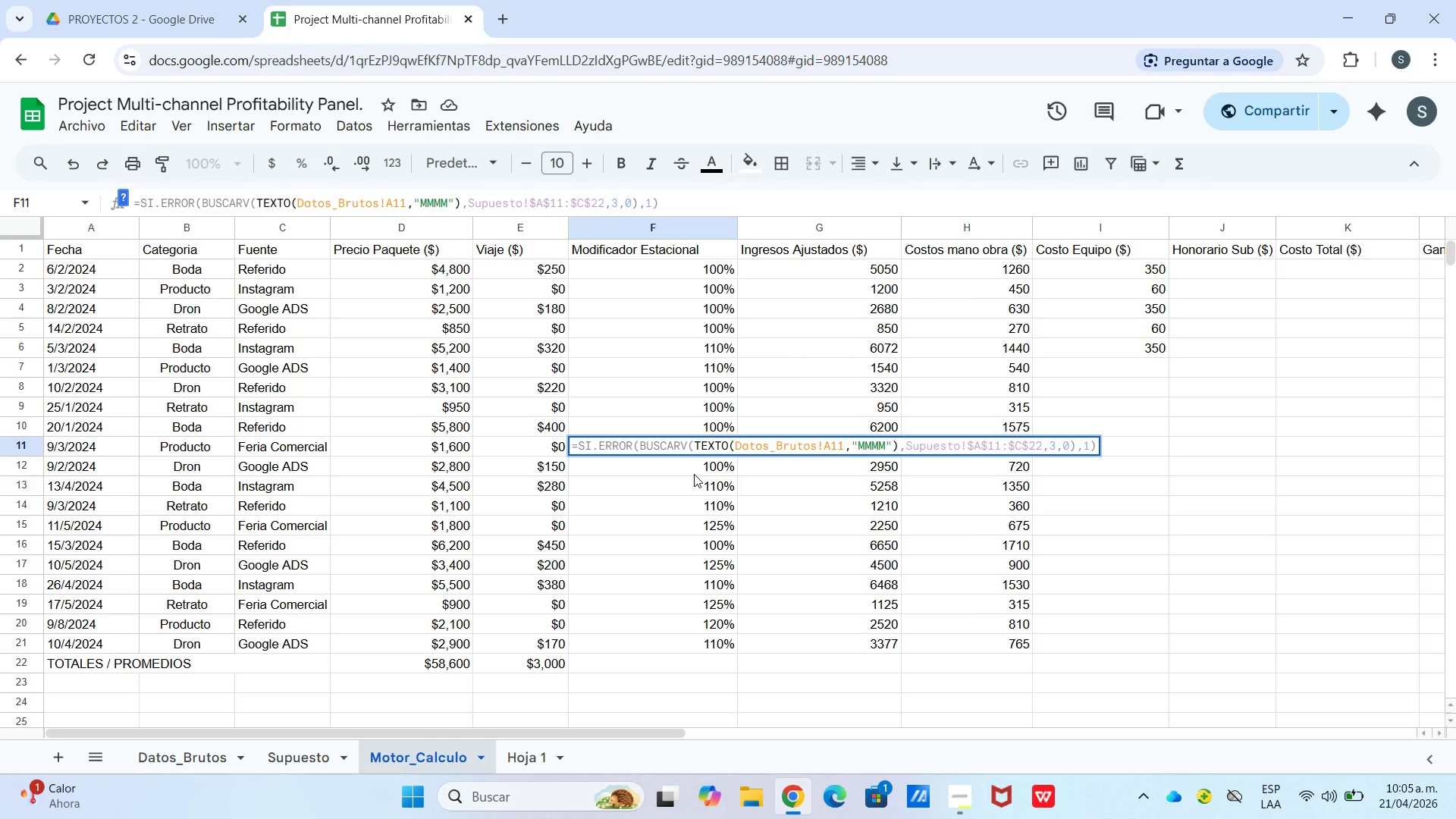 
left_click([694, 474])
 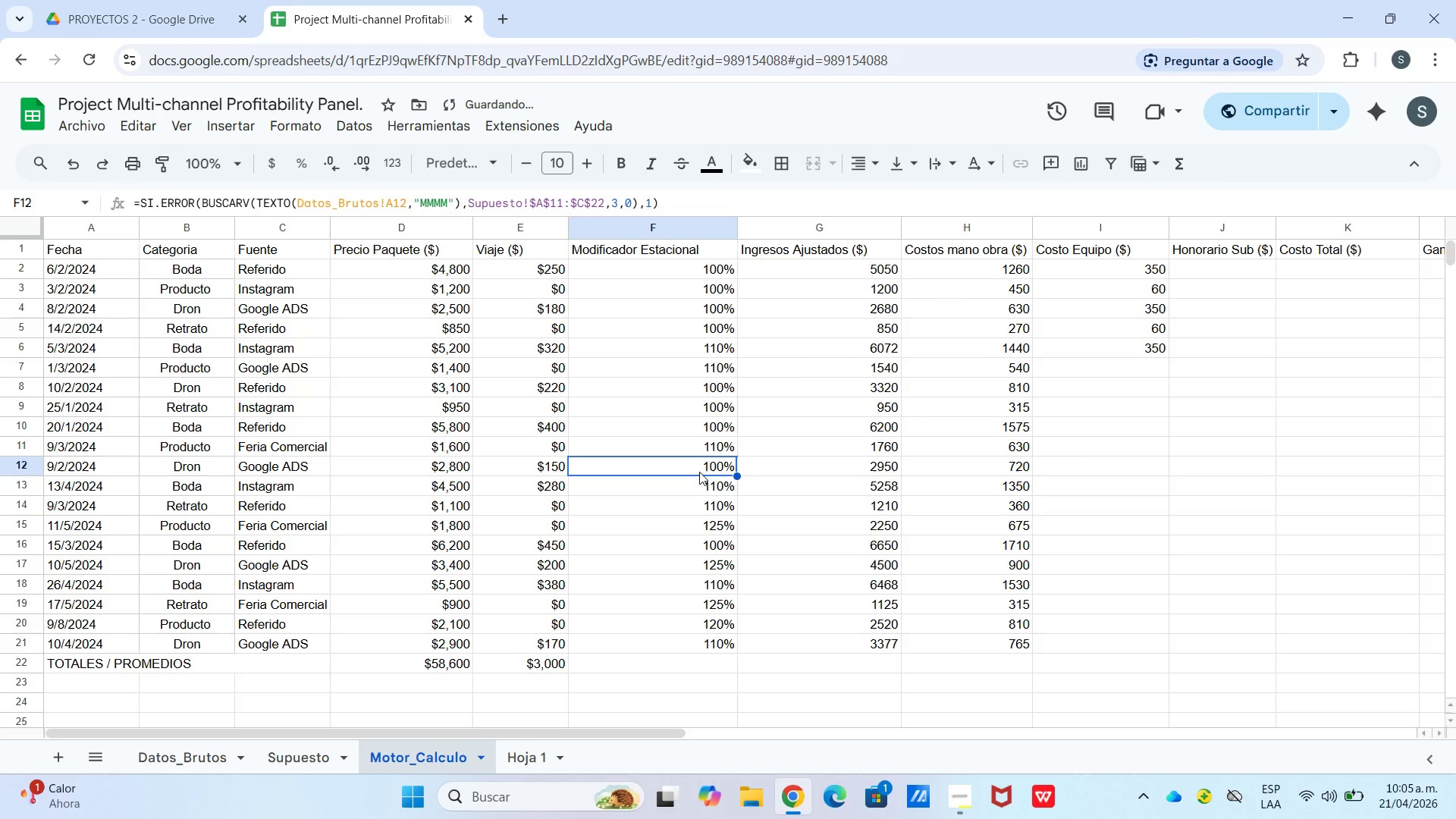 
left_click([696, 484])
 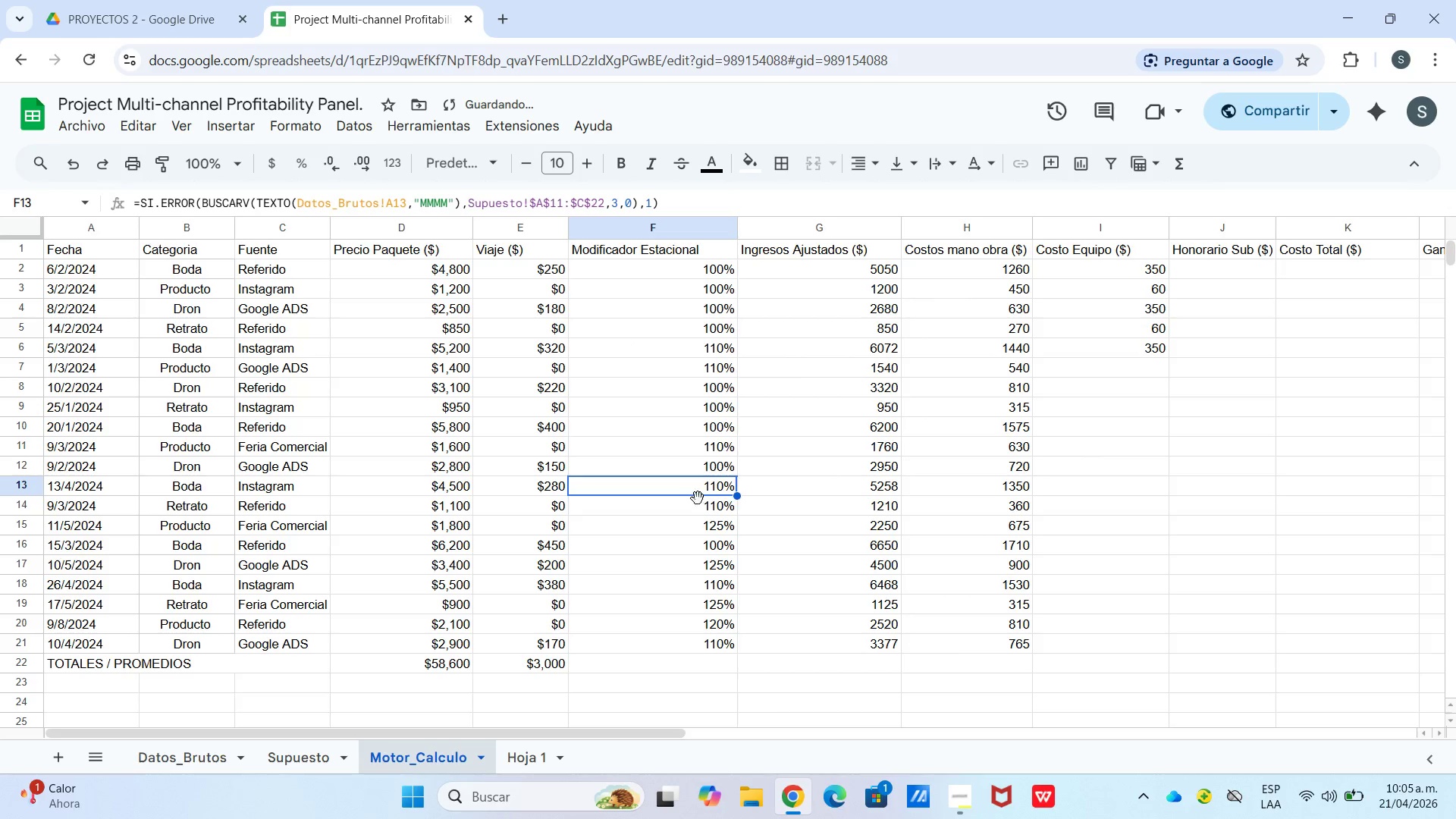 
left_click([698, 501])
 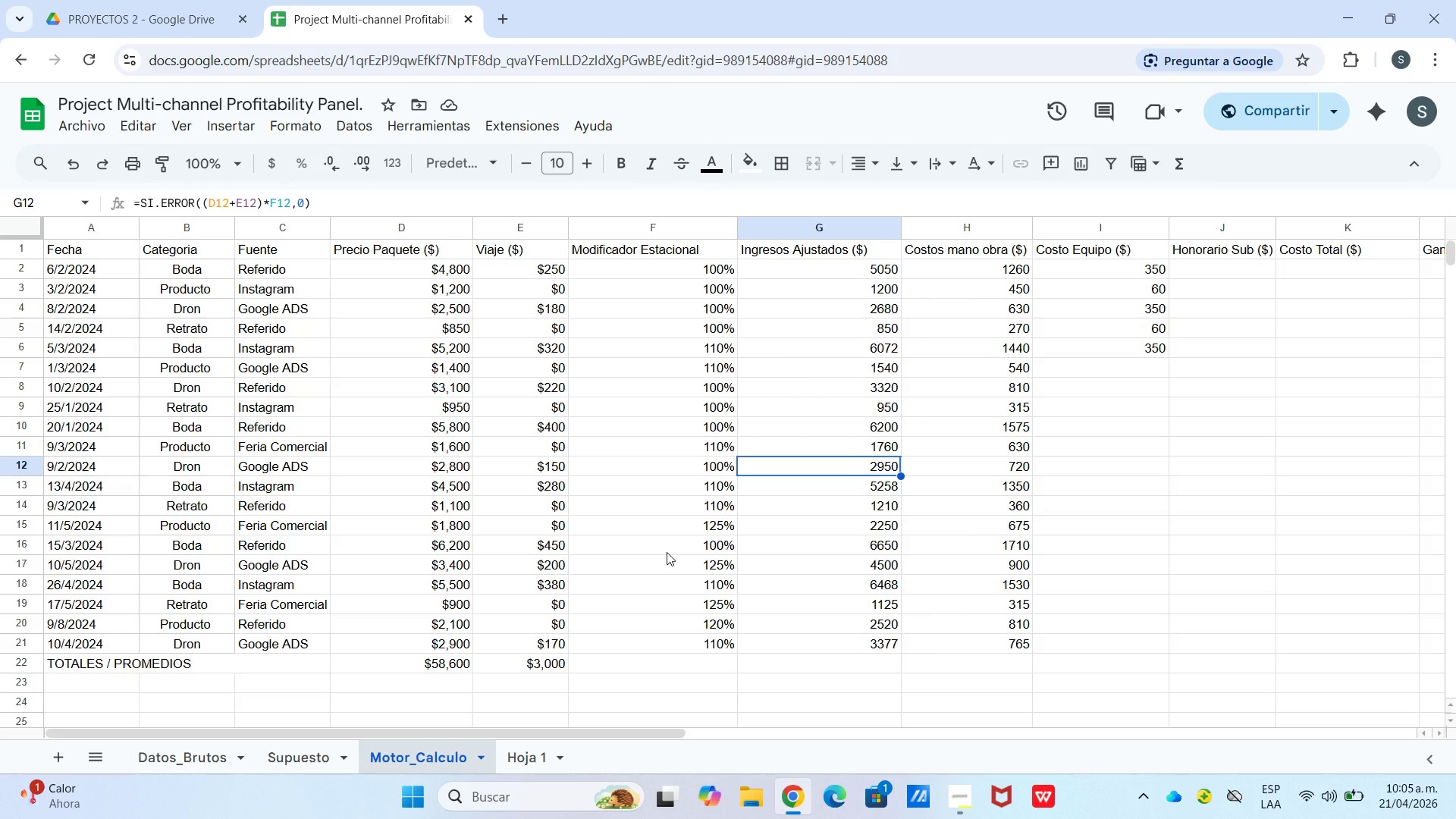 
wait(37.06)
 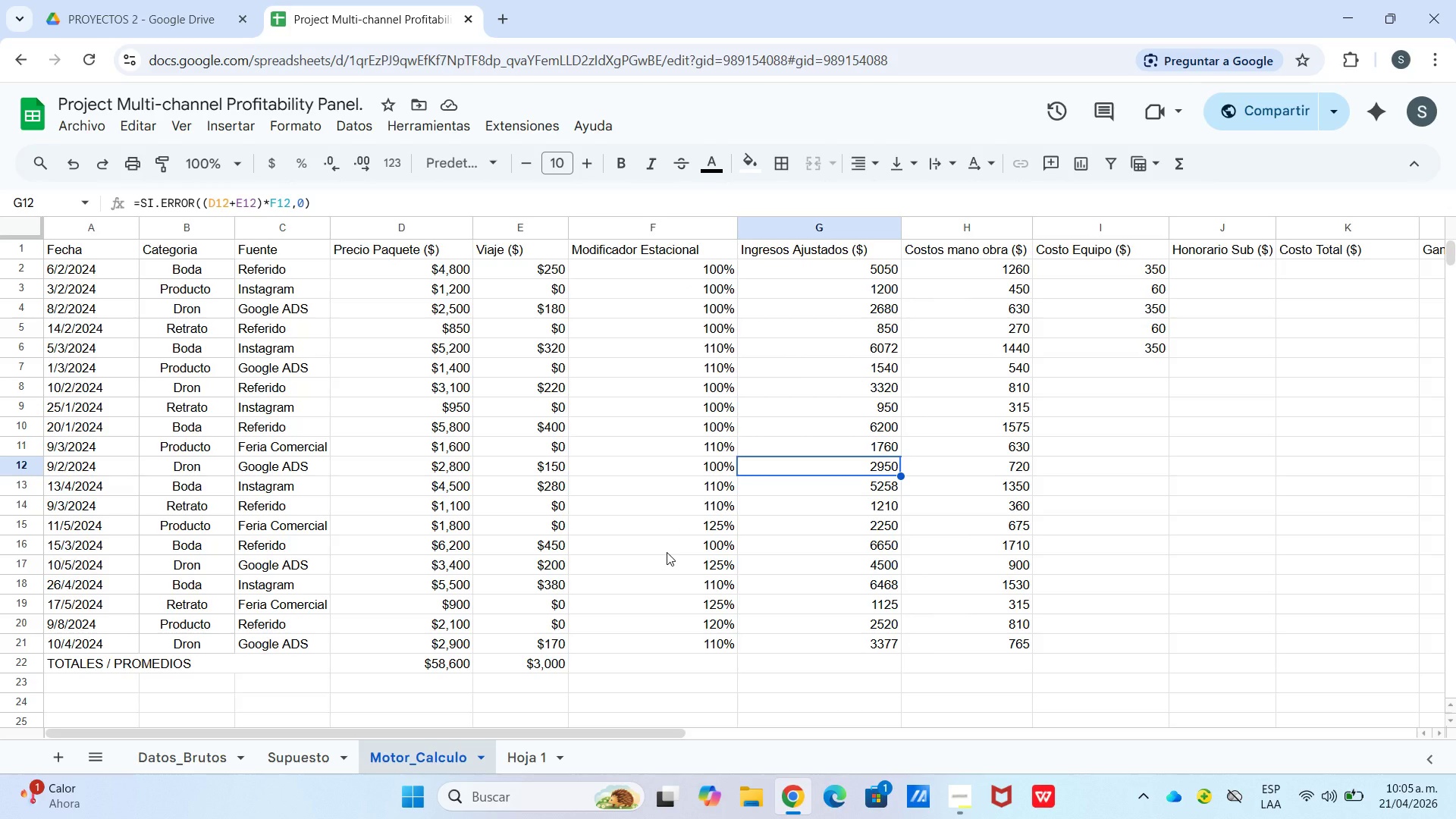 
left_click([705, 667])
 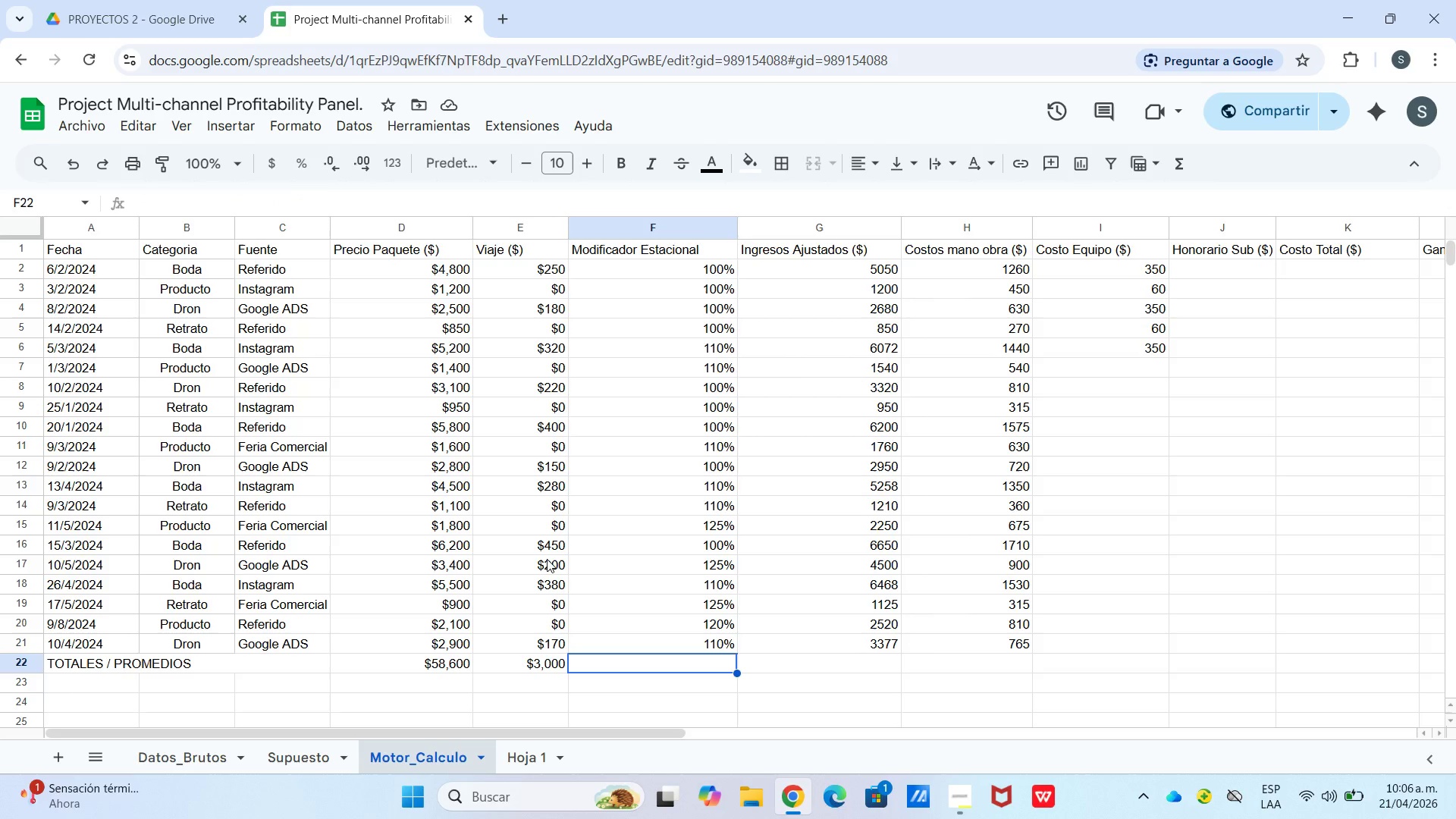 
wait(9.55)
 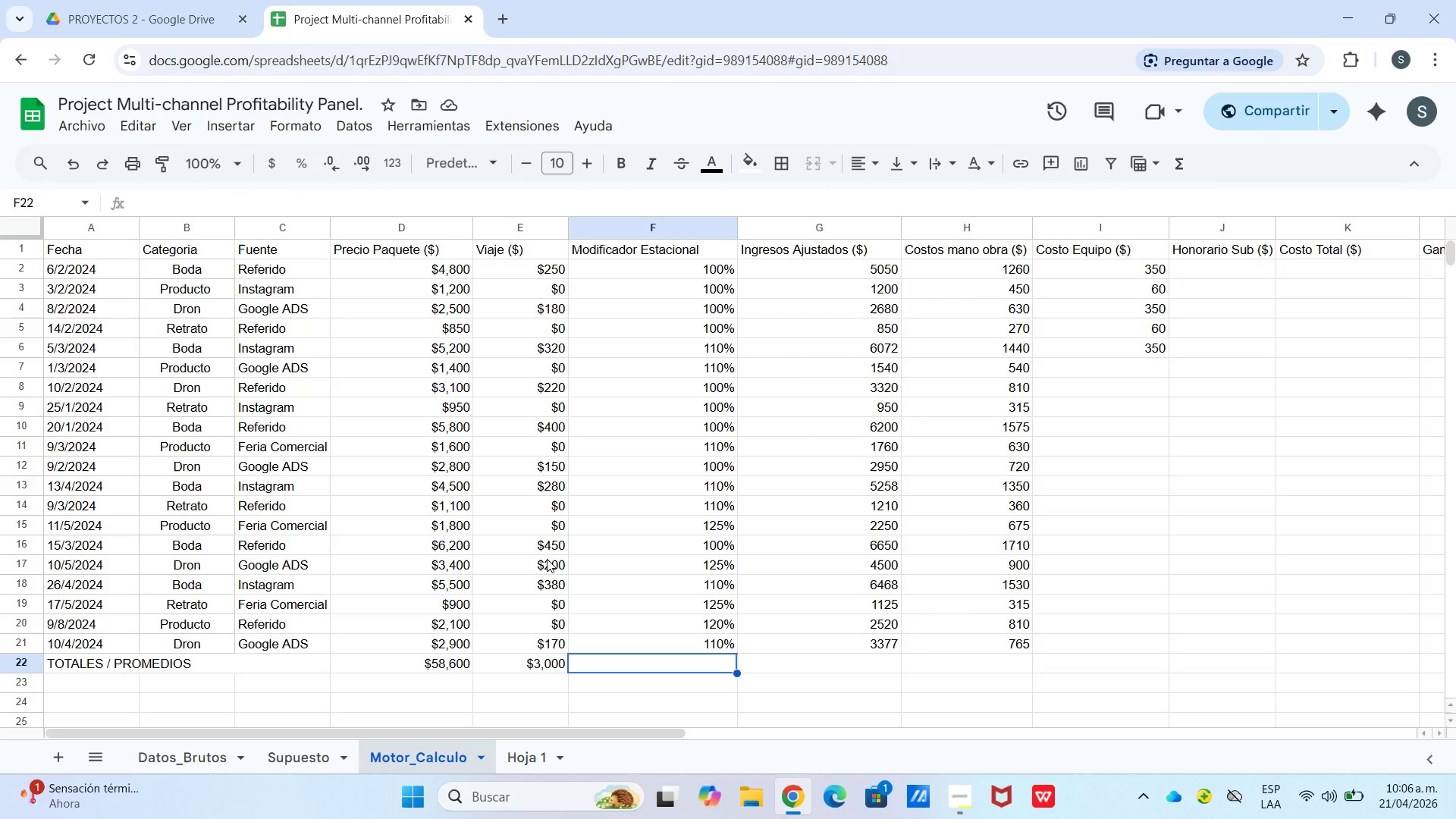 
left_click([667, 637])
 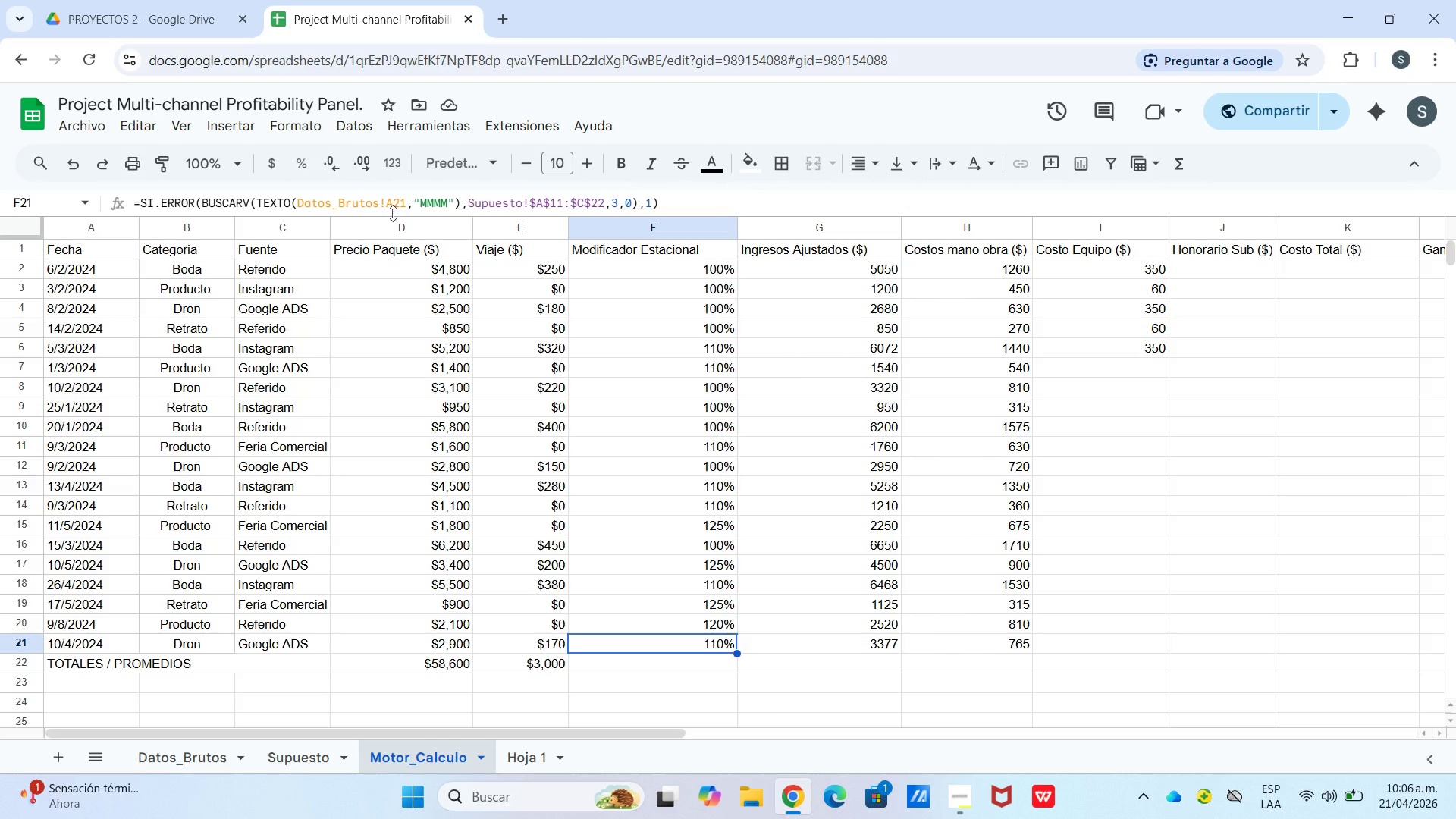 
wait(20.74)
 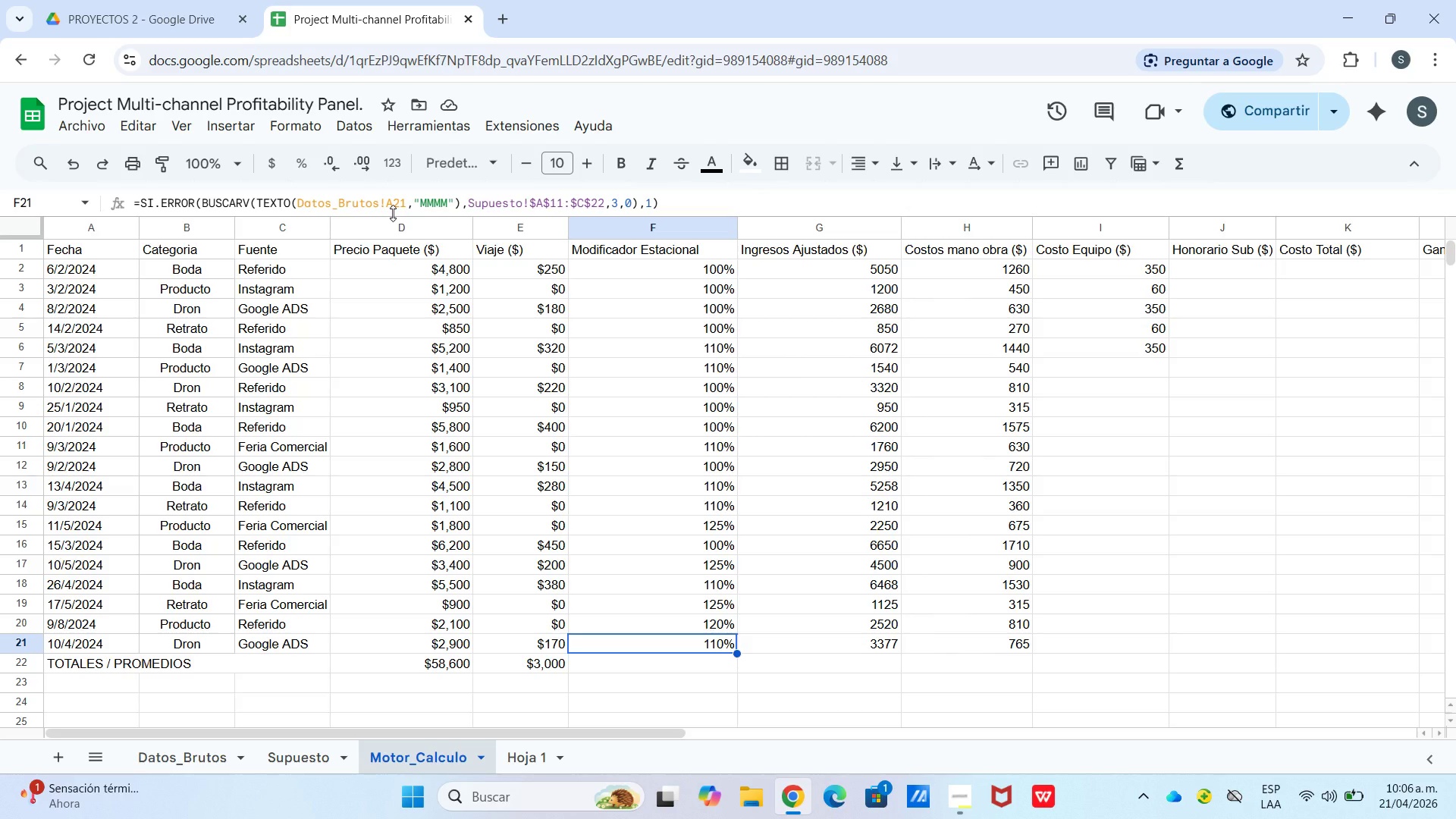 
left_click([170, 752])
 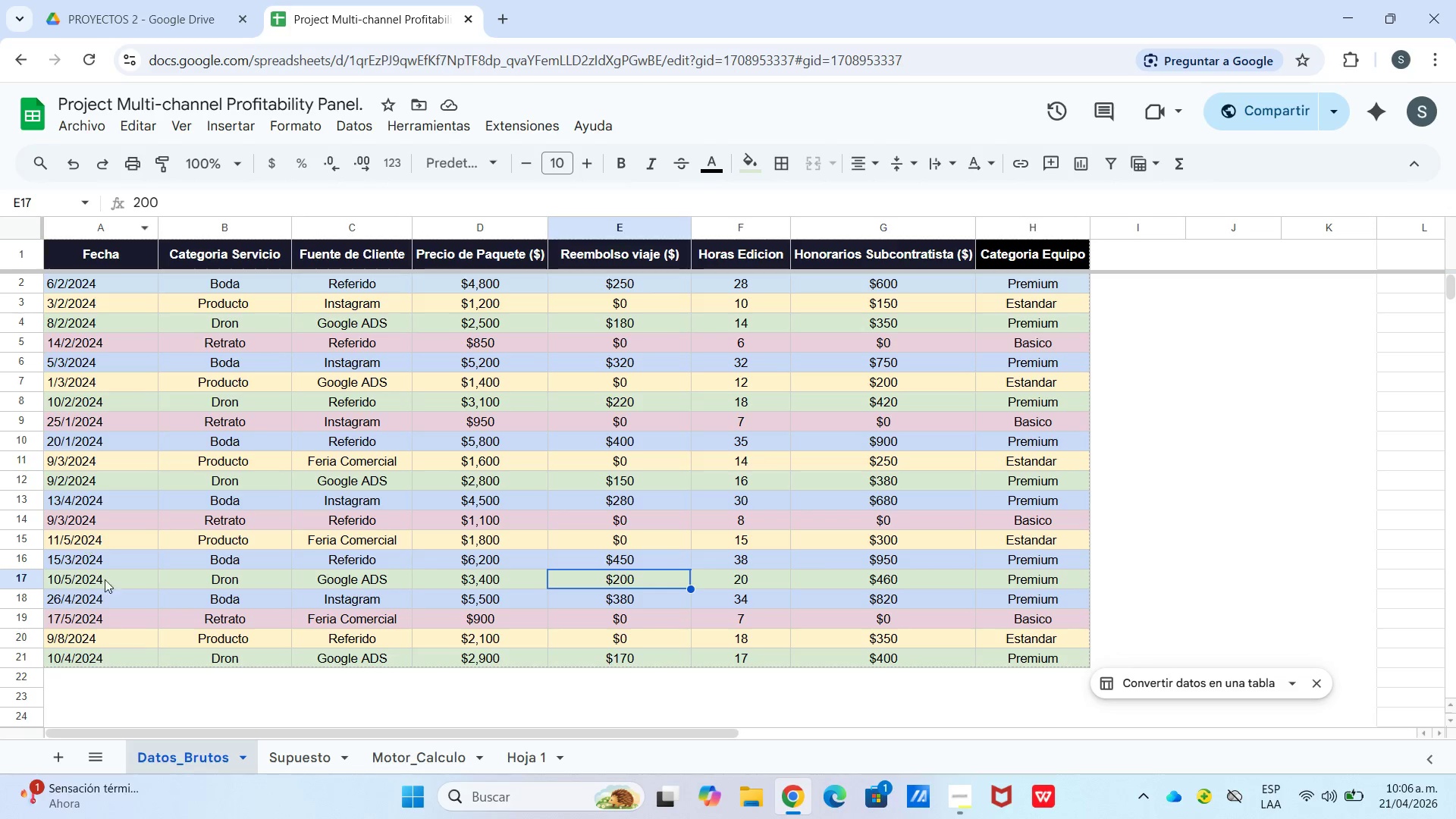 
left_click([102, 657])
 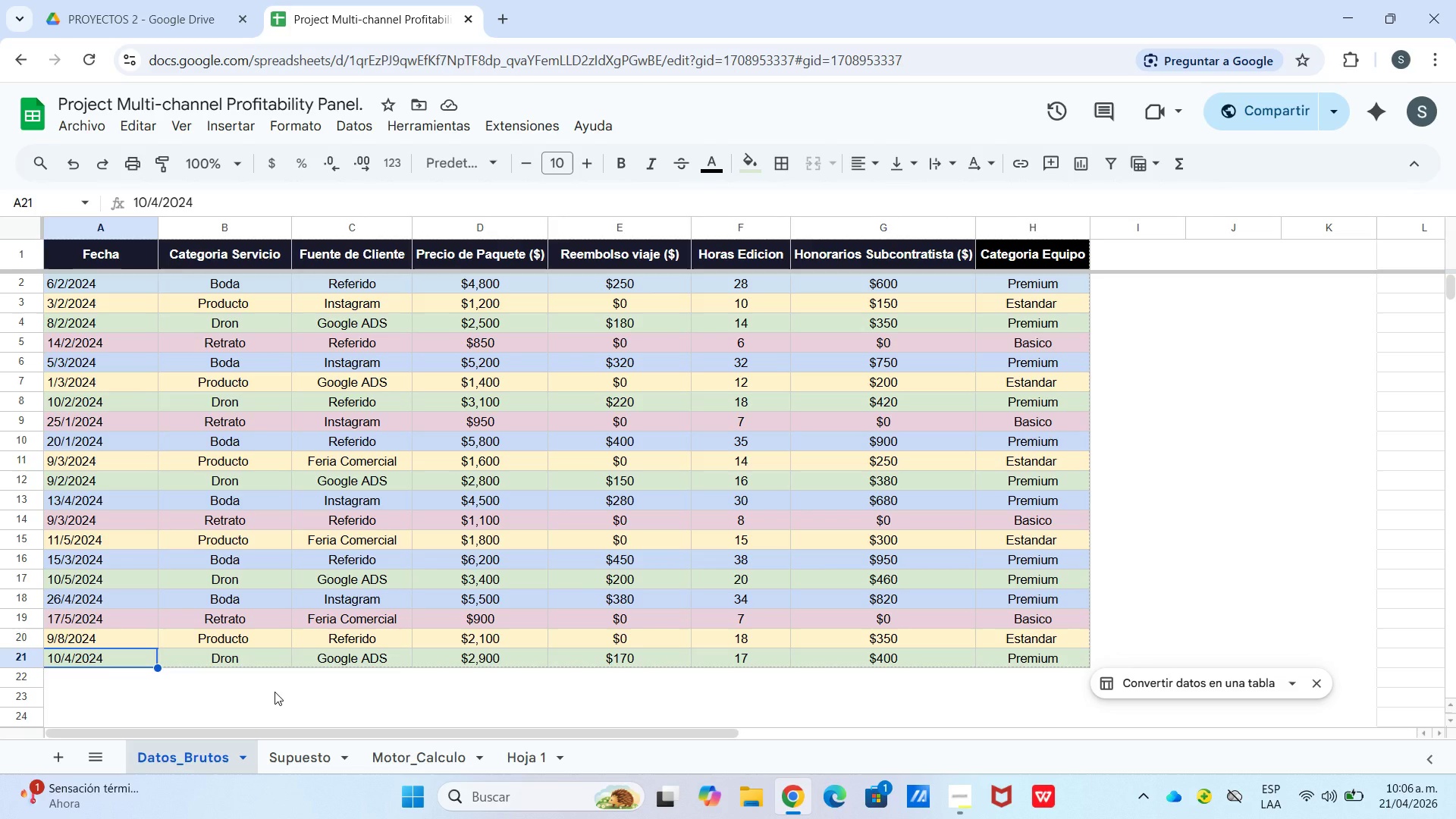 
wait(8.83)
 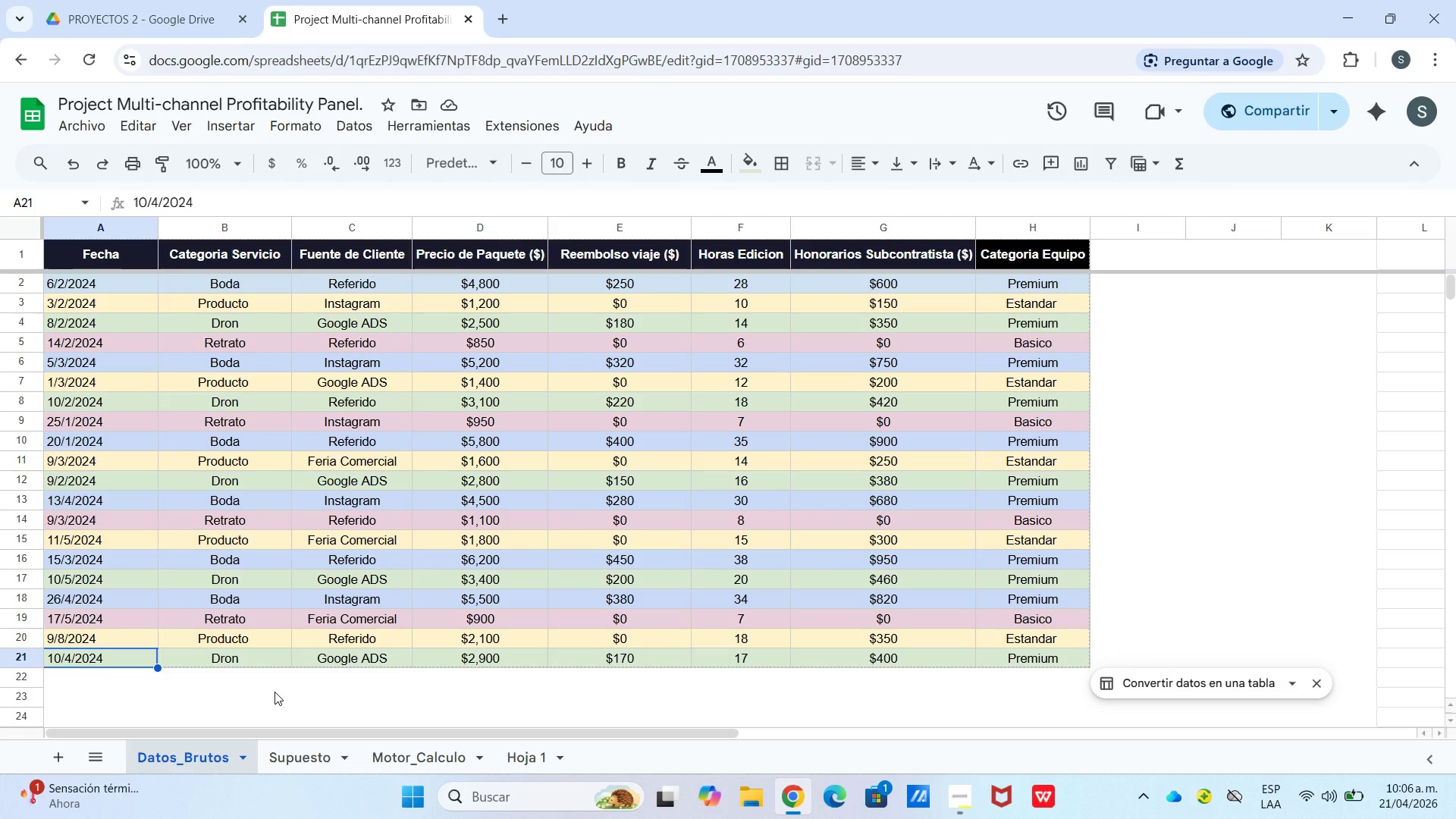 
left_click([310, 755])
 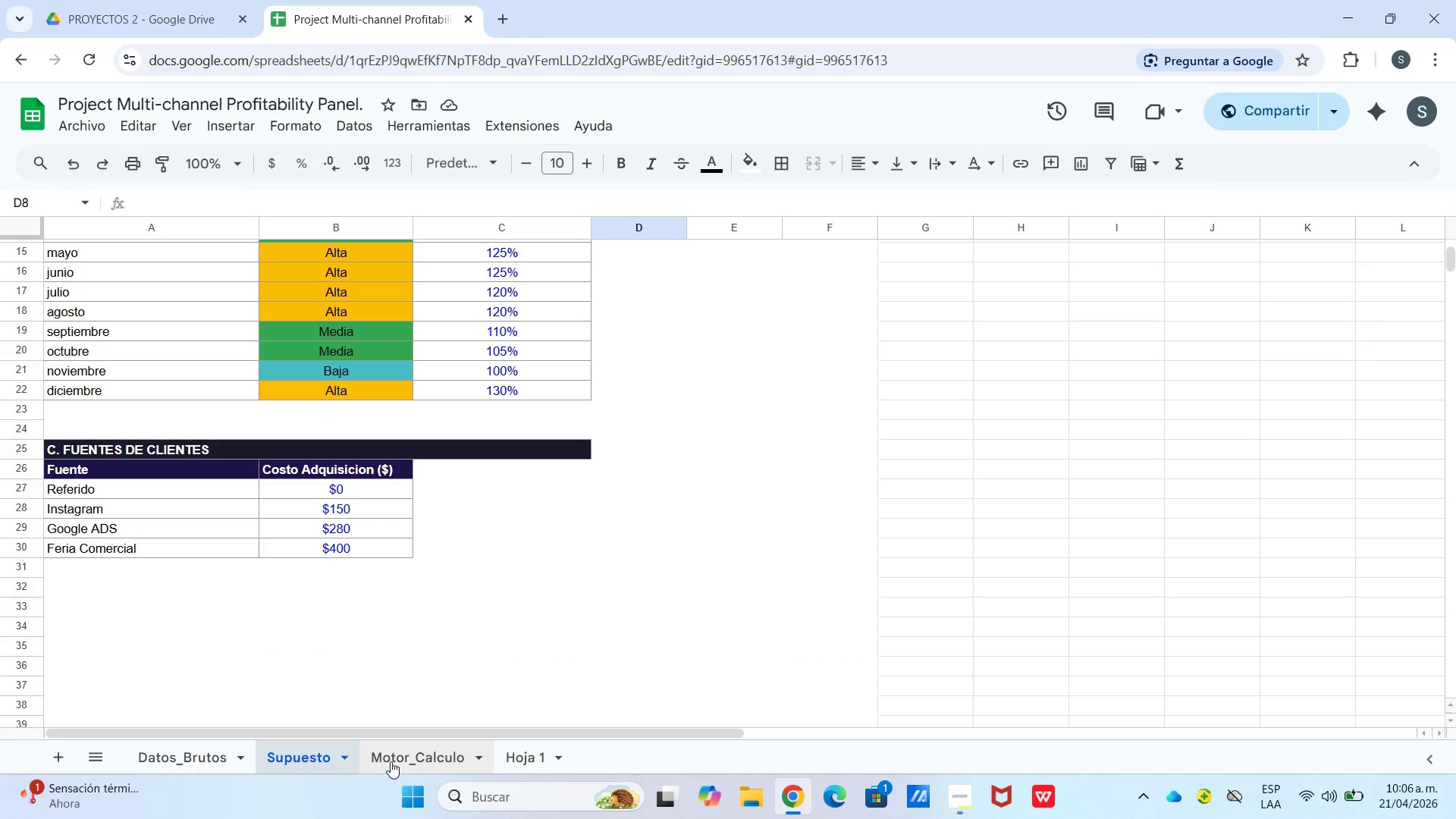 
left_click([391, 755])
 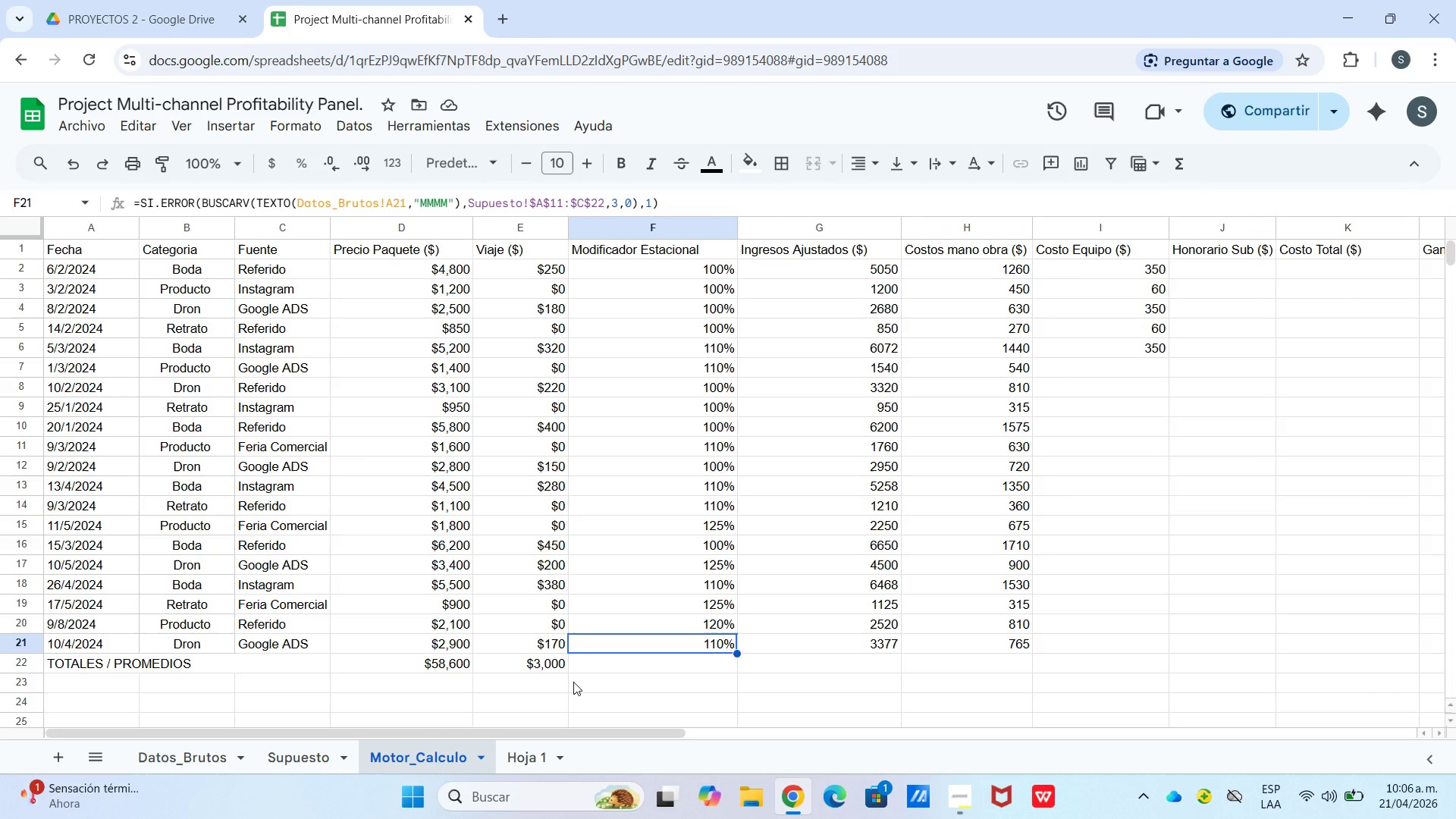 
wait(6.94)
 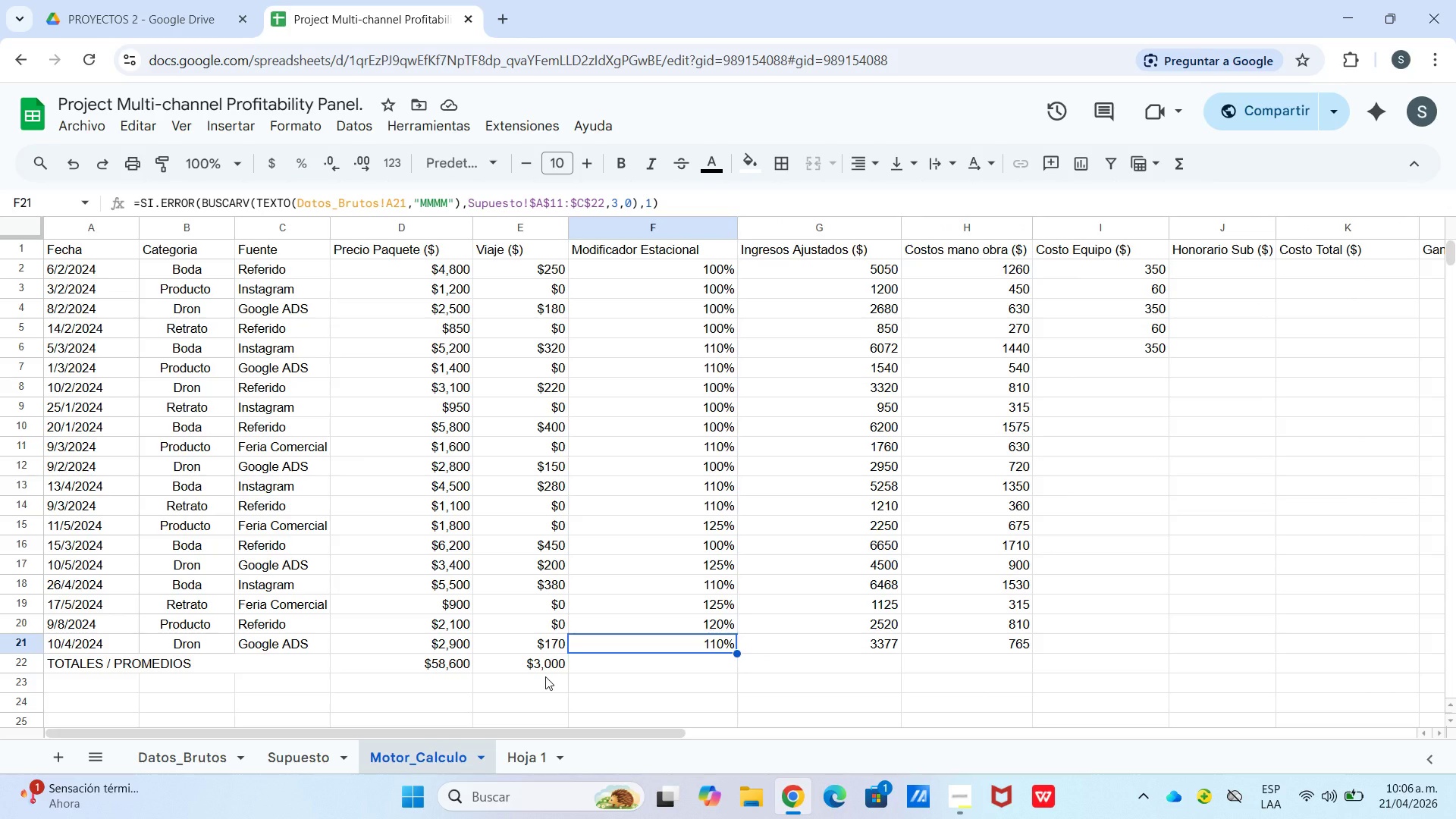 
double_click([642, 659])
 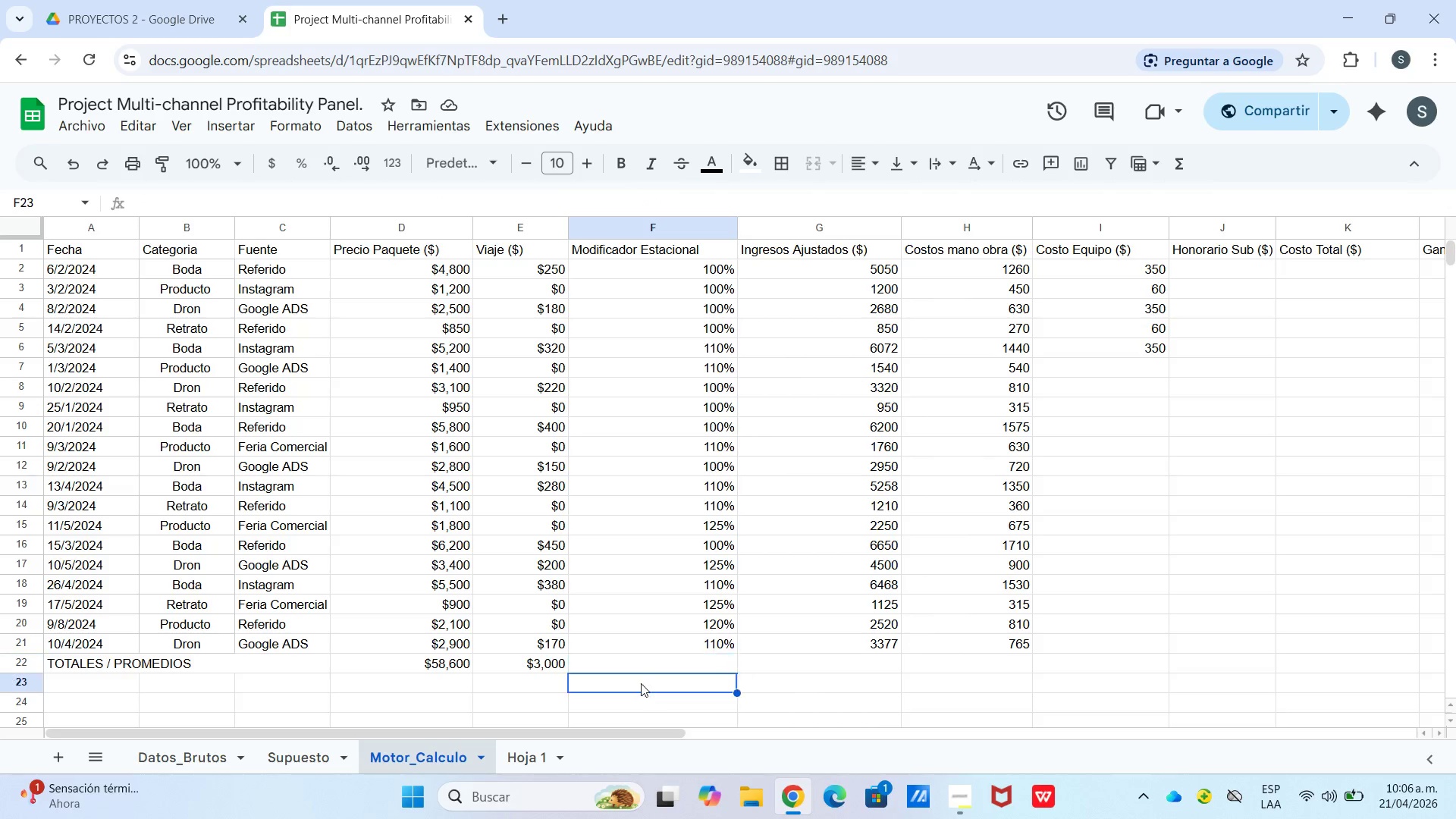 
double_click([639, 670])
 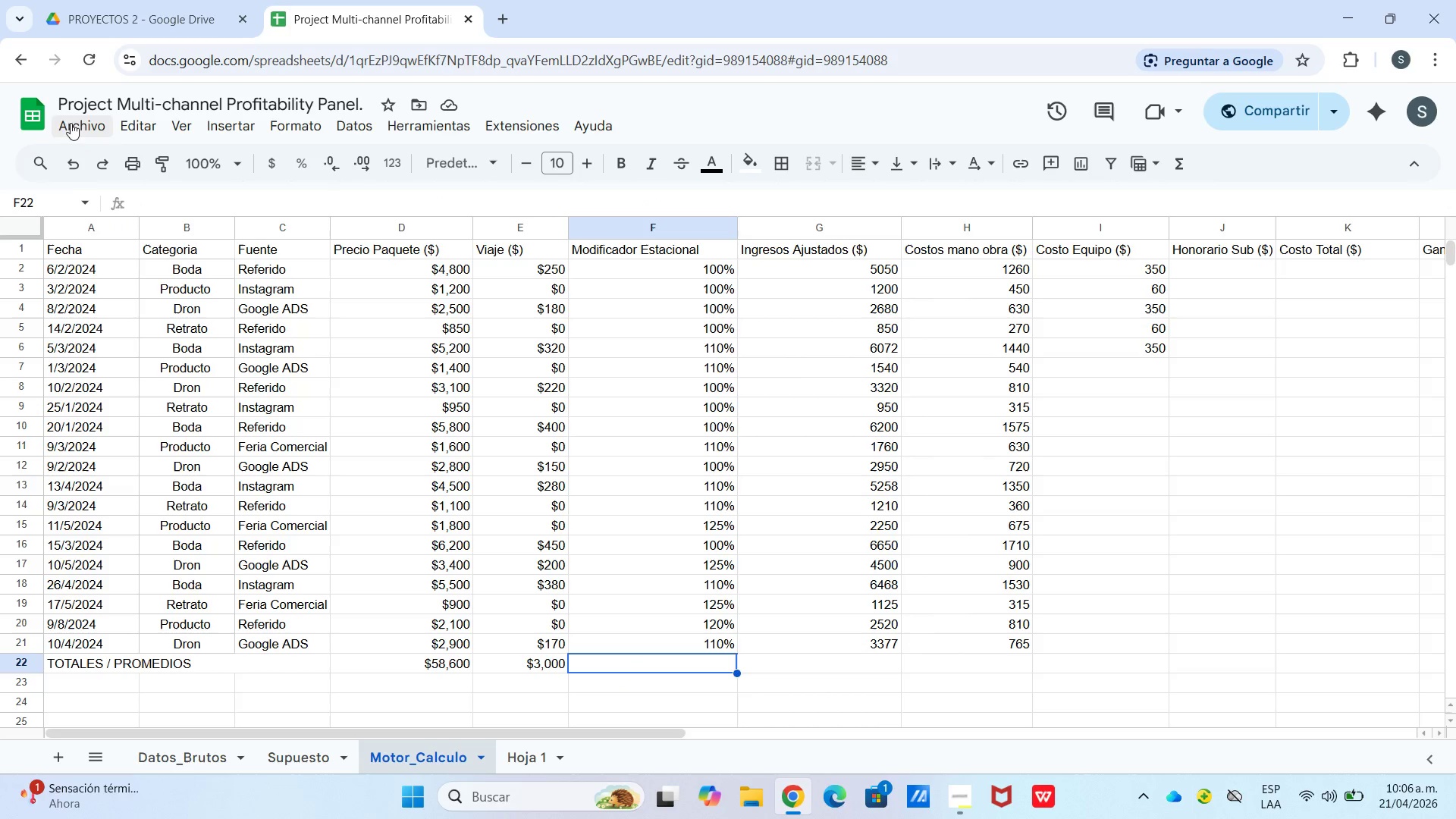 
left_click([71, 162])
 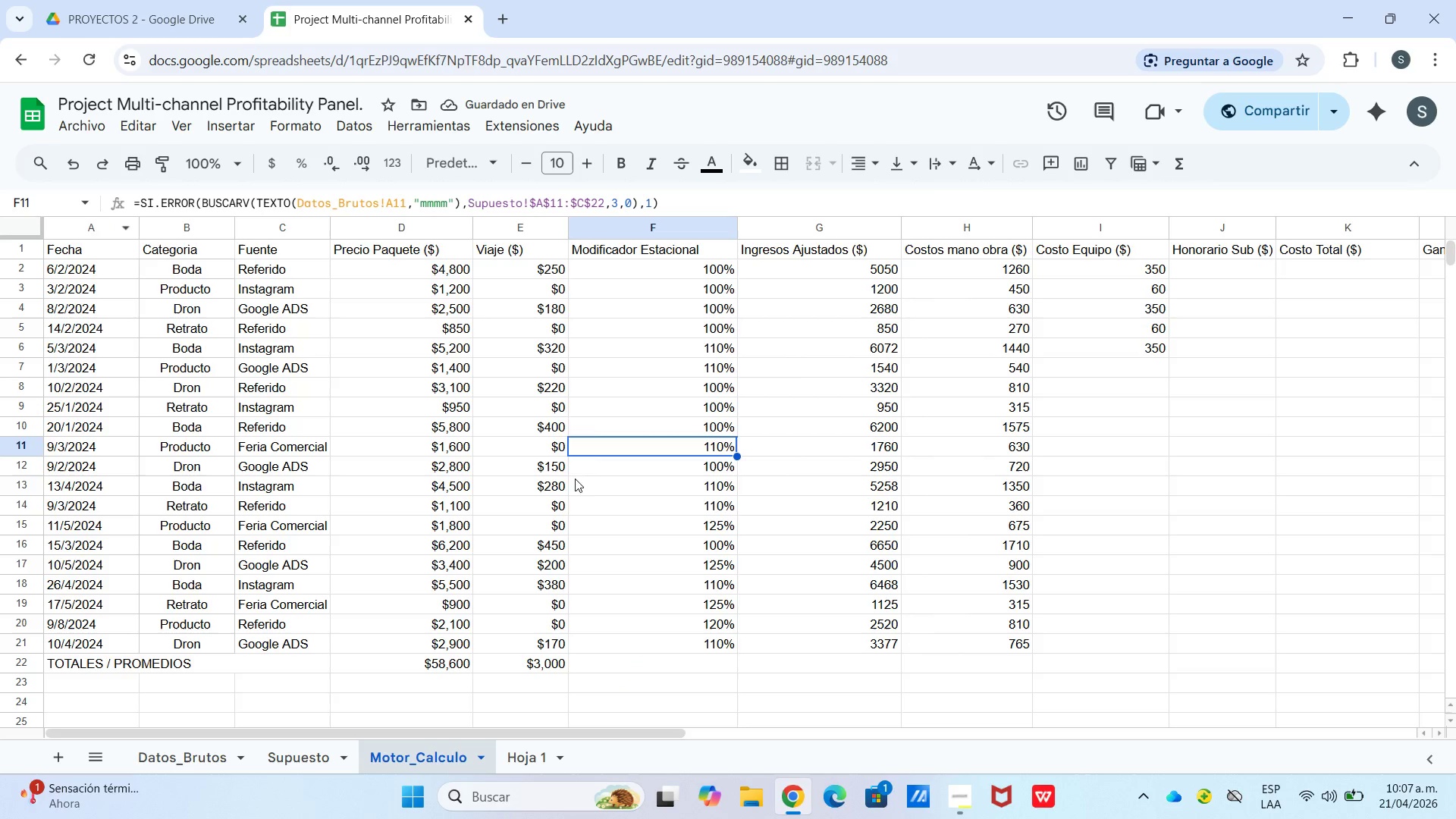 
wait(5.17)
 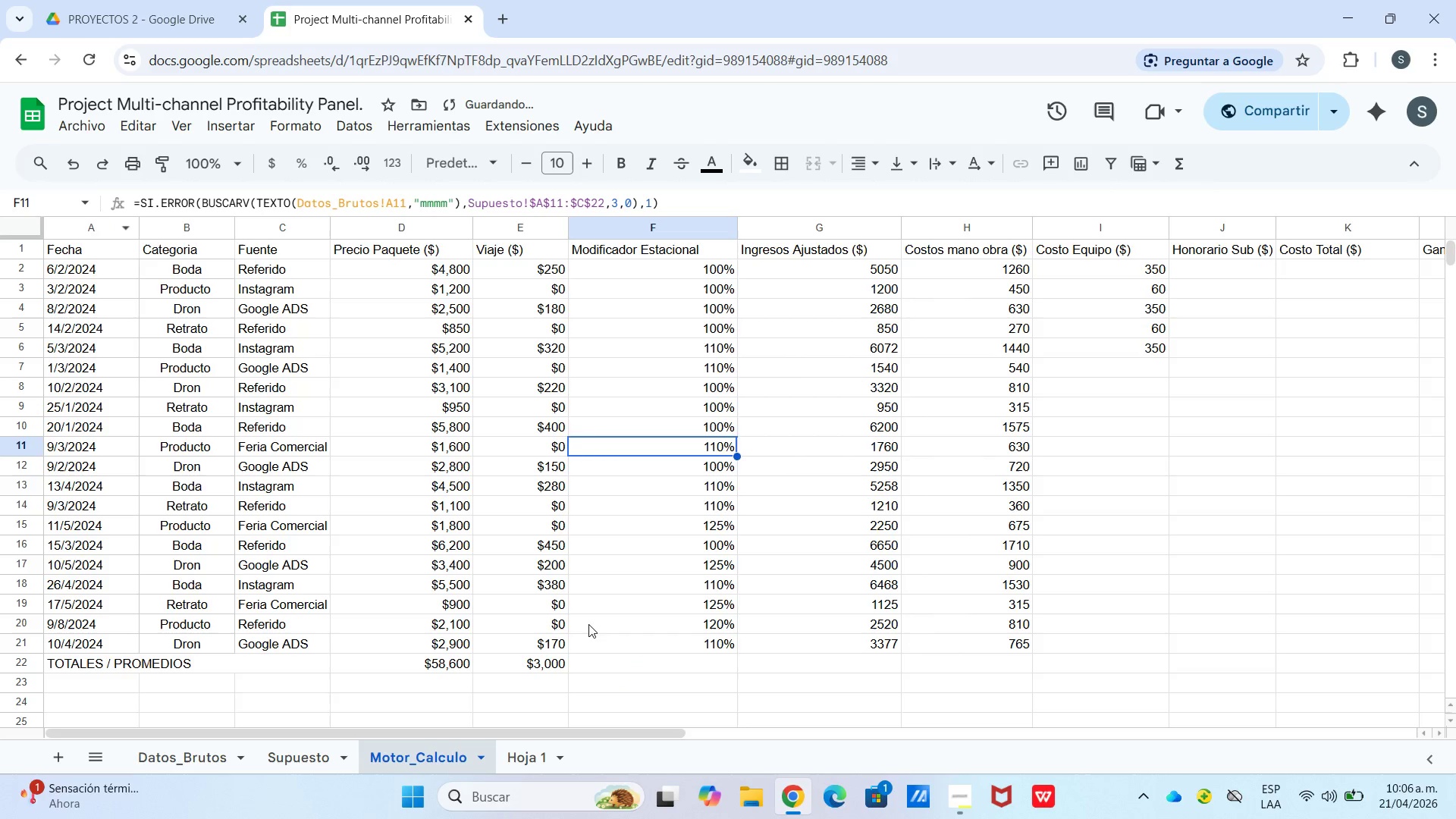 
left_click_drag(start_coordinate=[446, 205], to_coordinate=[423, 206])
 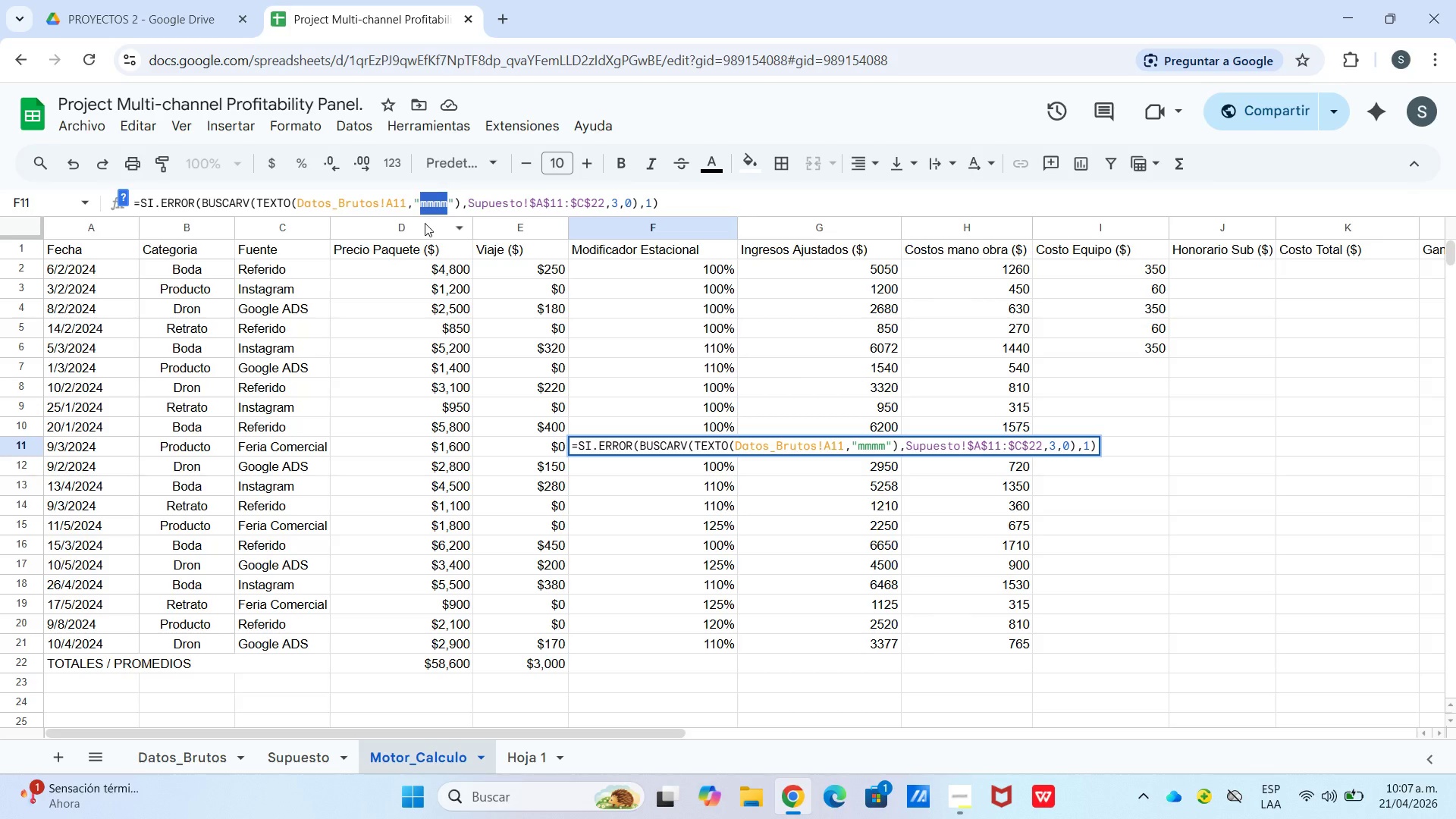 
type(MMMM)
 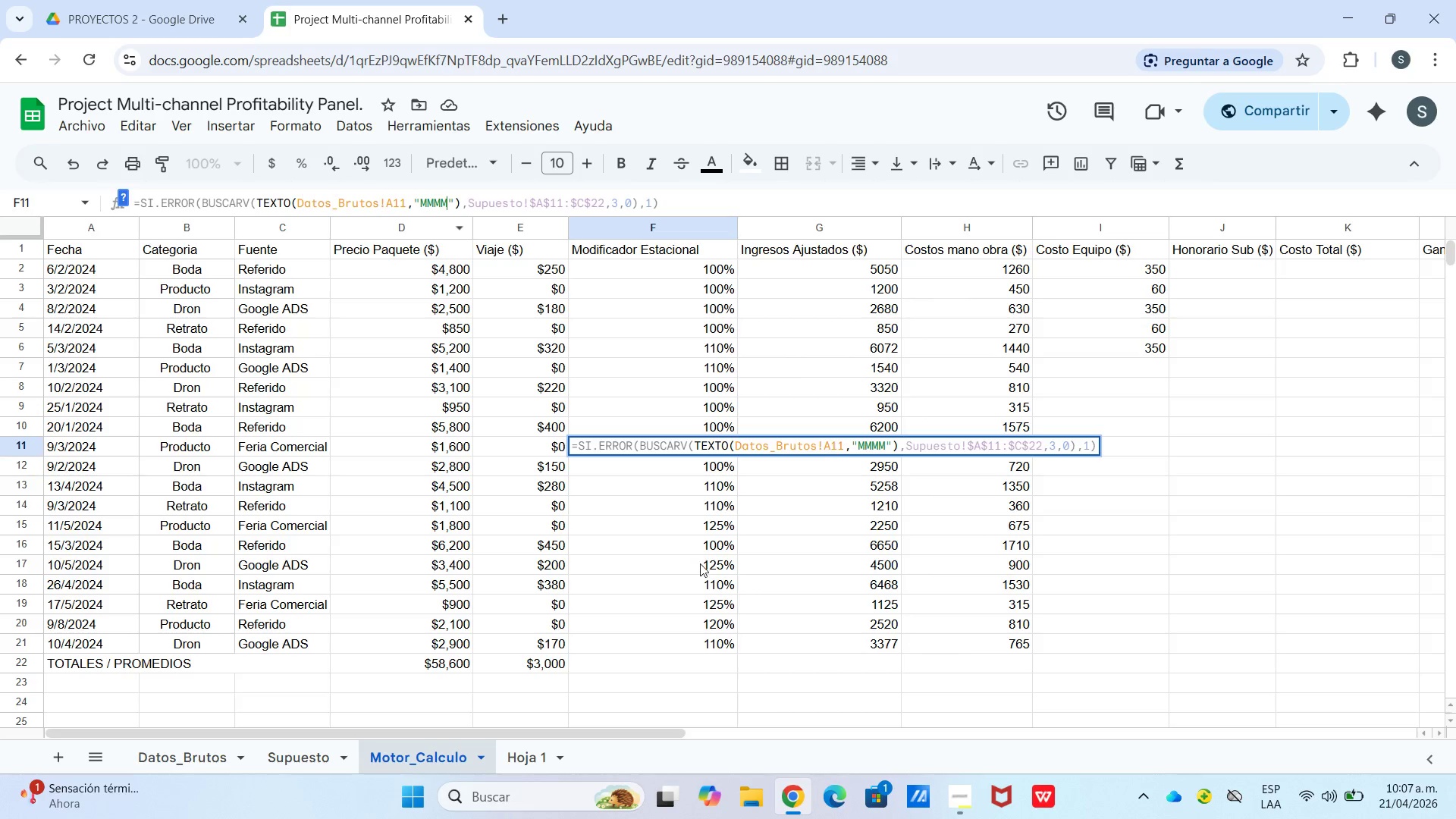 
left_click([712, 570])
 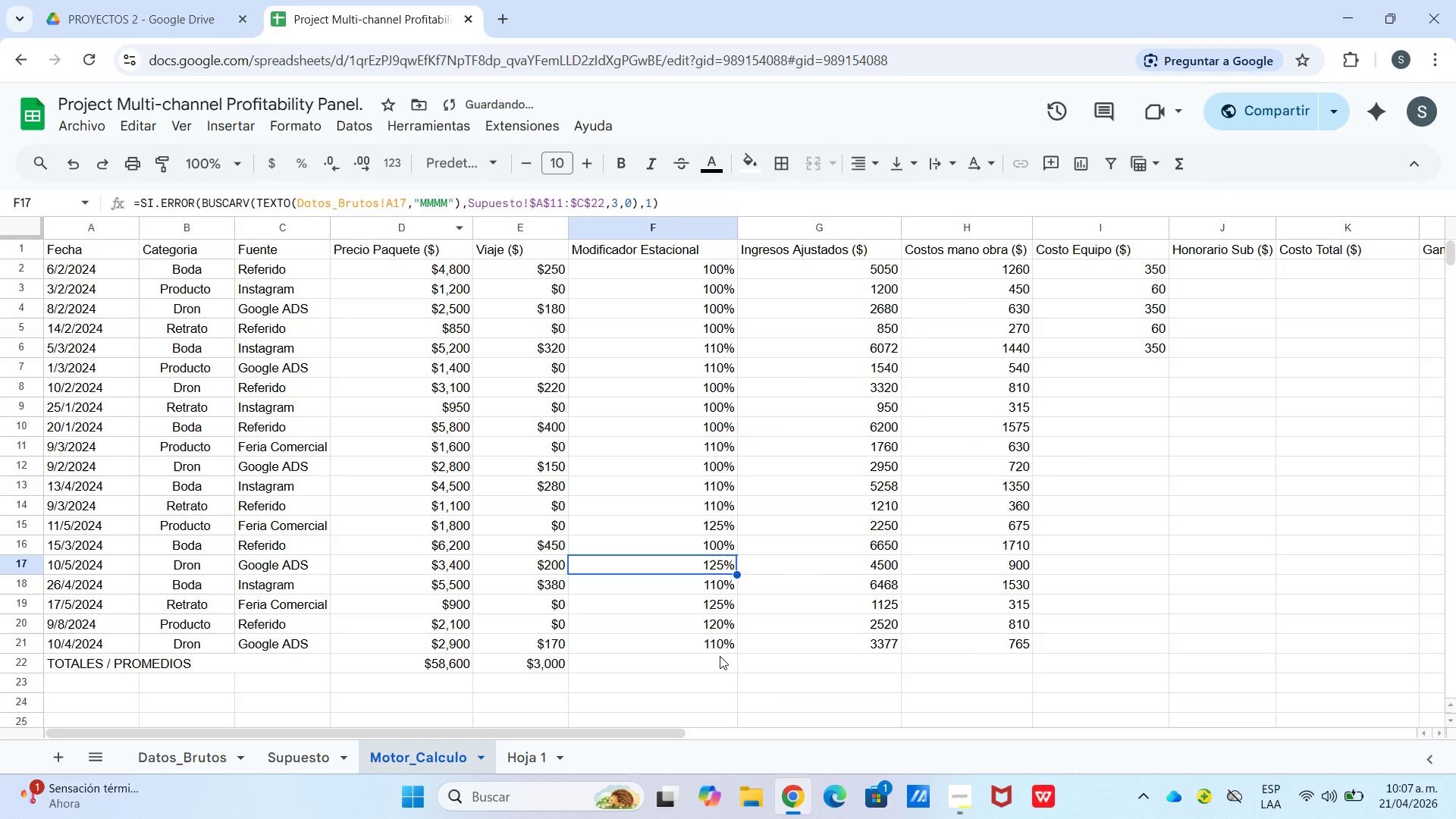 
left_click([718, 660])
 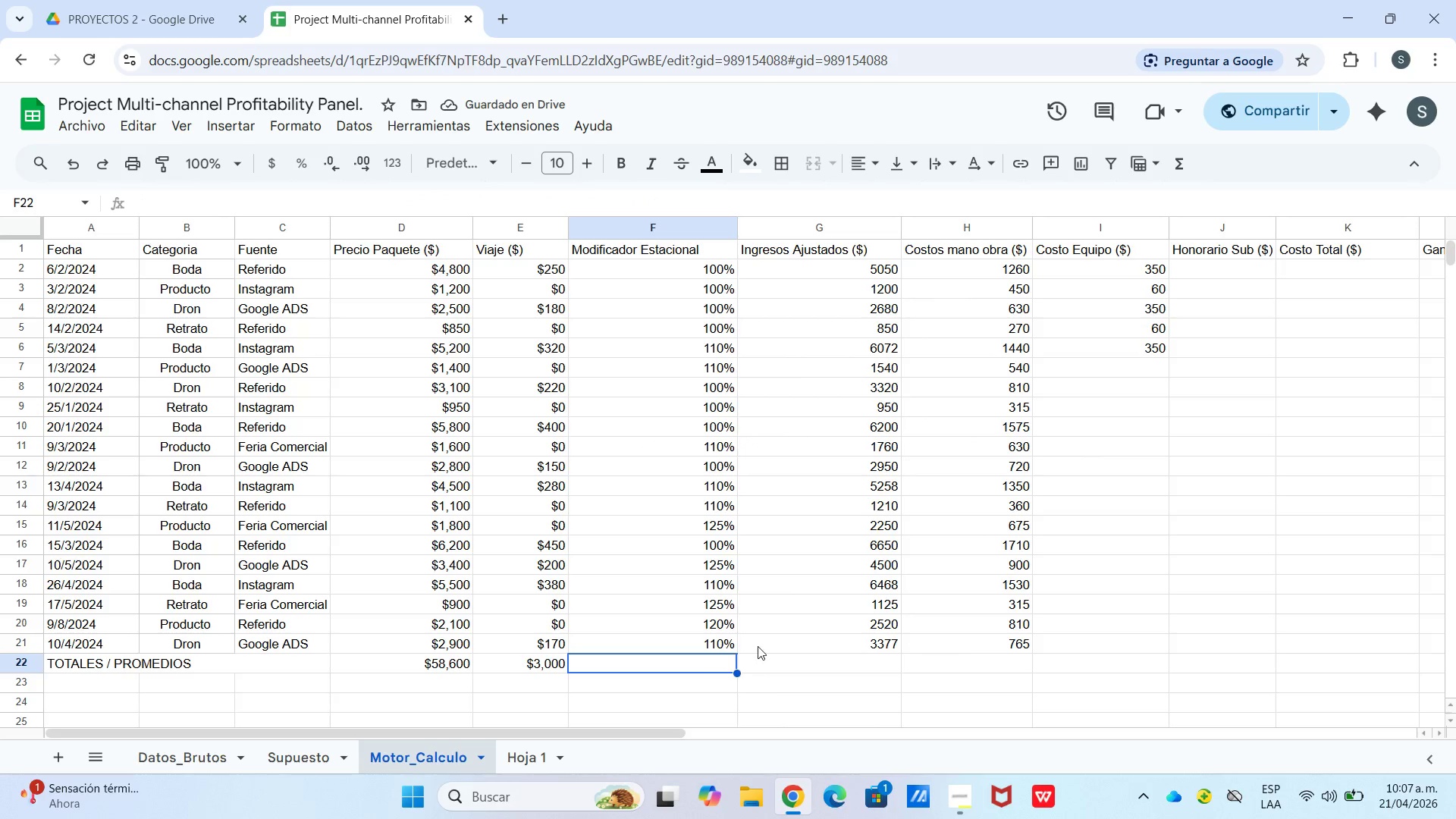 
left_click([766, 668])
 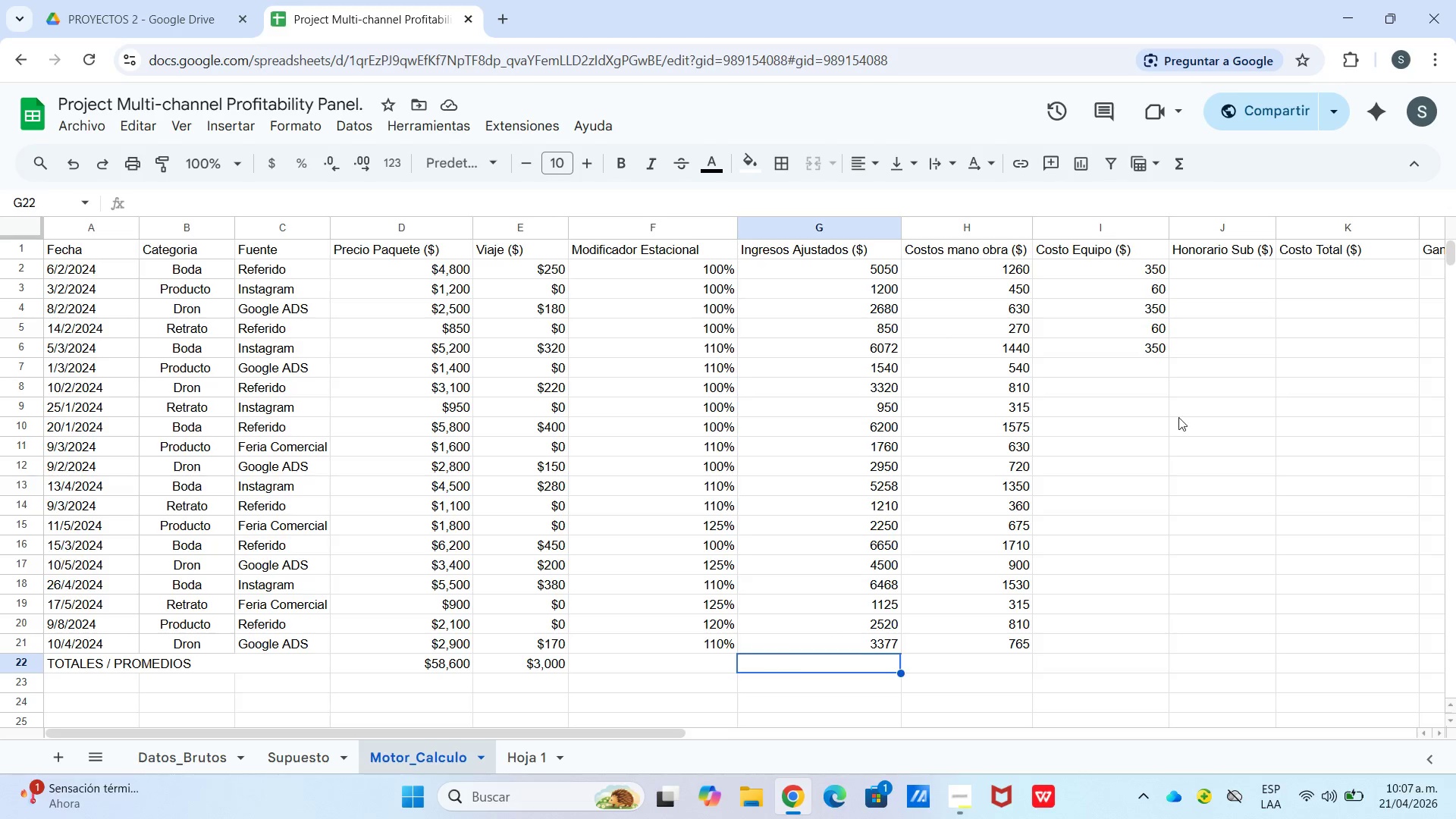 
wait(34.7)
 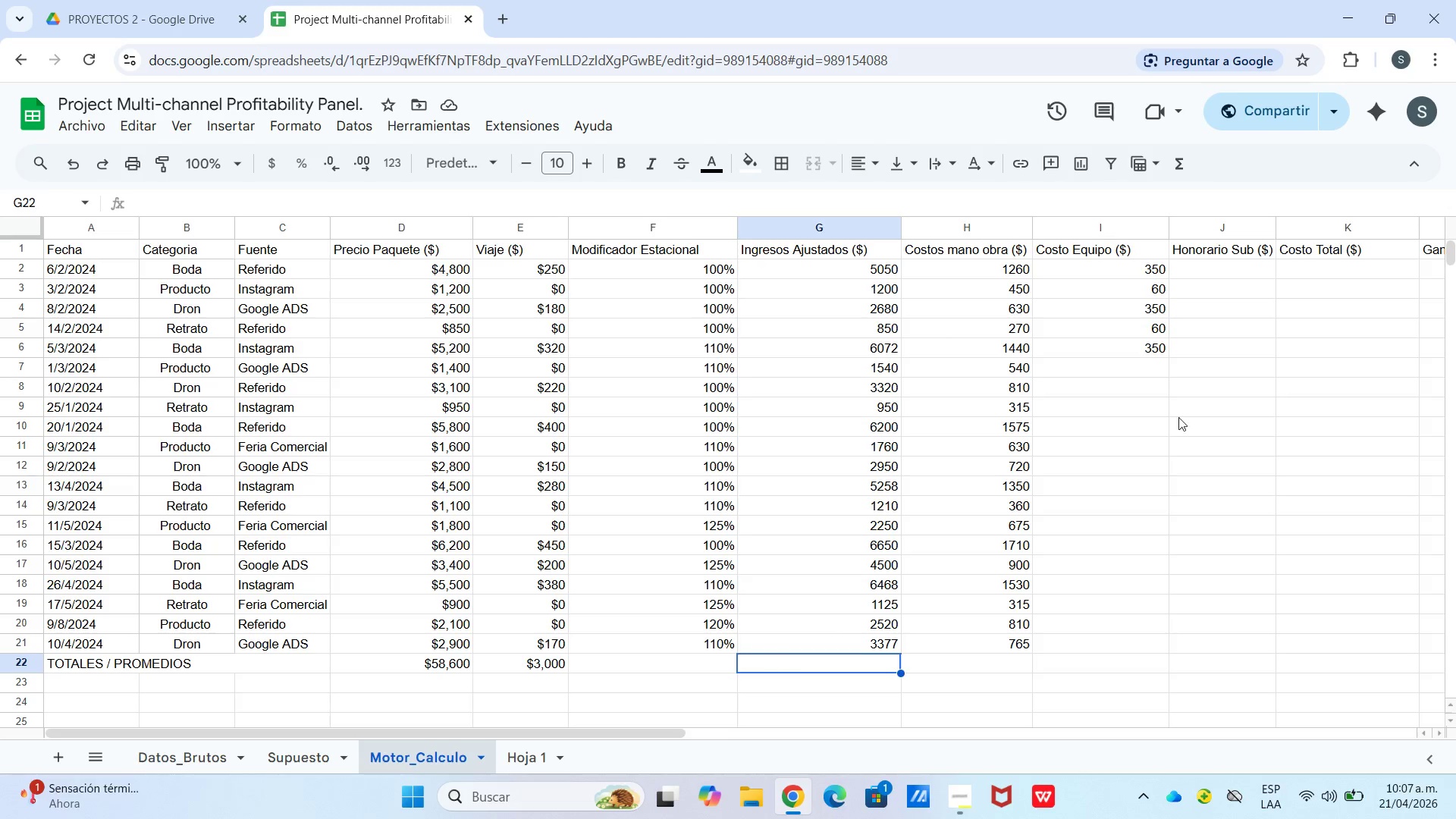 
left_click([336, 199])
 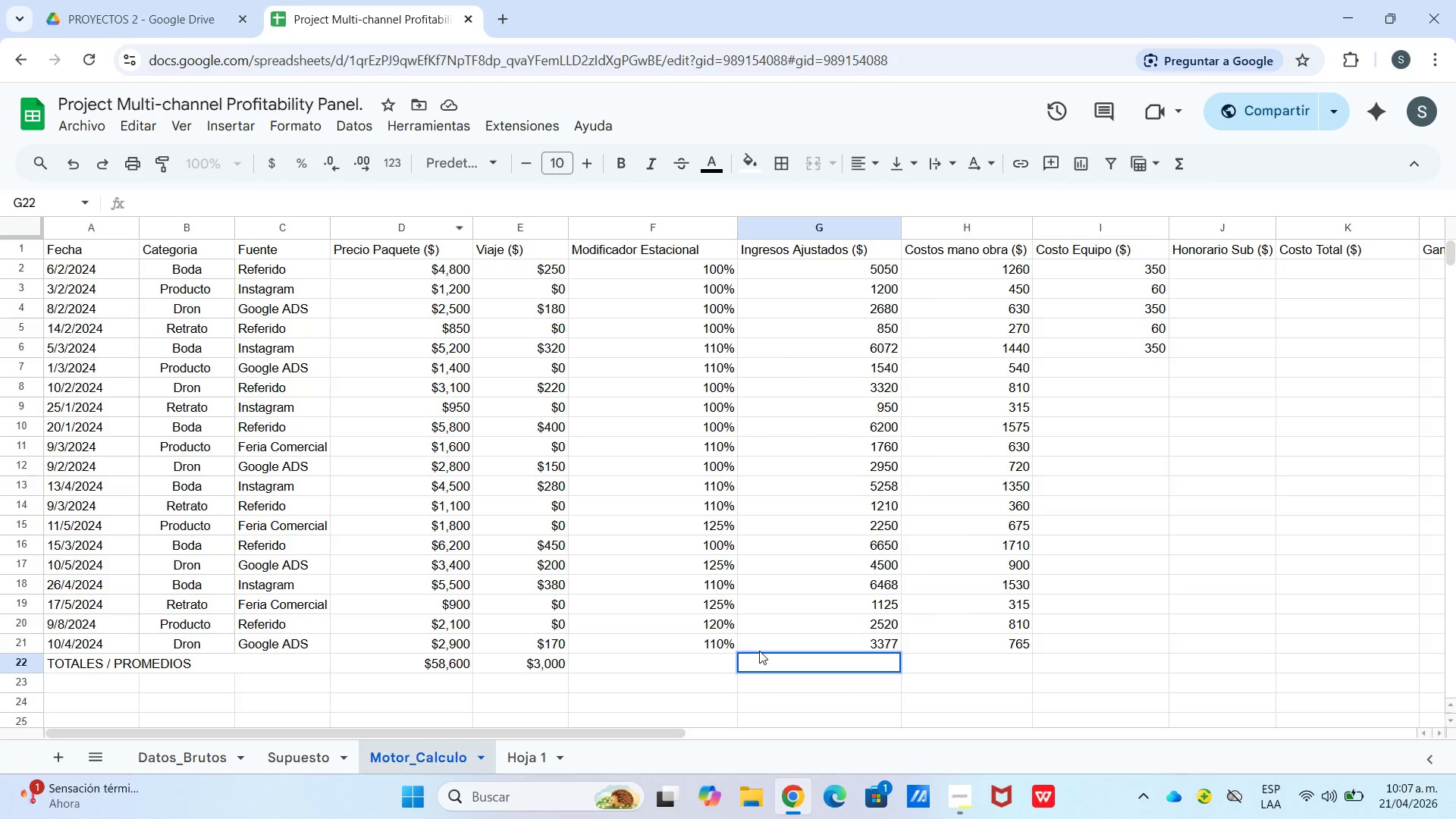 
key(Shift+0)
 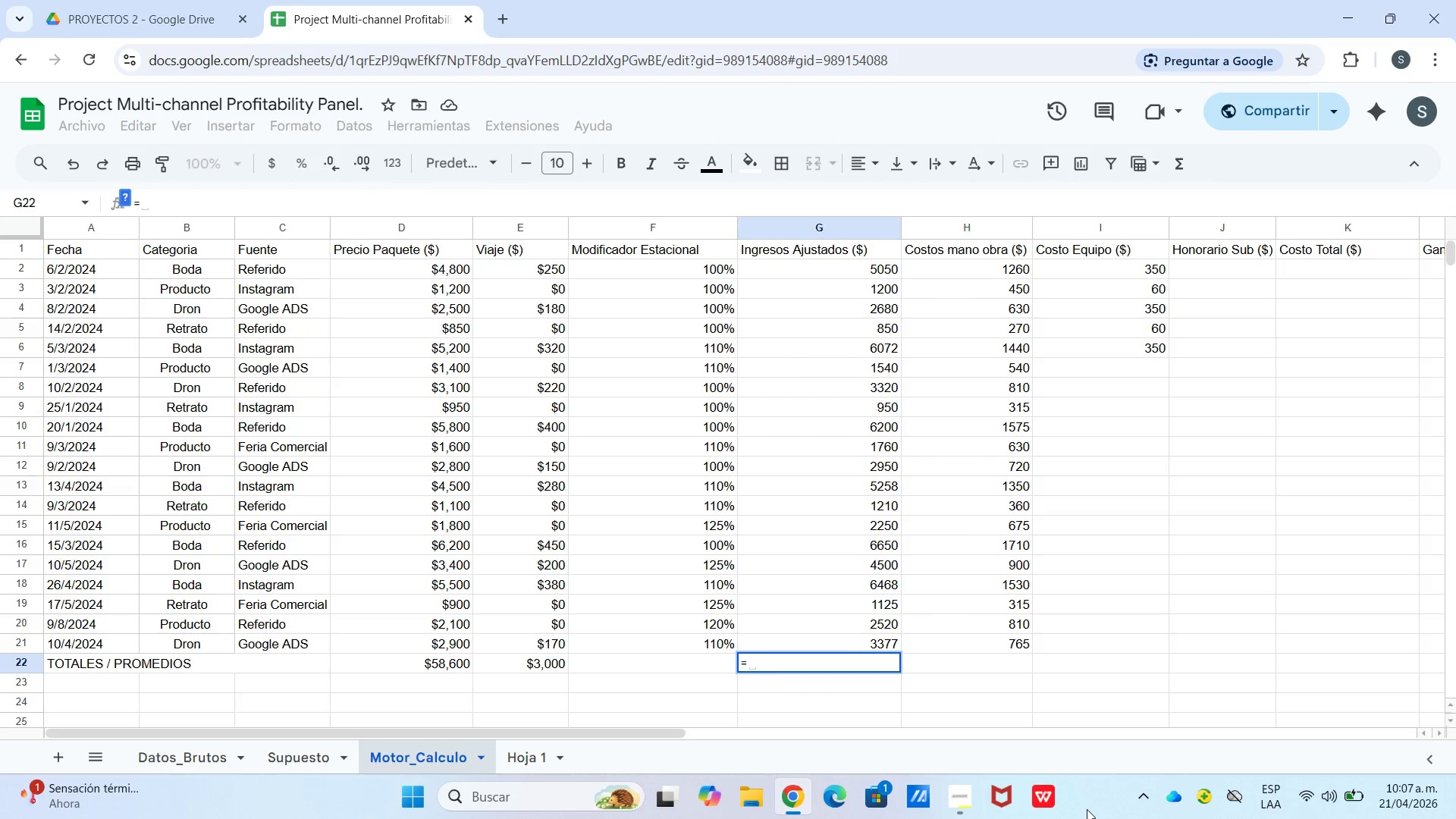 
wait(6.61)
 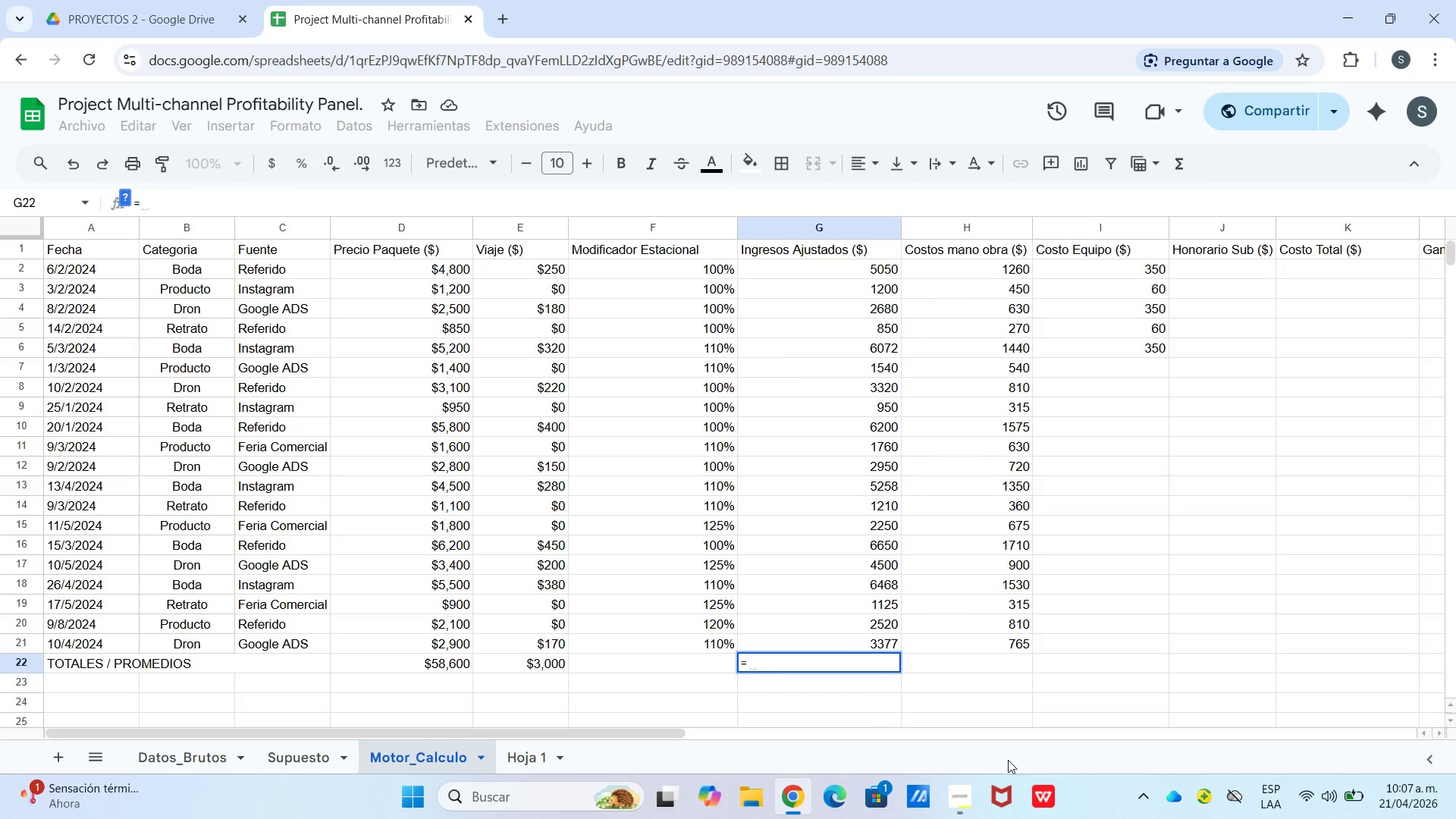 
type(SUMA)
 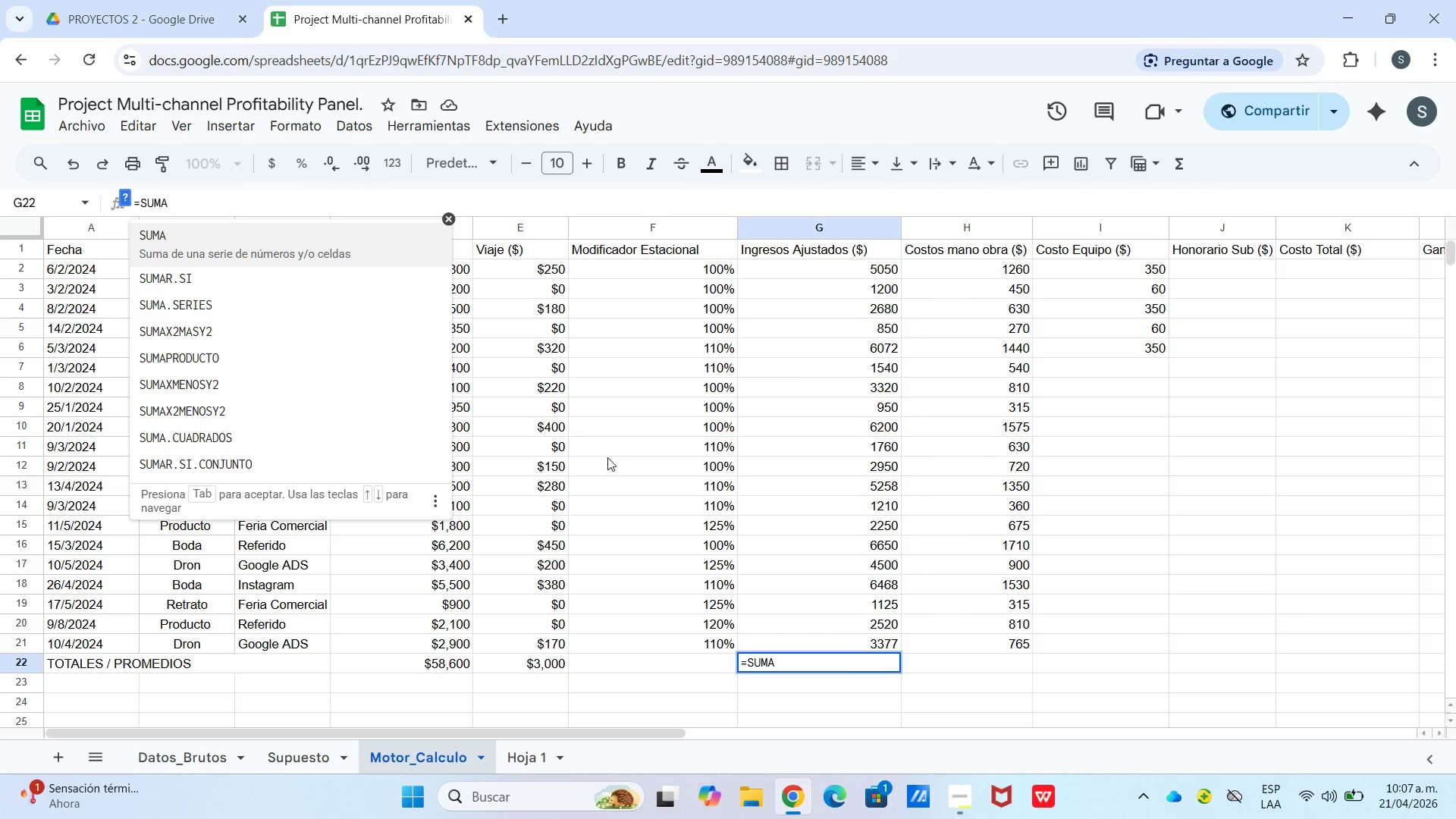 
key(Tab)
type(G2>)
 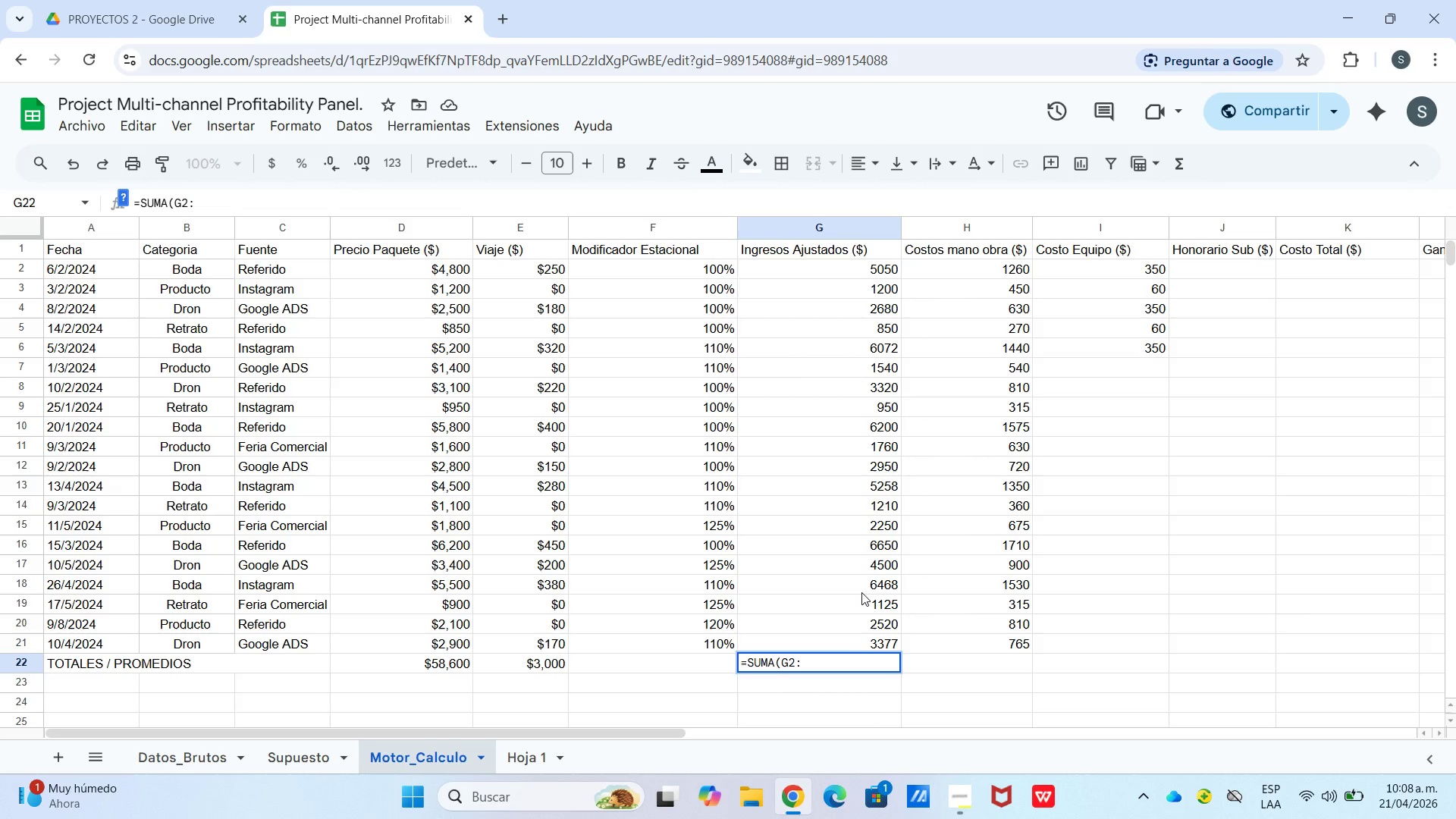 
type(G21)
 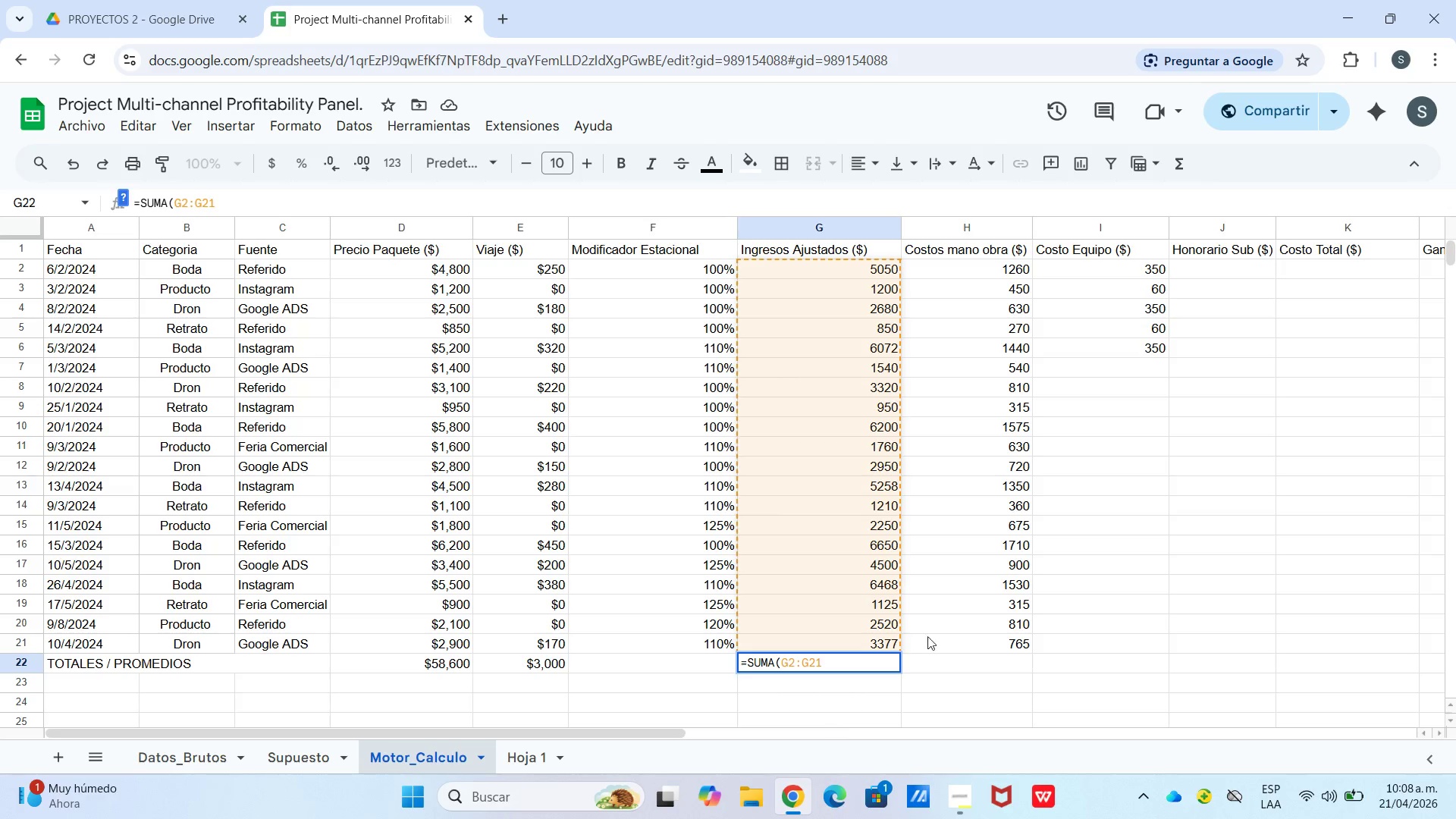 
wait(5.12)
 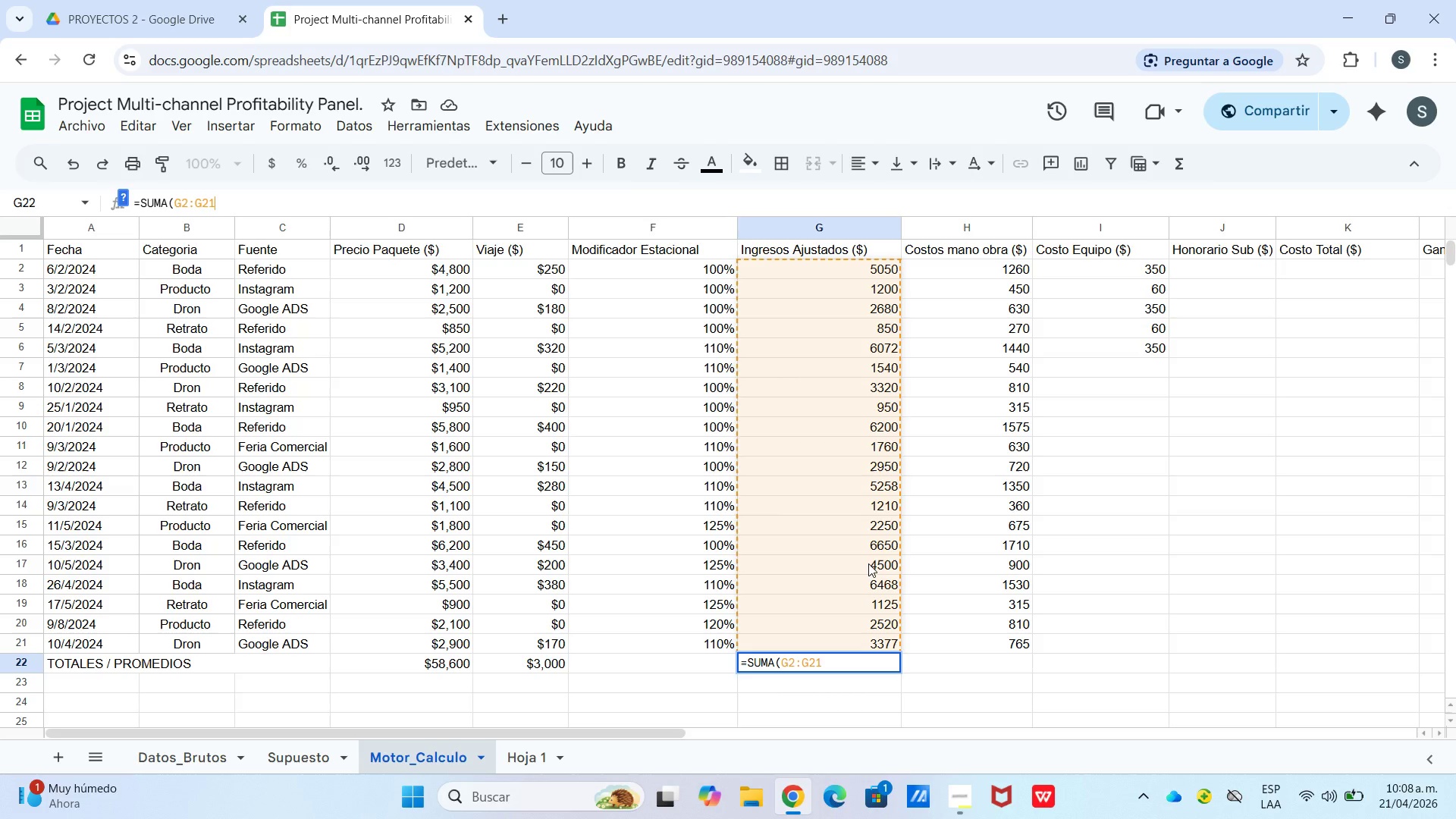 
key(Shift+9)
 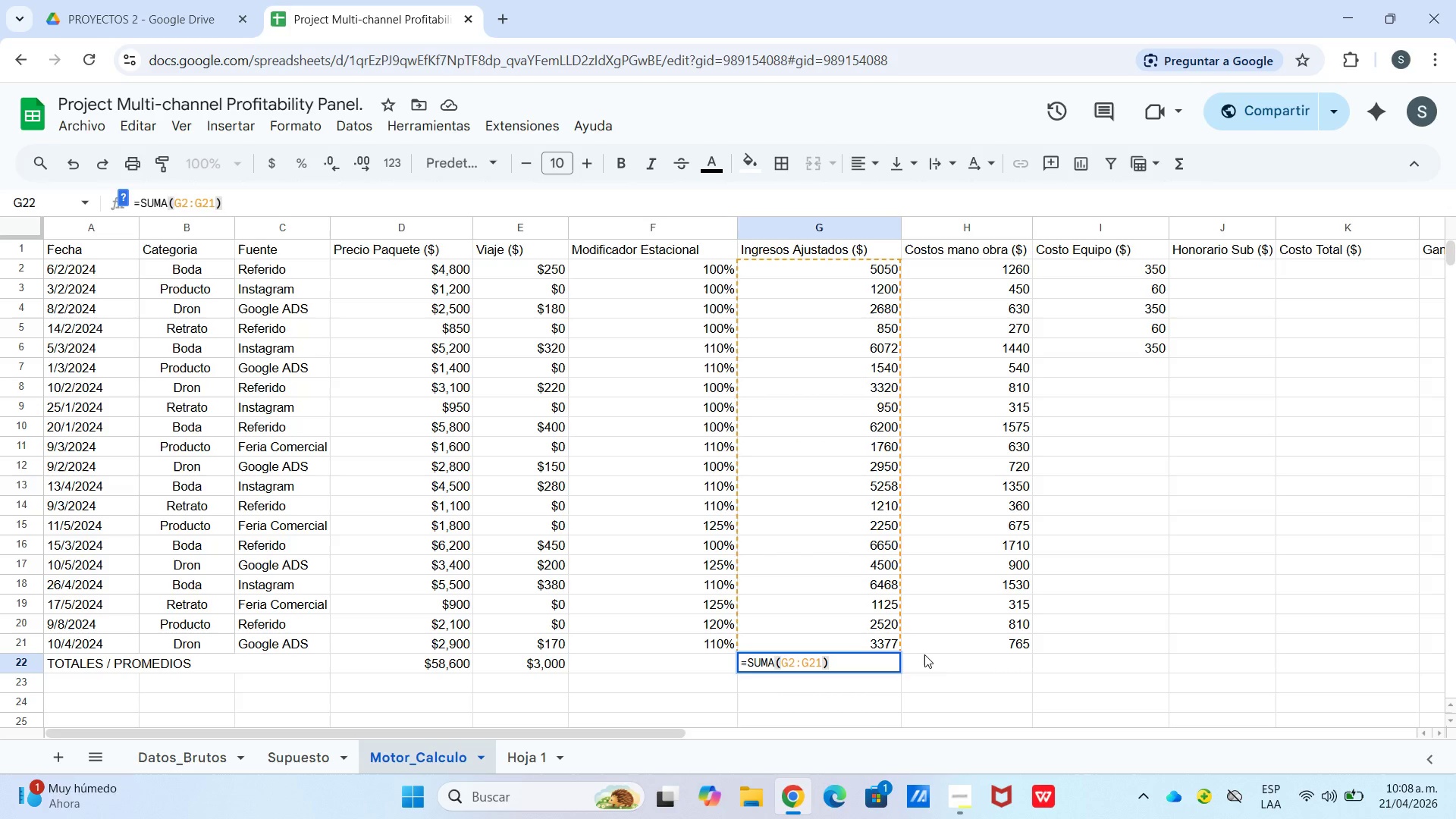 
key(Enter)
 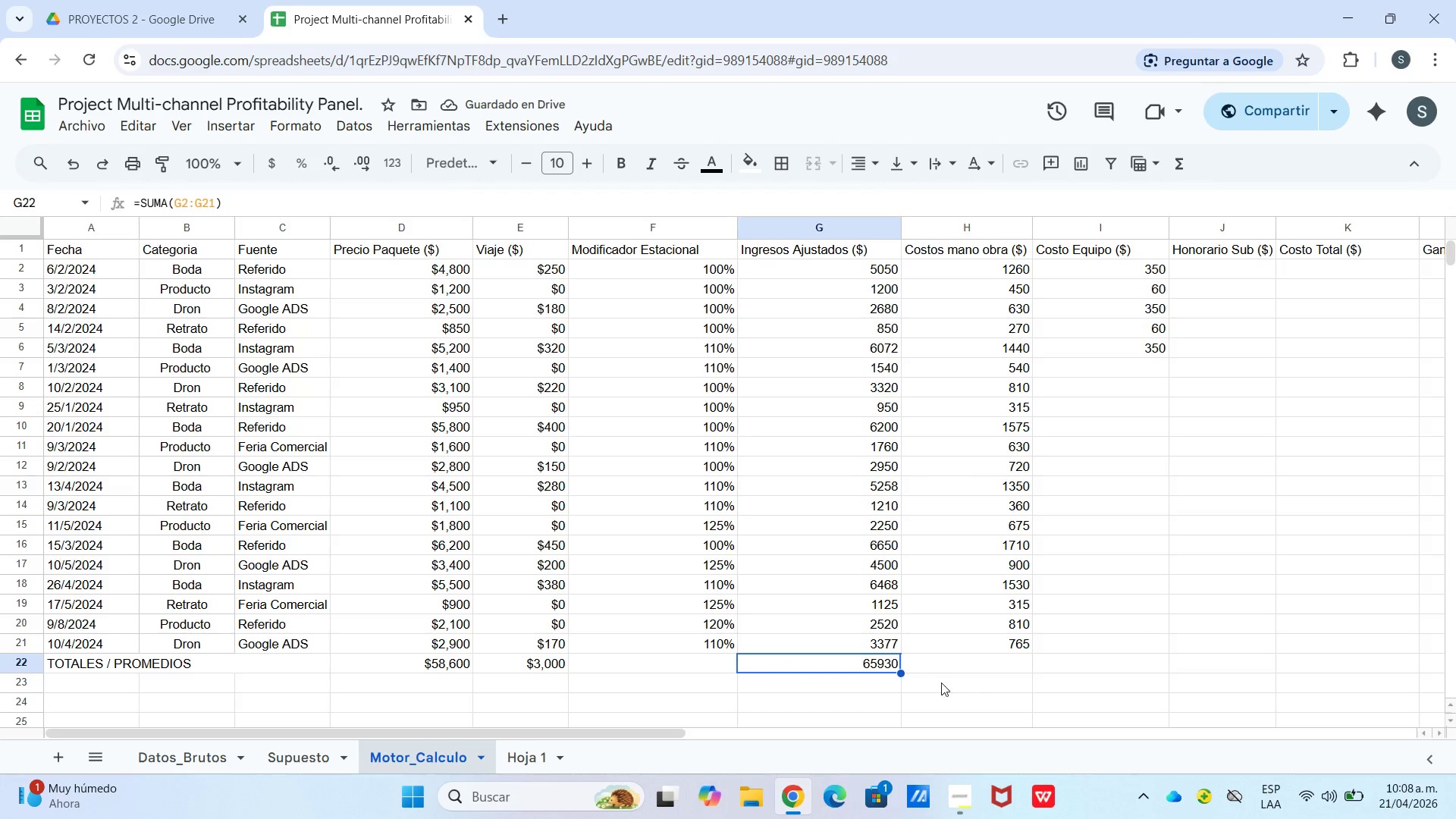 
wait(9.92)
 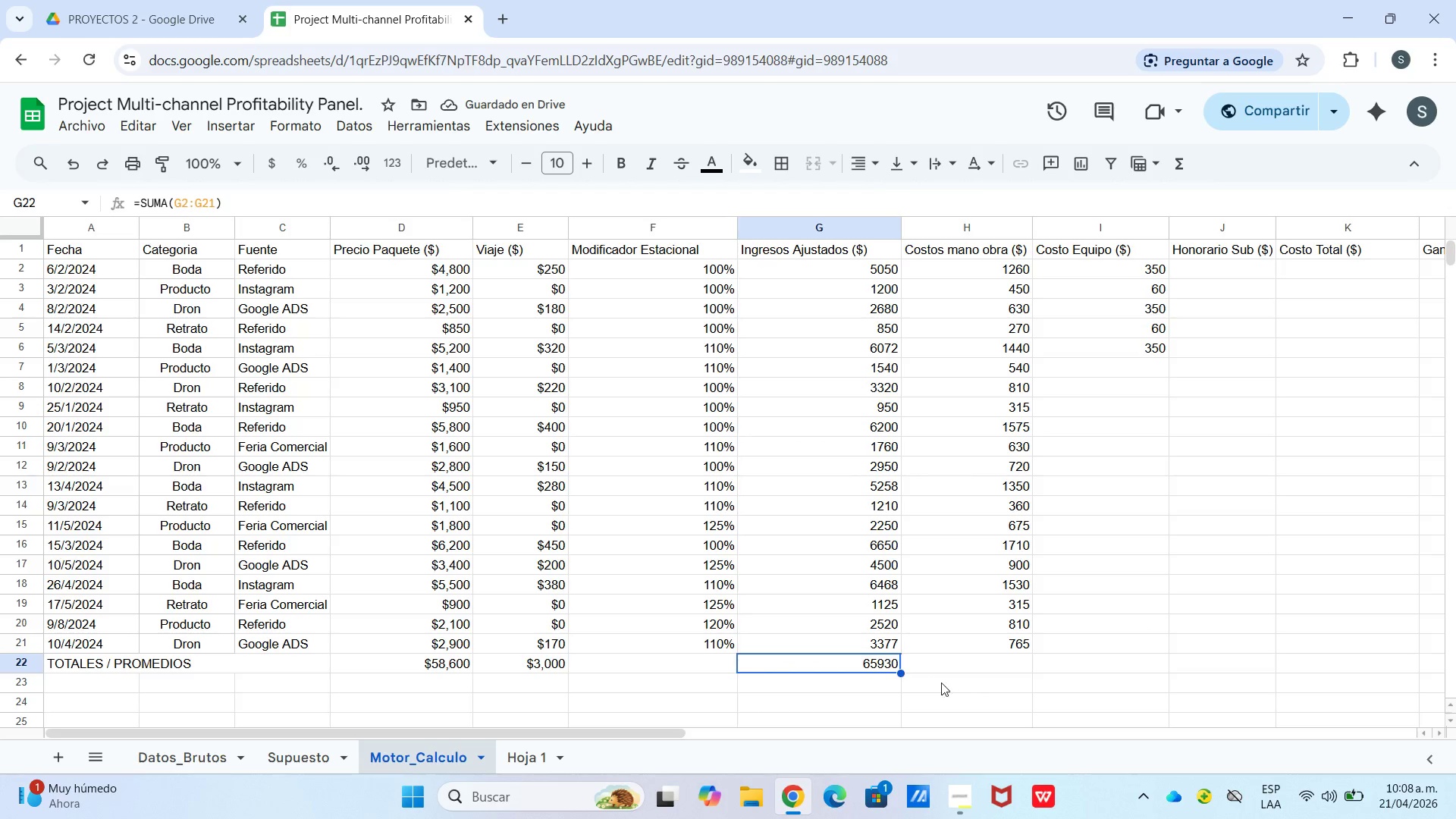 
left_click([902, 664])
 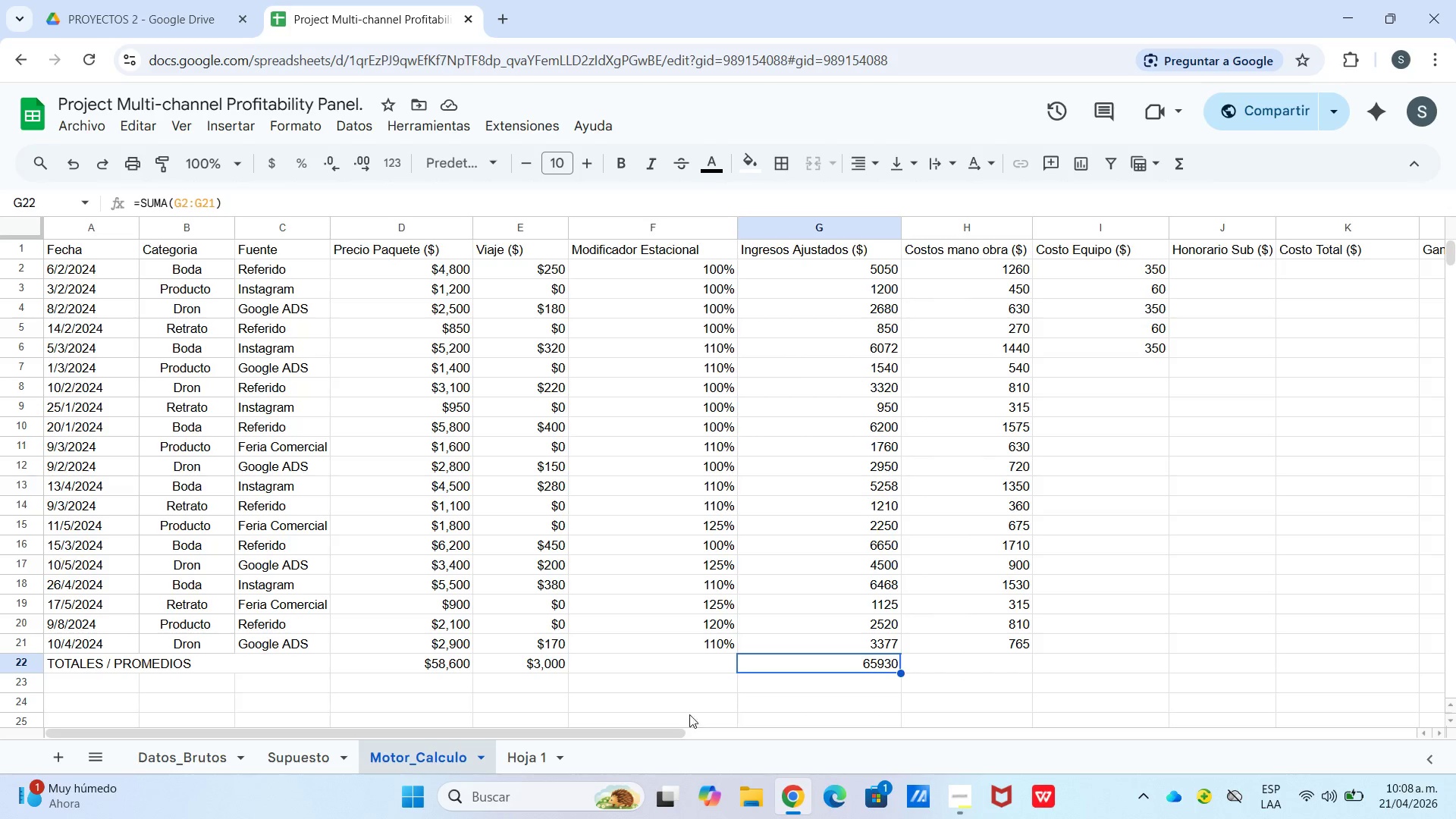 
scroll: coordinate [819, 471], scroll_direction: up, amount: 10.0
 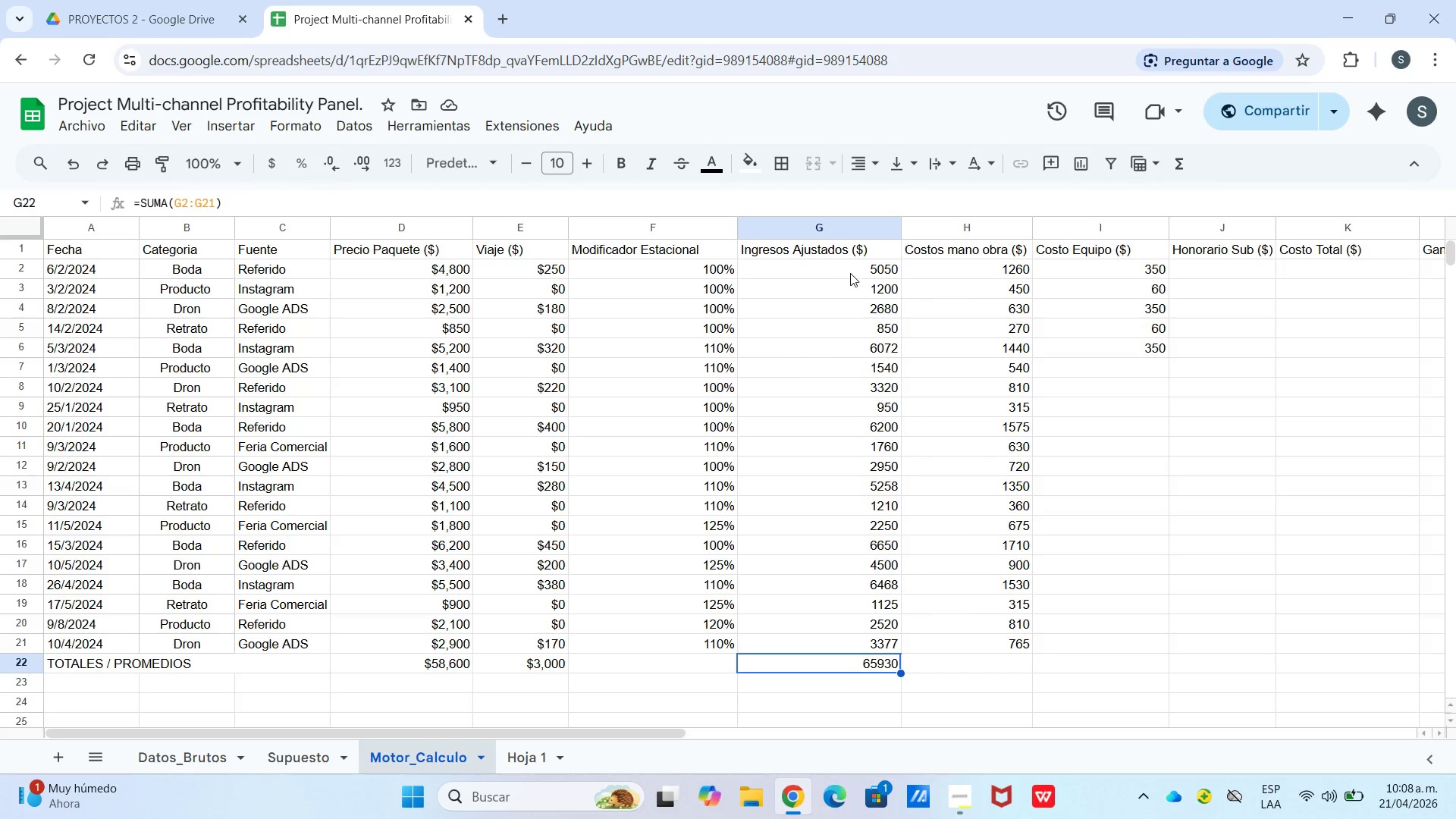 
left_click([856, 268])
 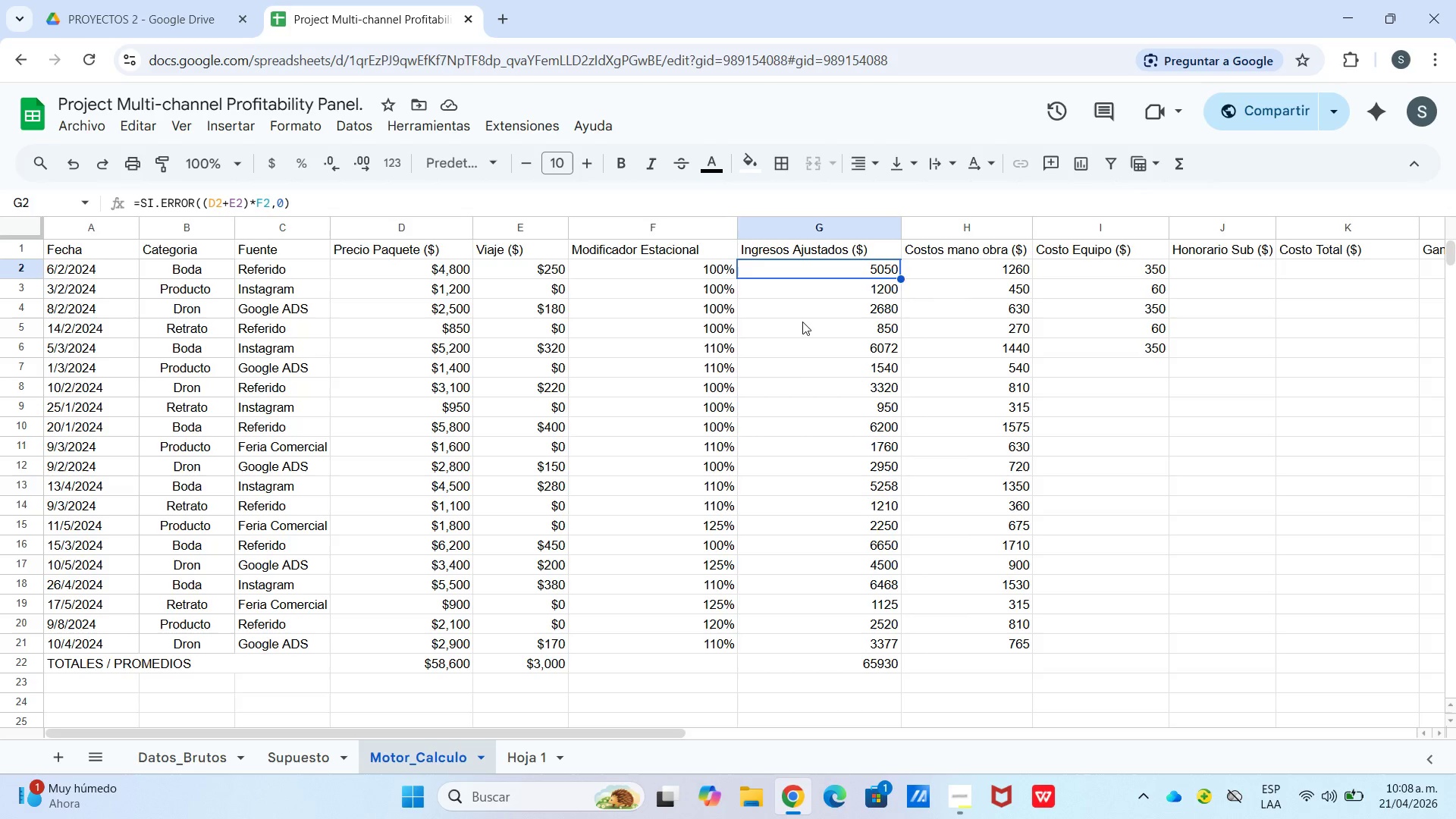 
wait(9.98)
 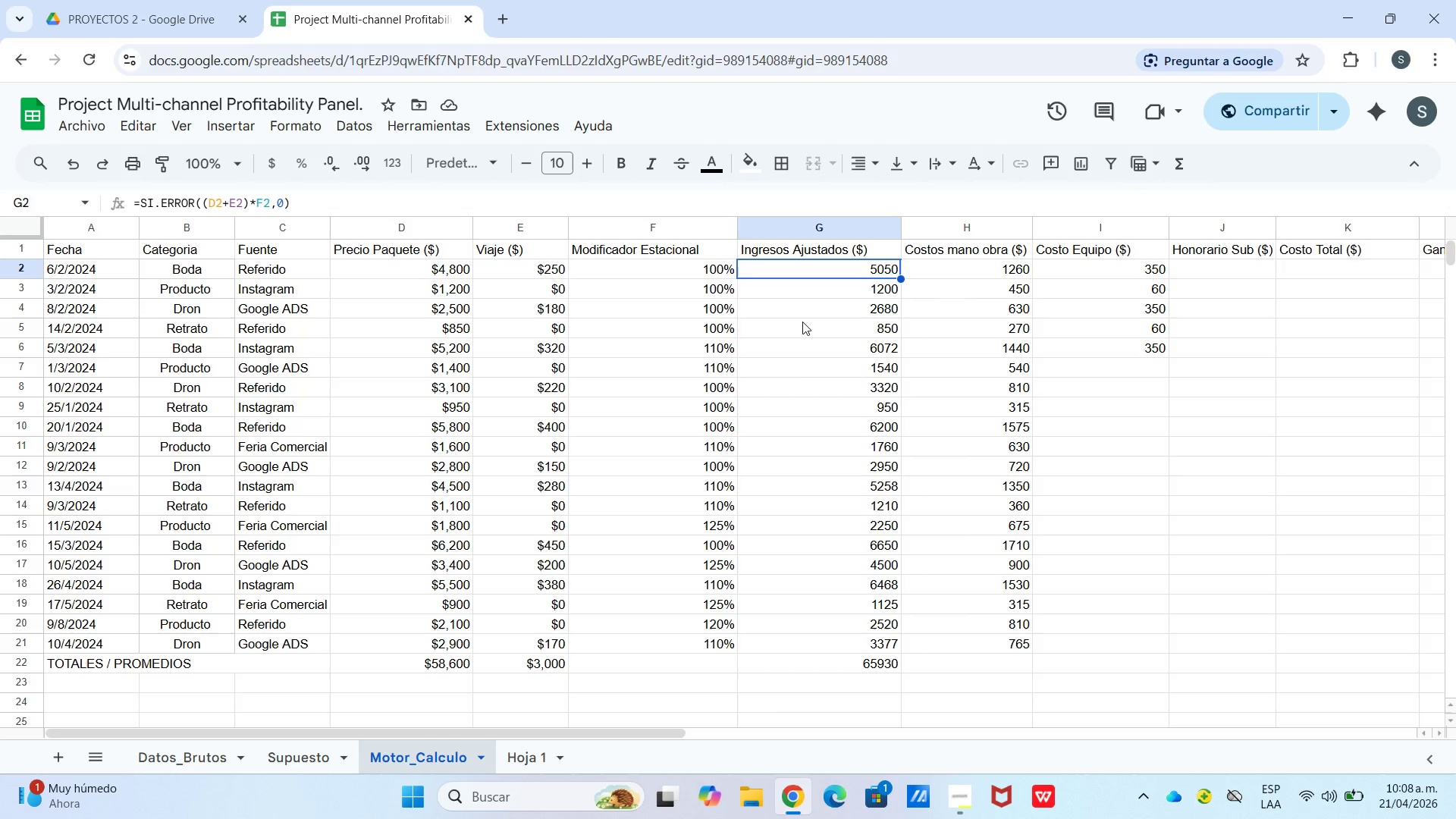 
left_click([834, 285])
 